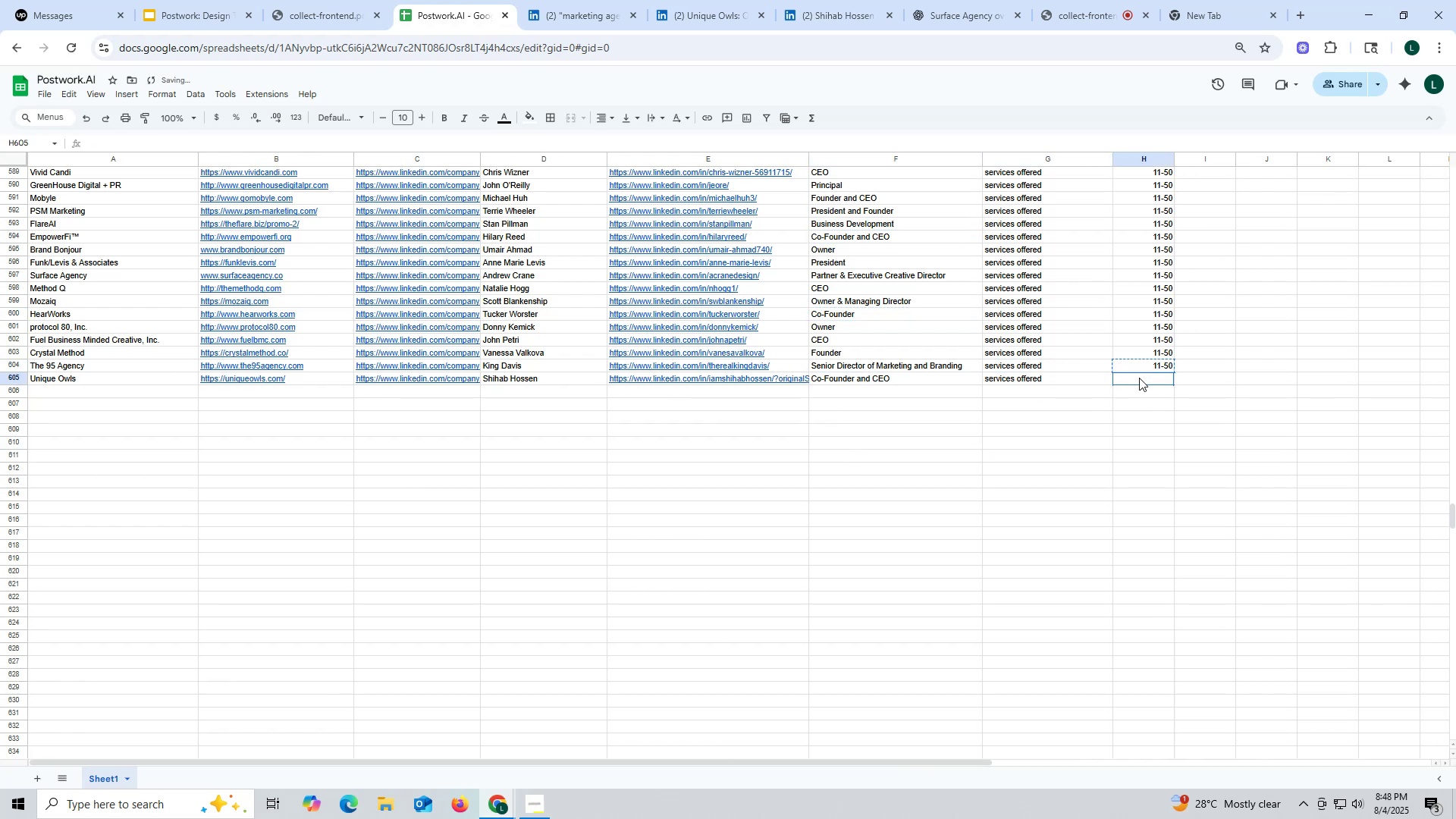 
key(Control+V)
 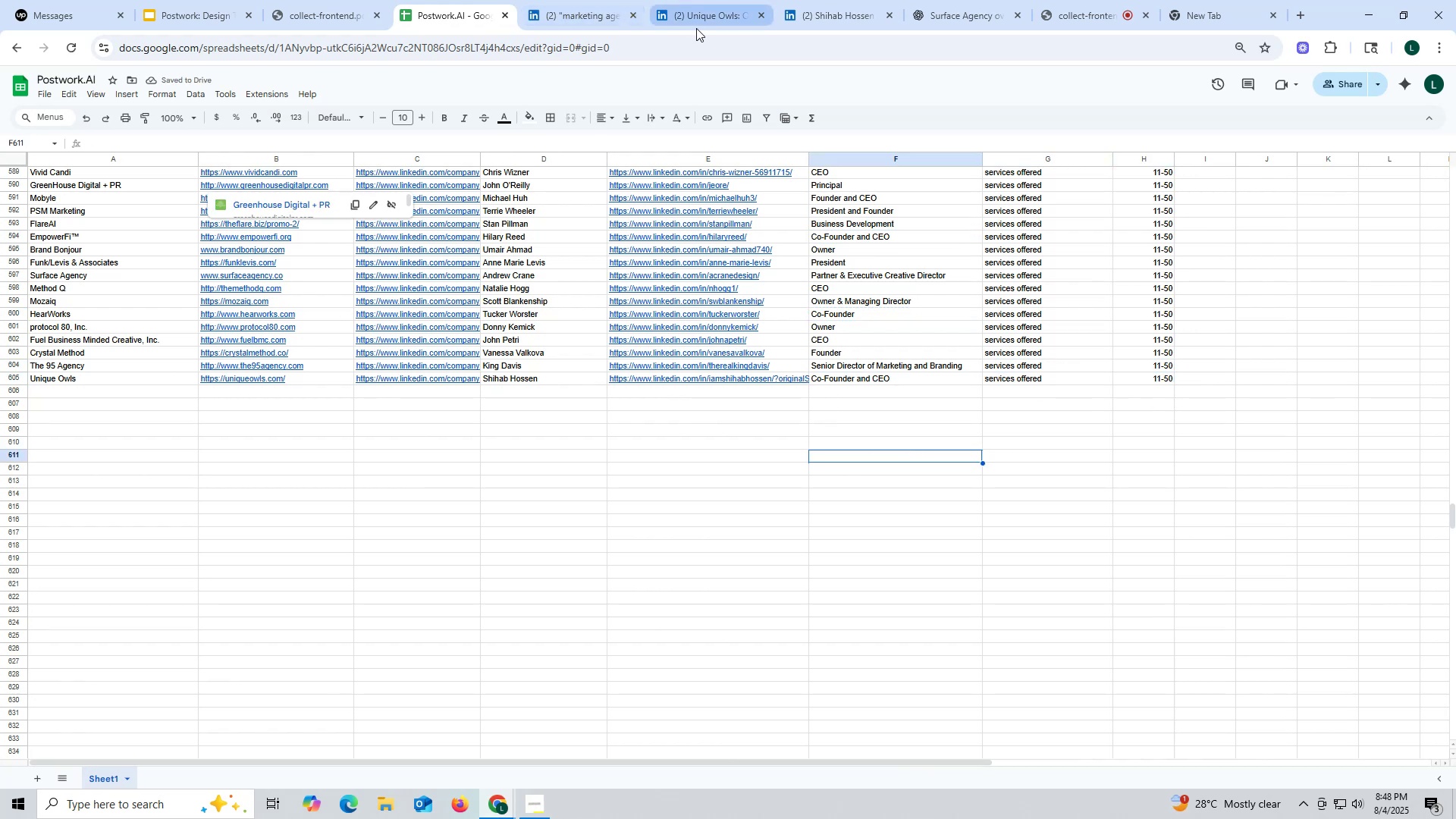 
left_click([759, 14])
 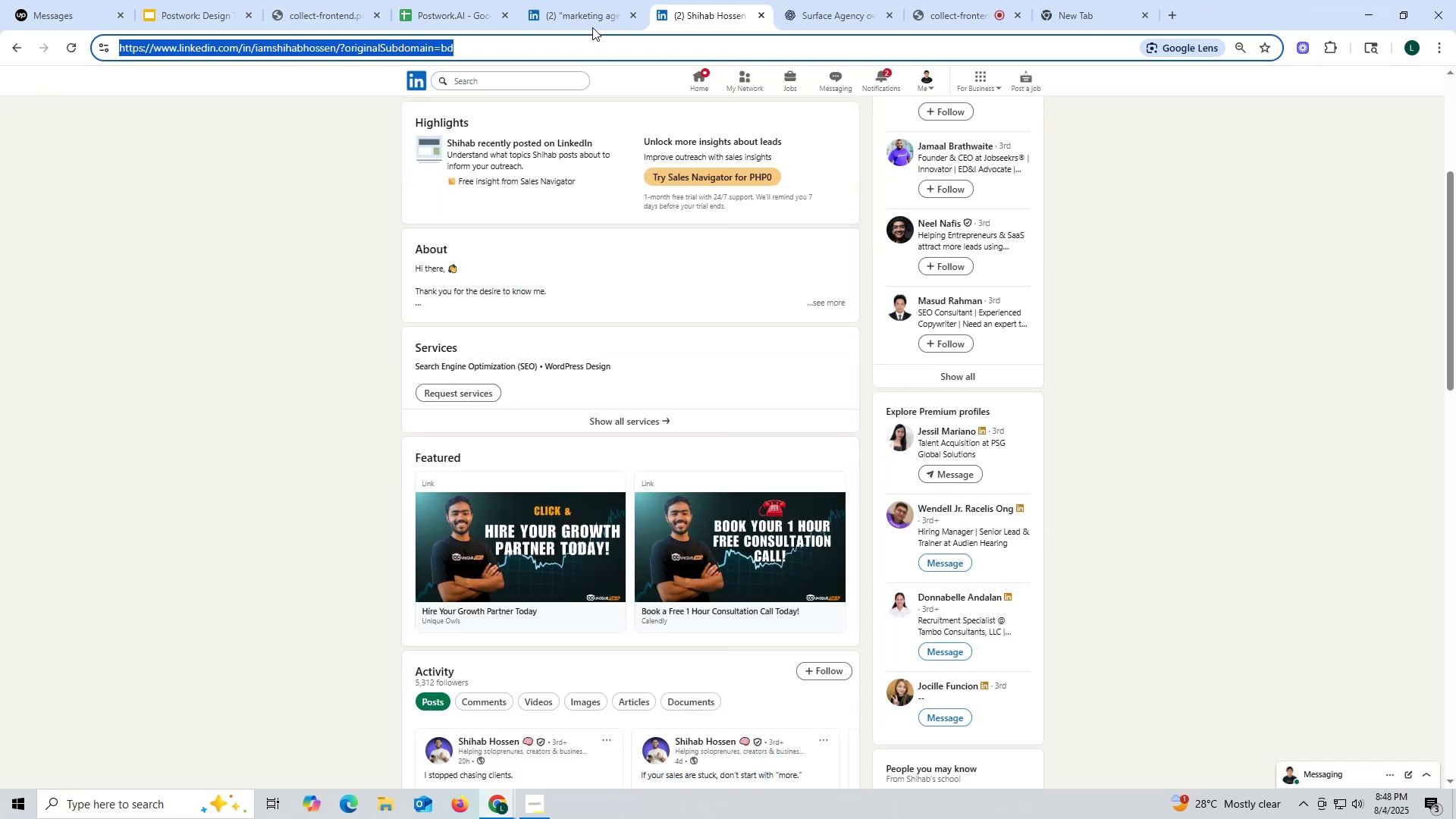 
left_click([582, 17])
 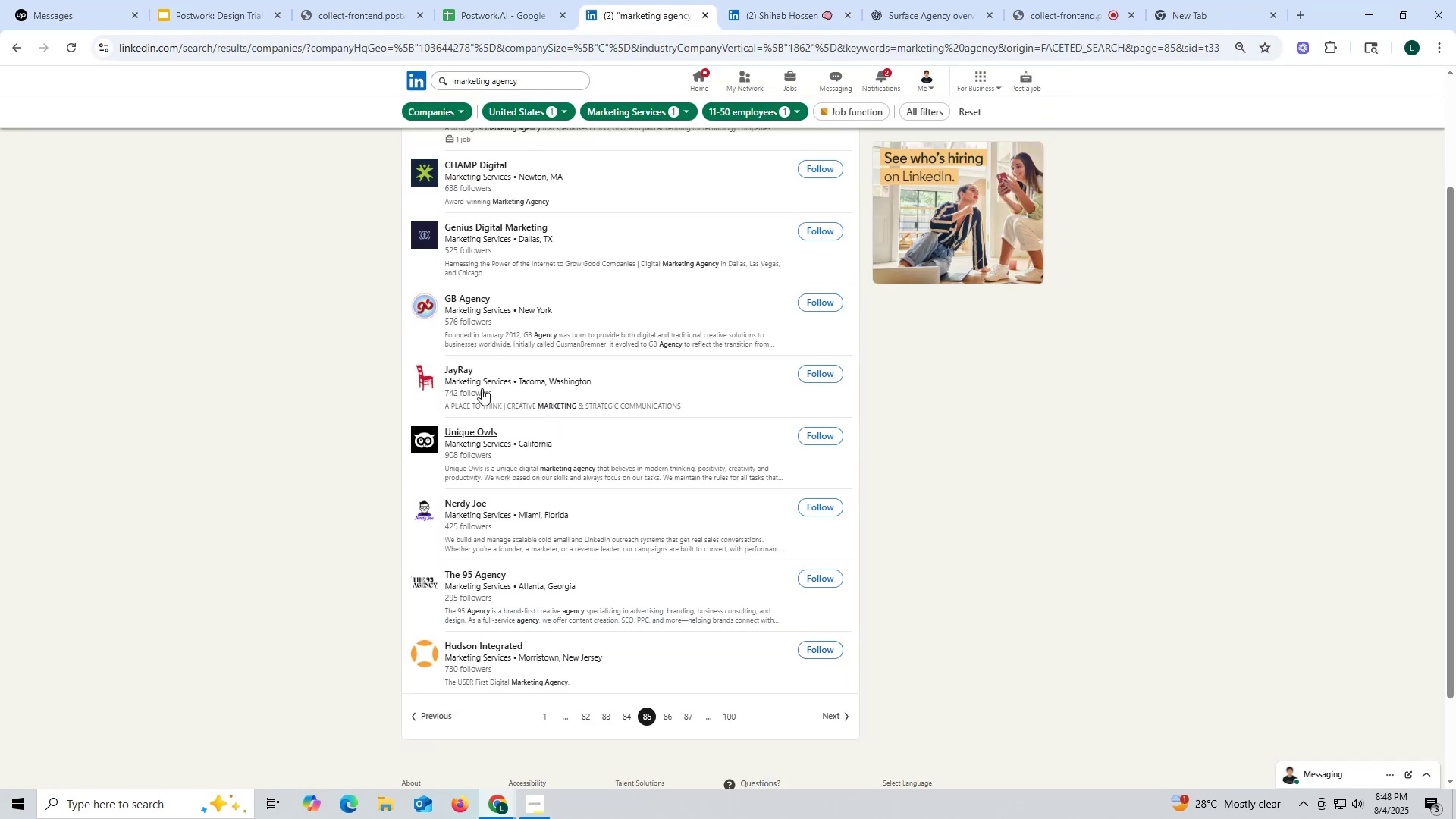 
right_click([457, 369])
 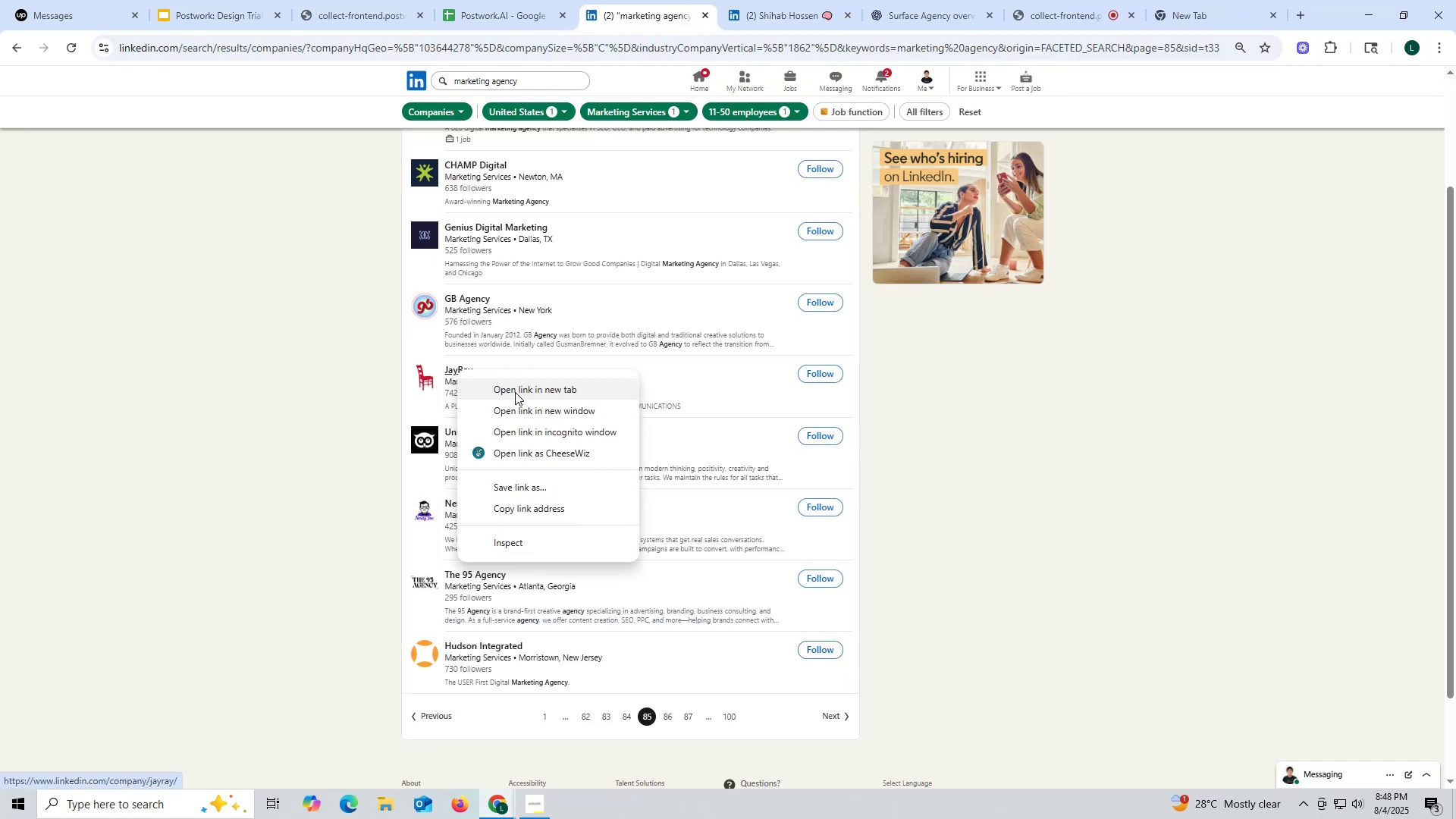 
left_click([515, 391])
 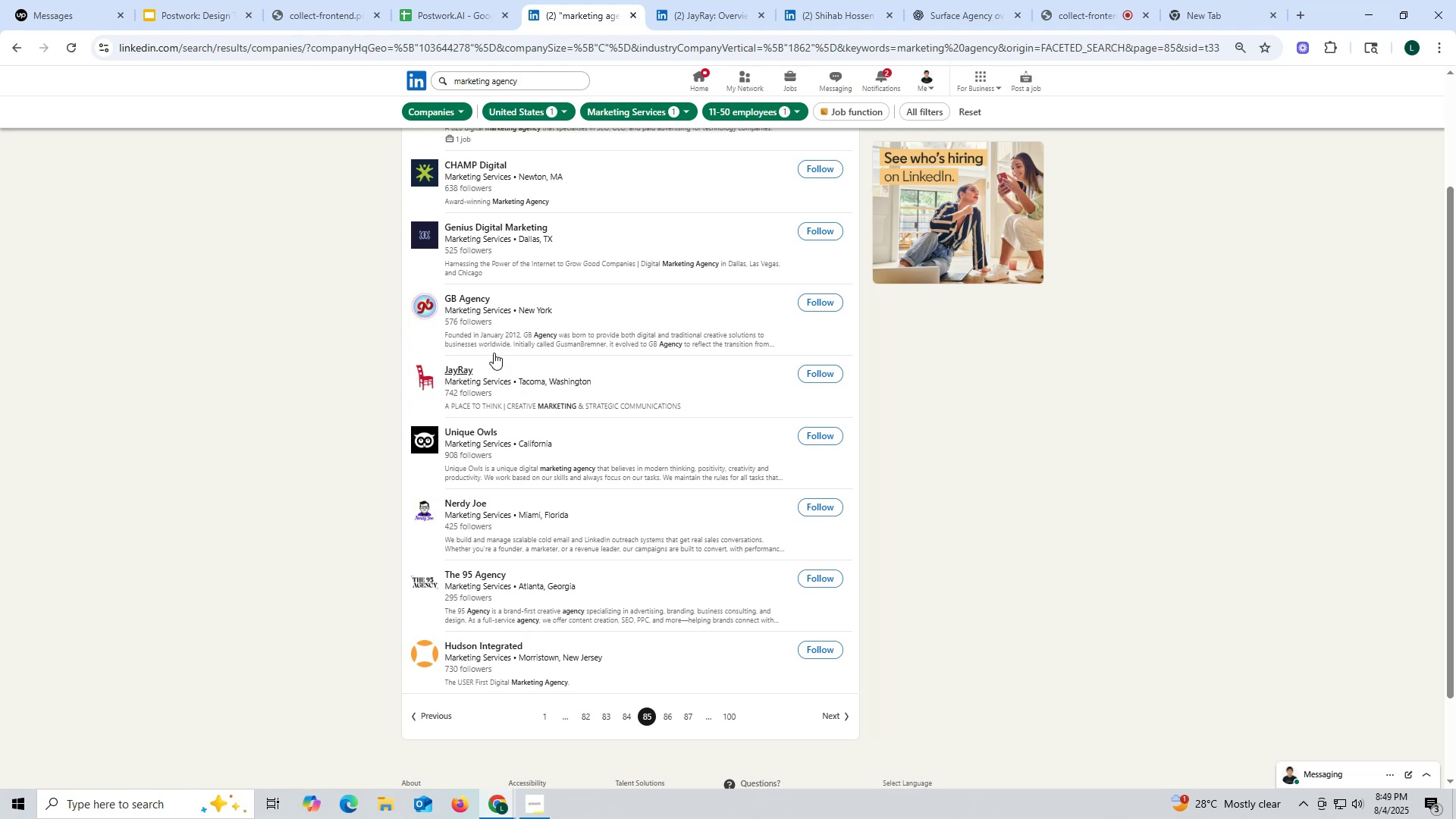 
wait(27.94)
 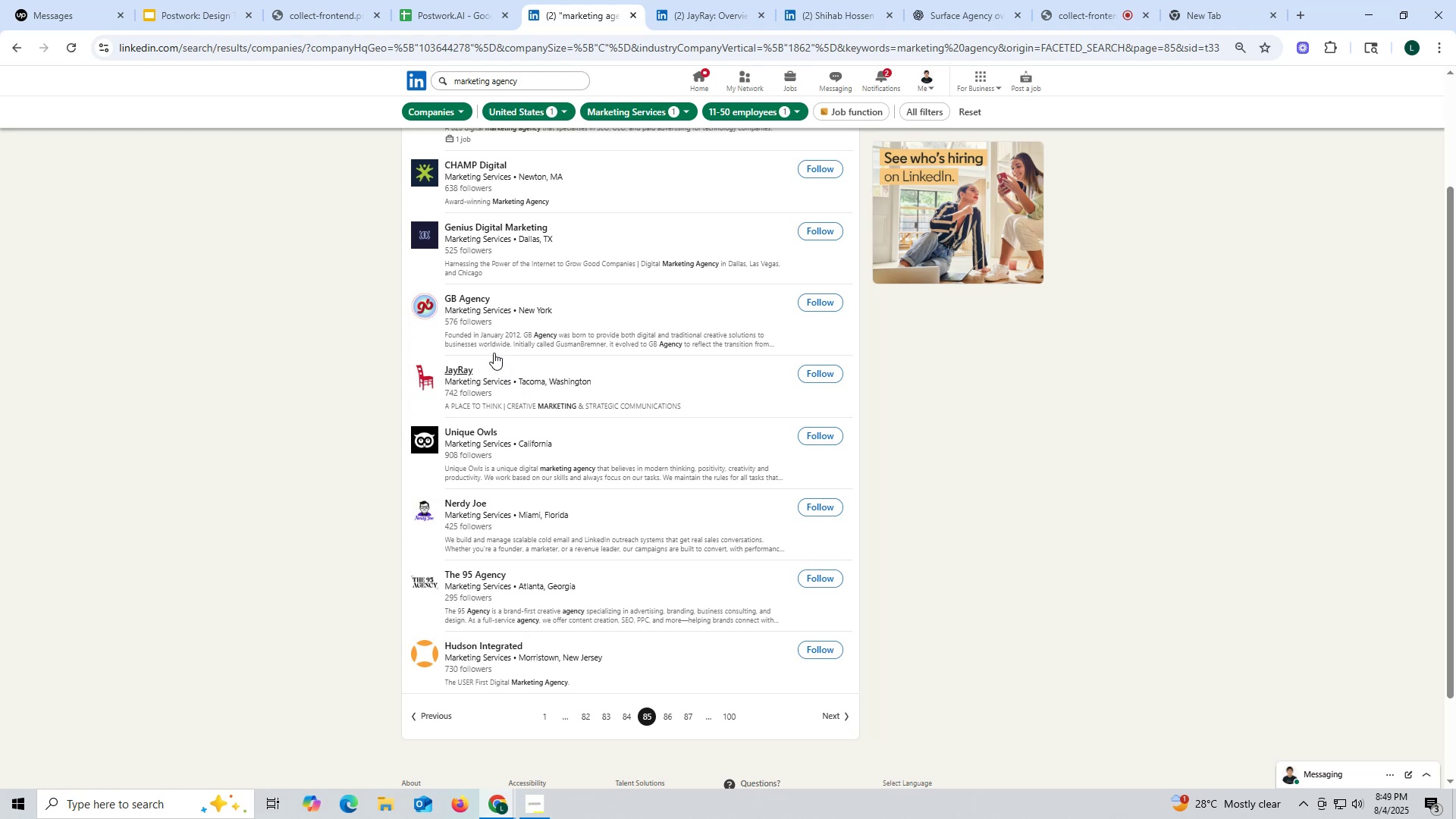 
left_click([689, 23])
 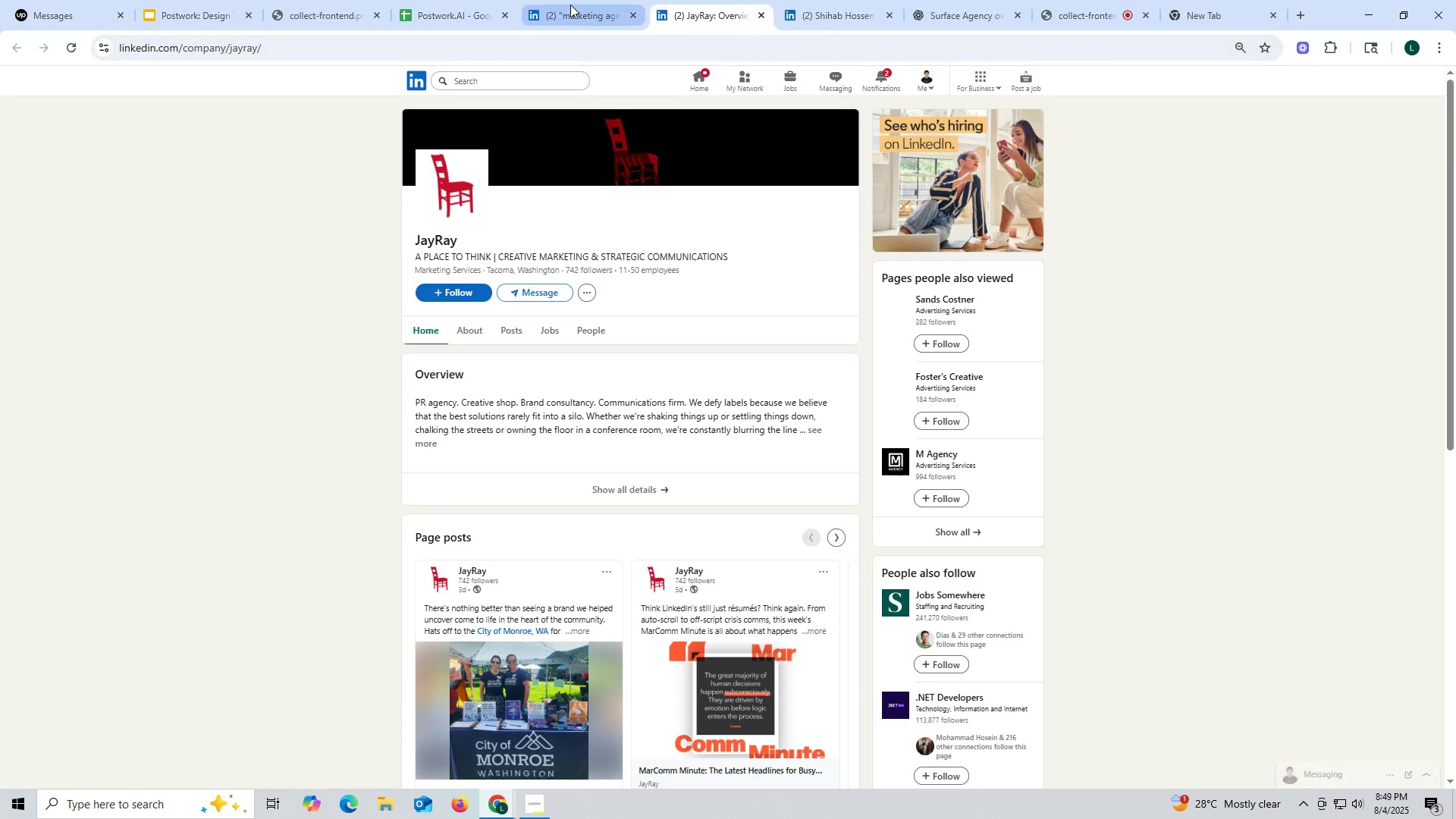 
left_click([570, 5])
 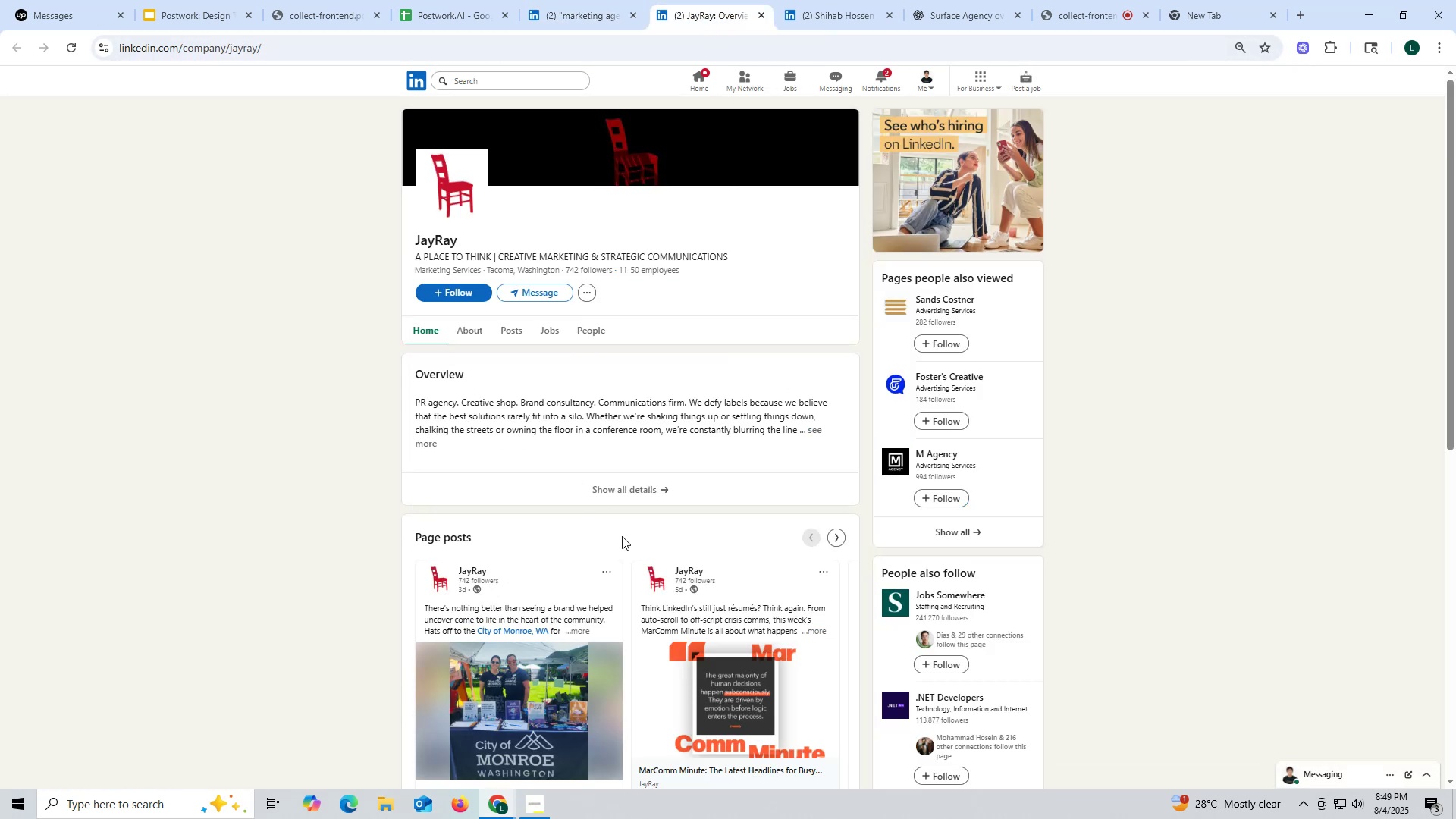 
left_click([503, 328])
 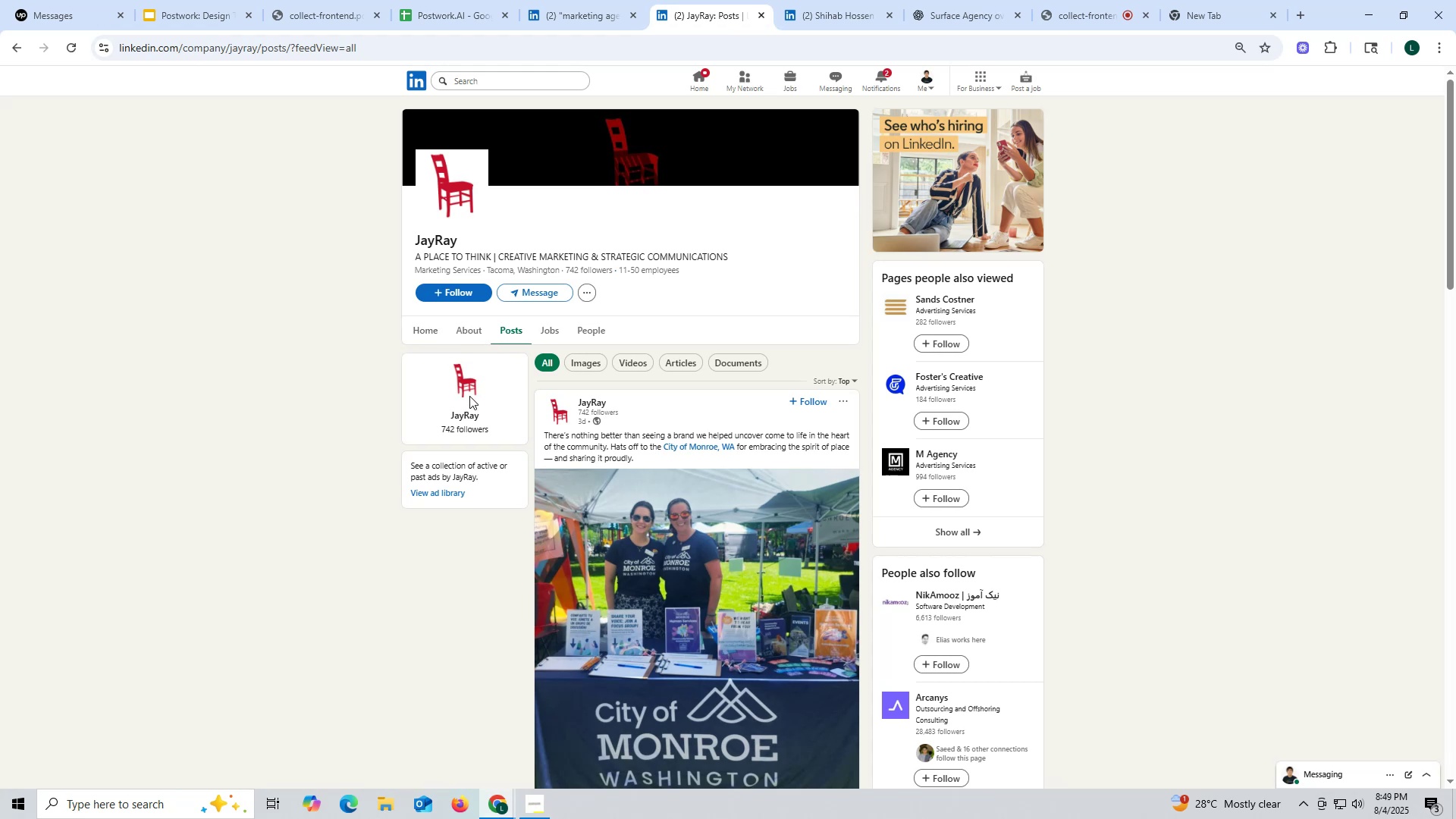 
wait(13.22)
 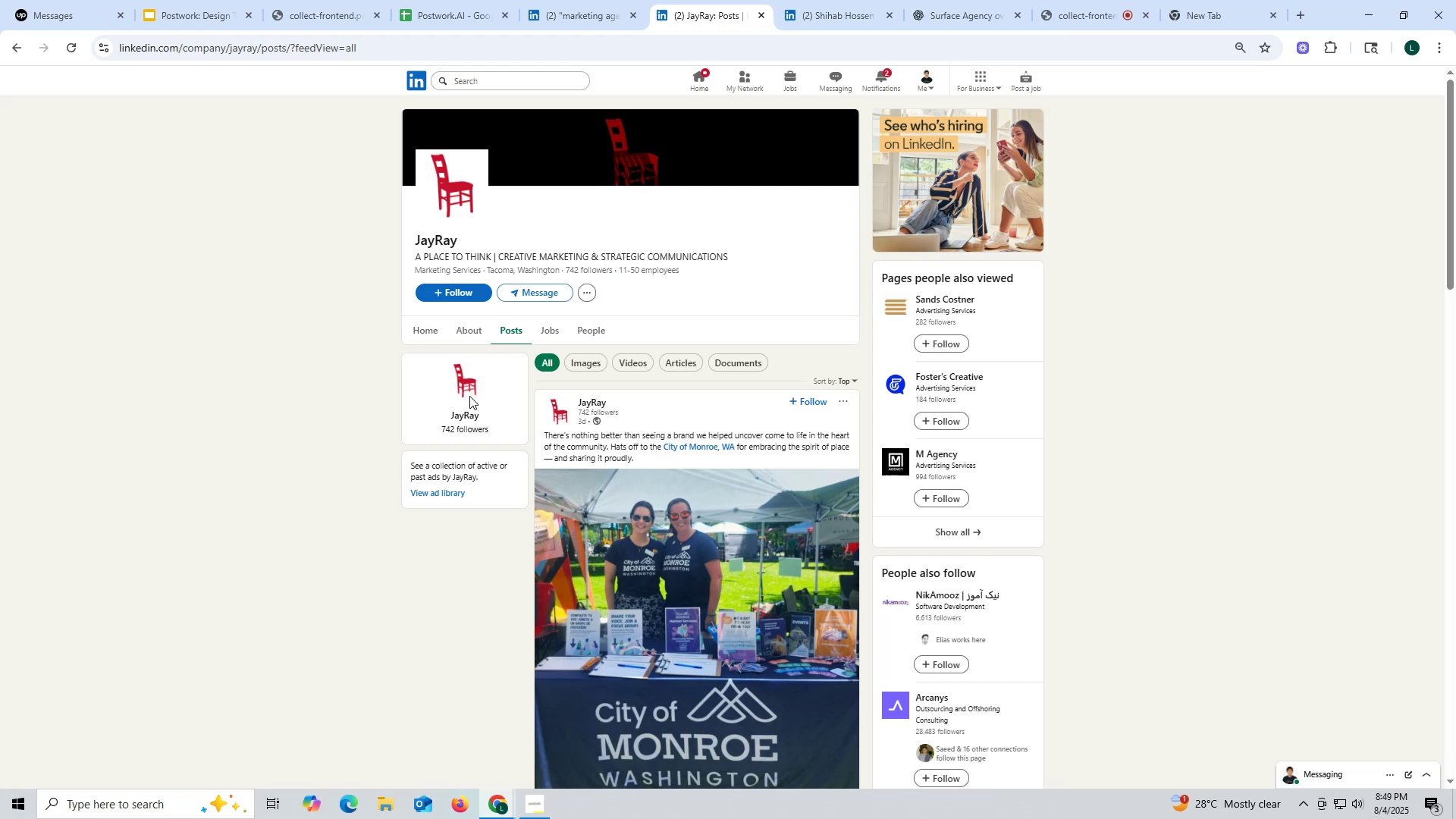 
left_click([460, 331])
 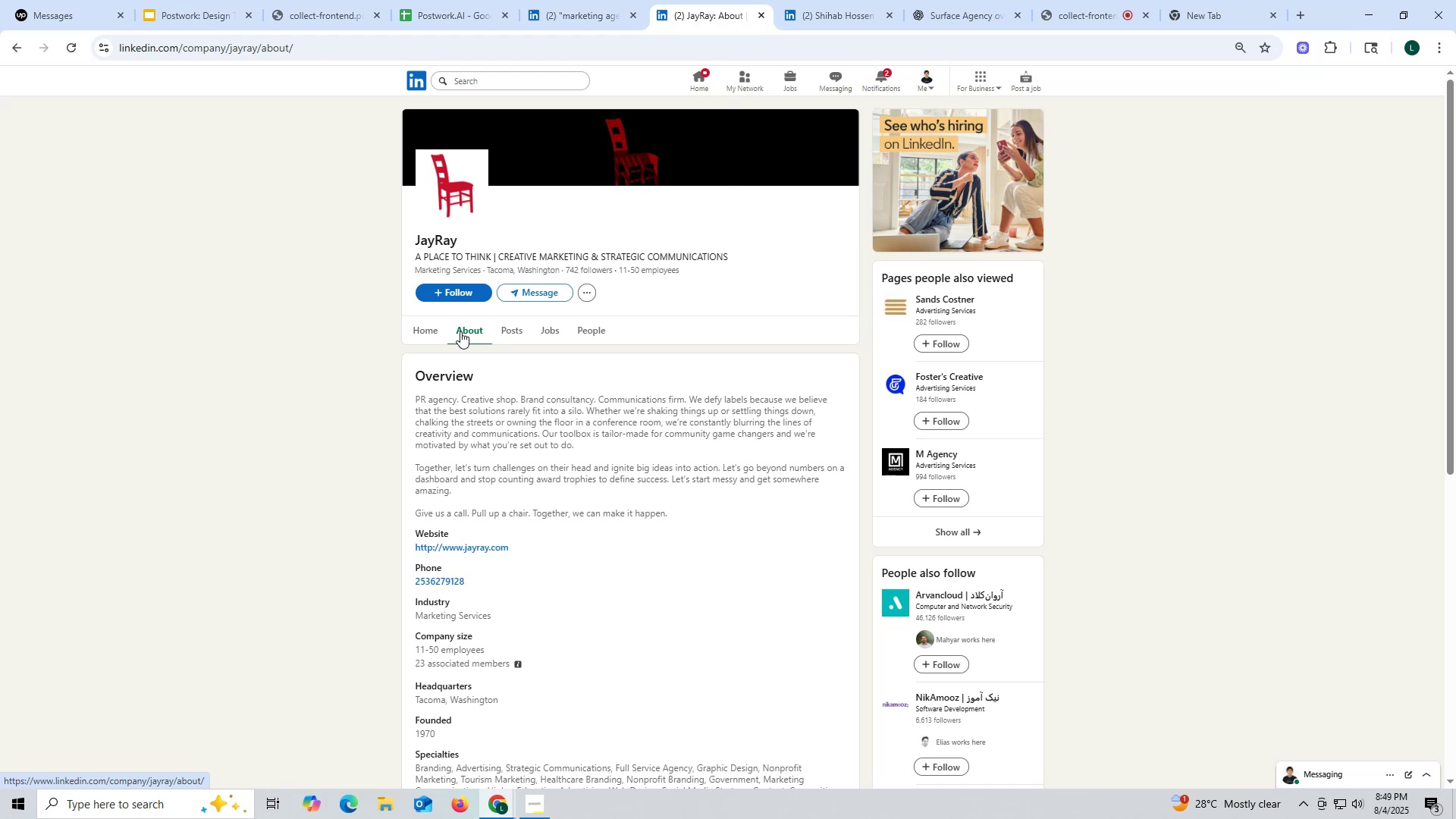 
wait(16.05)
 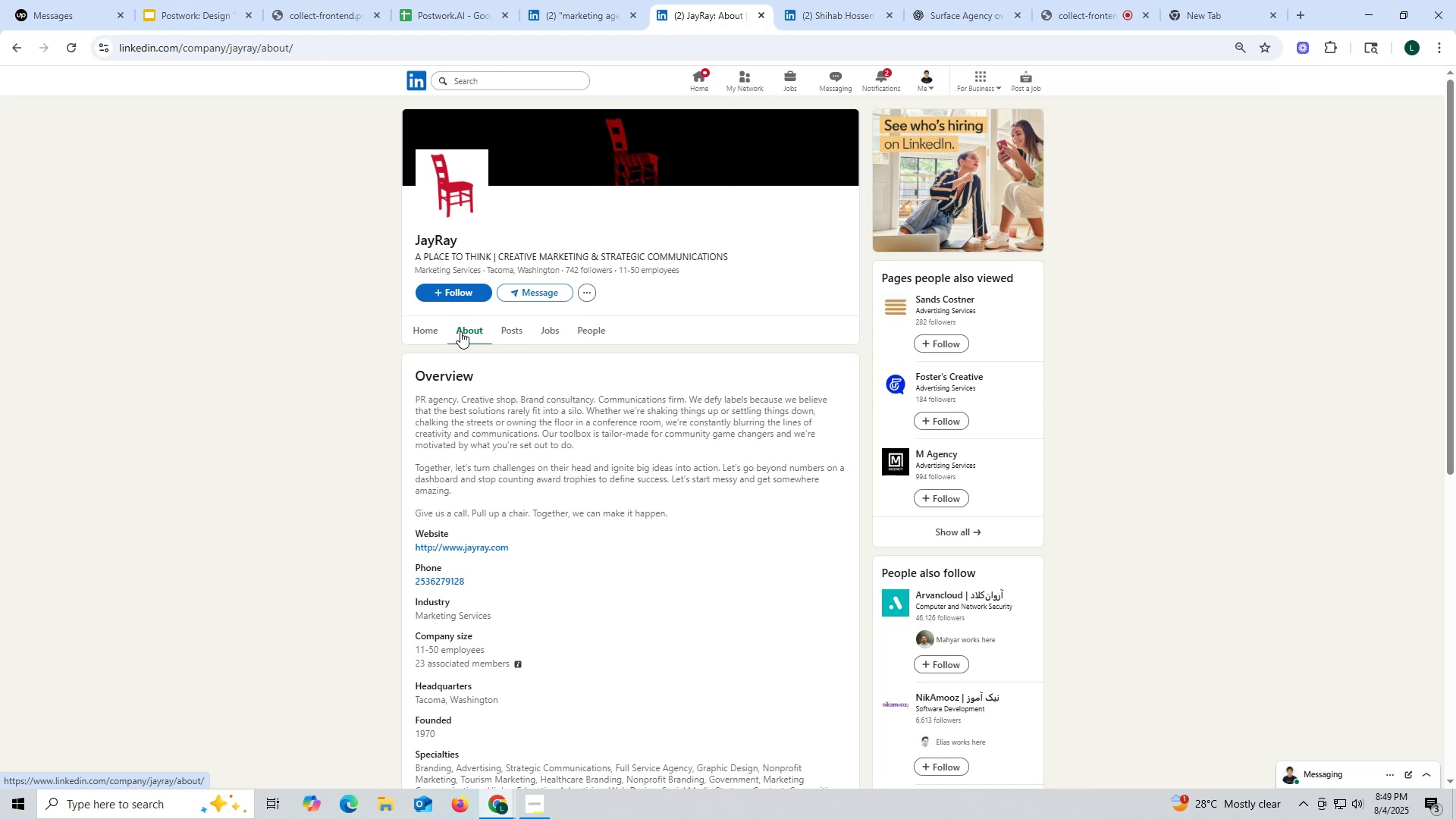 
right_click([450, 550])
 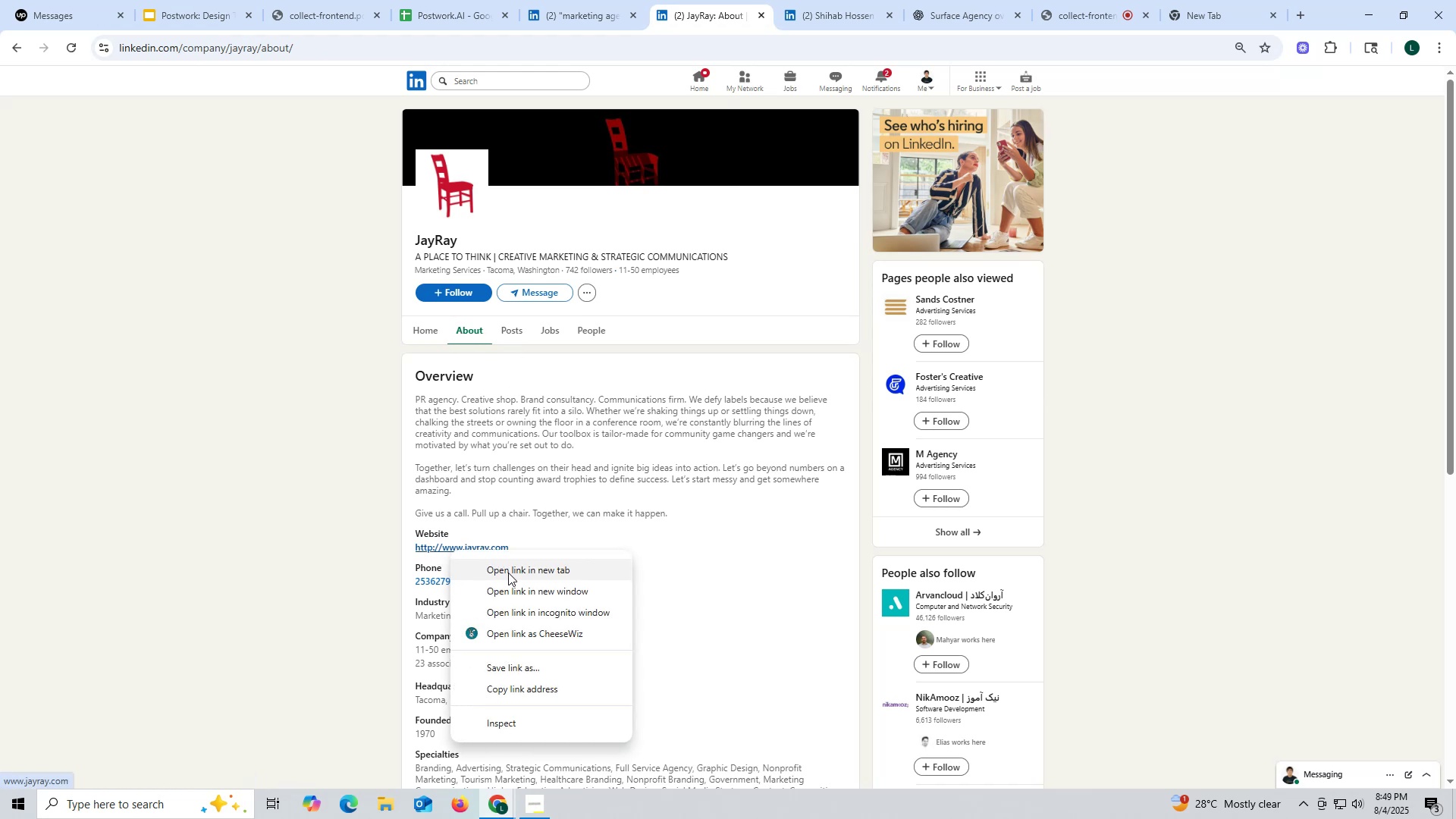 
left_click_drag(start_coordinate=[410, 548], to_coordinate=[535, 547])
 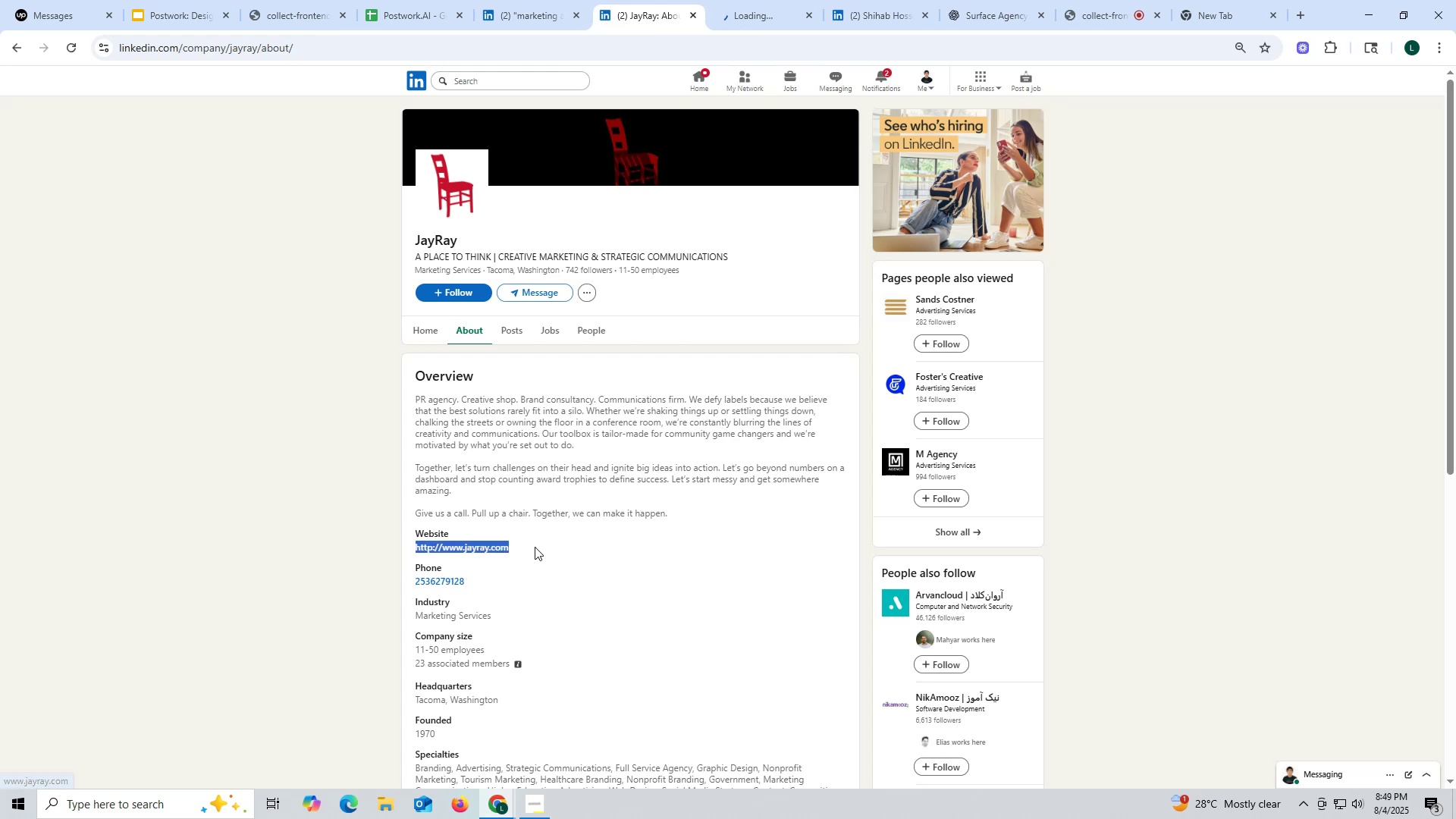 
key(Control+ControlLeft)
 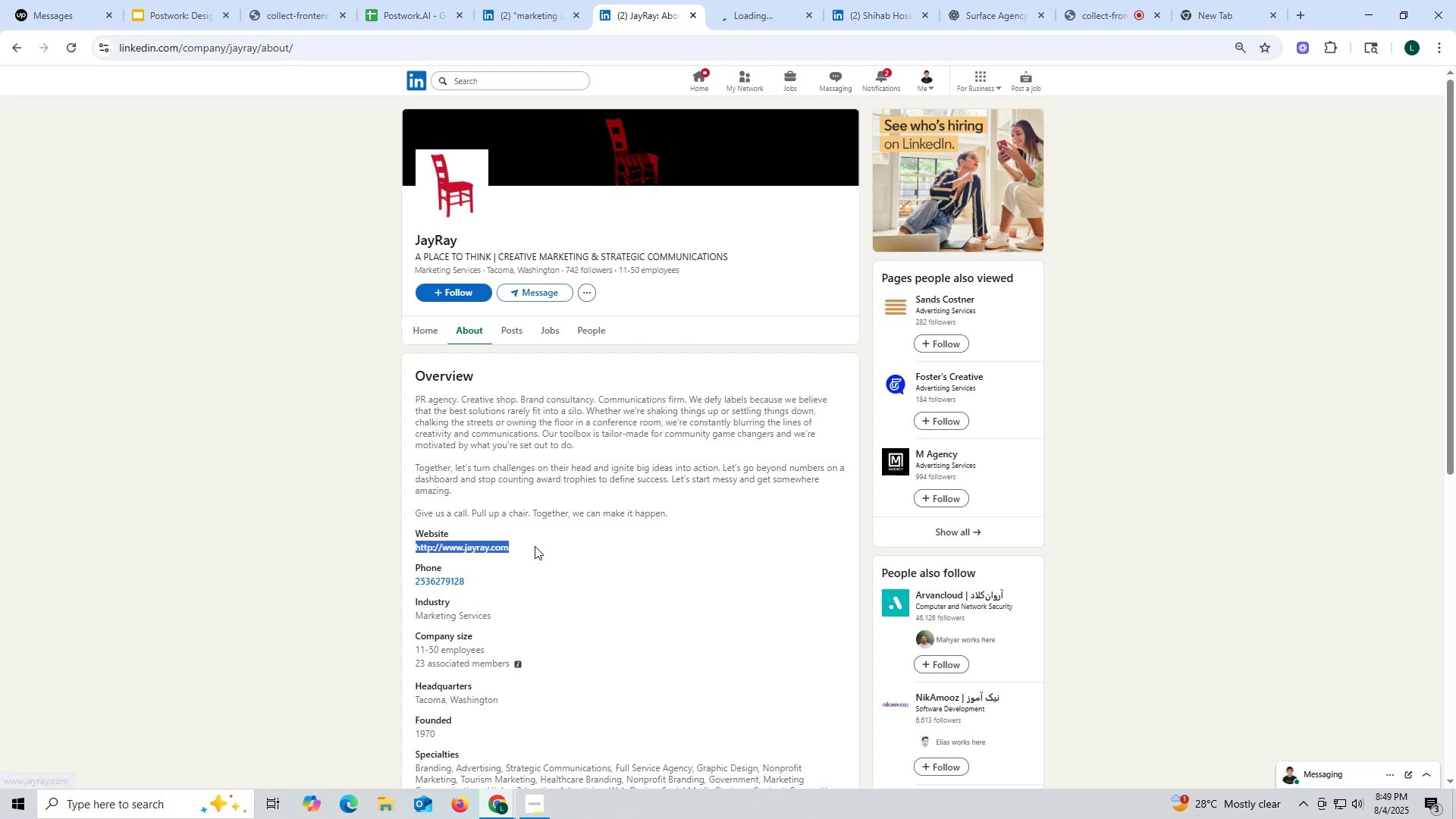 
key(Control+C)
 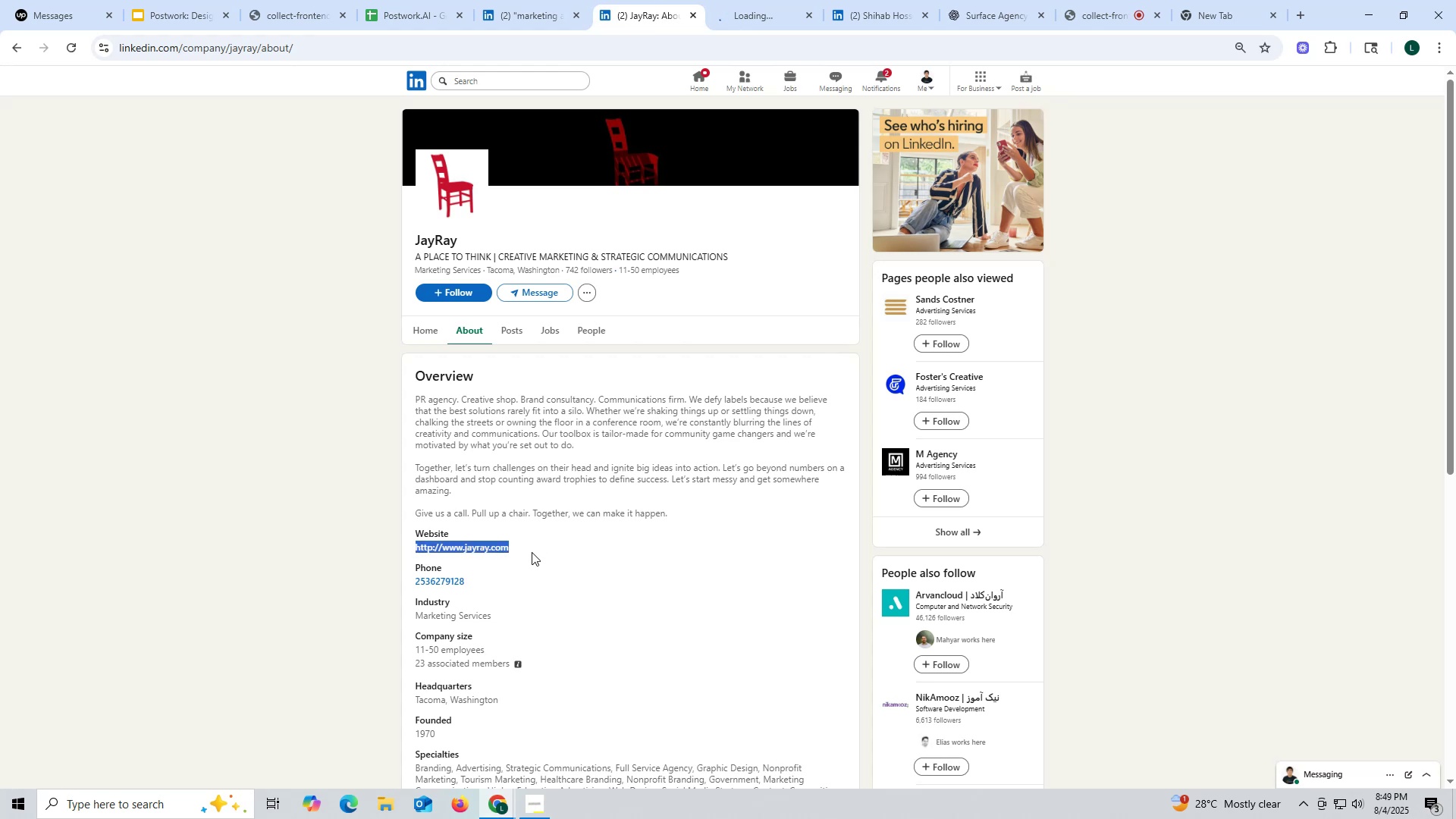 
key(Control+ControlLeft)
 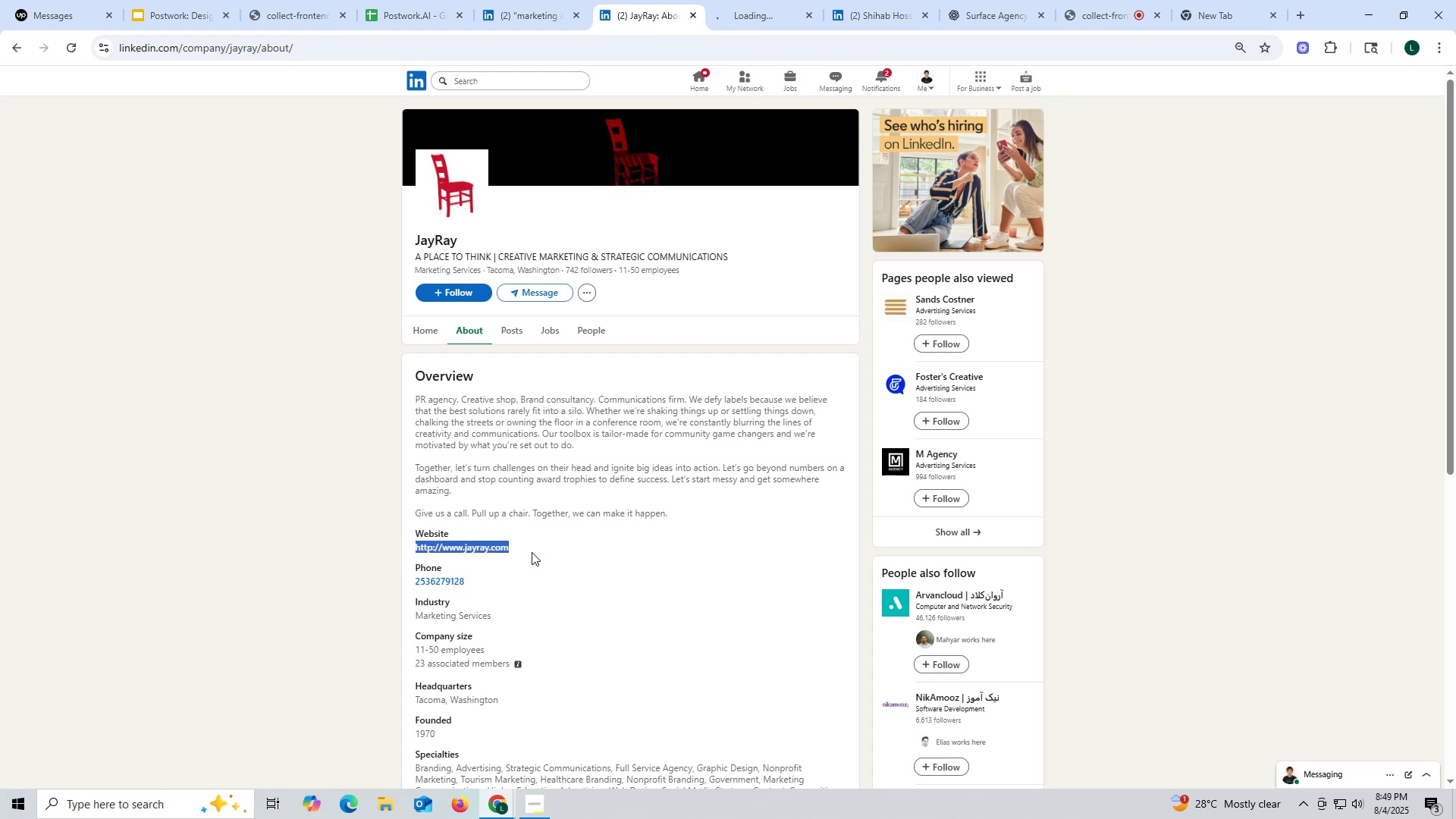 
key(Control+C)
 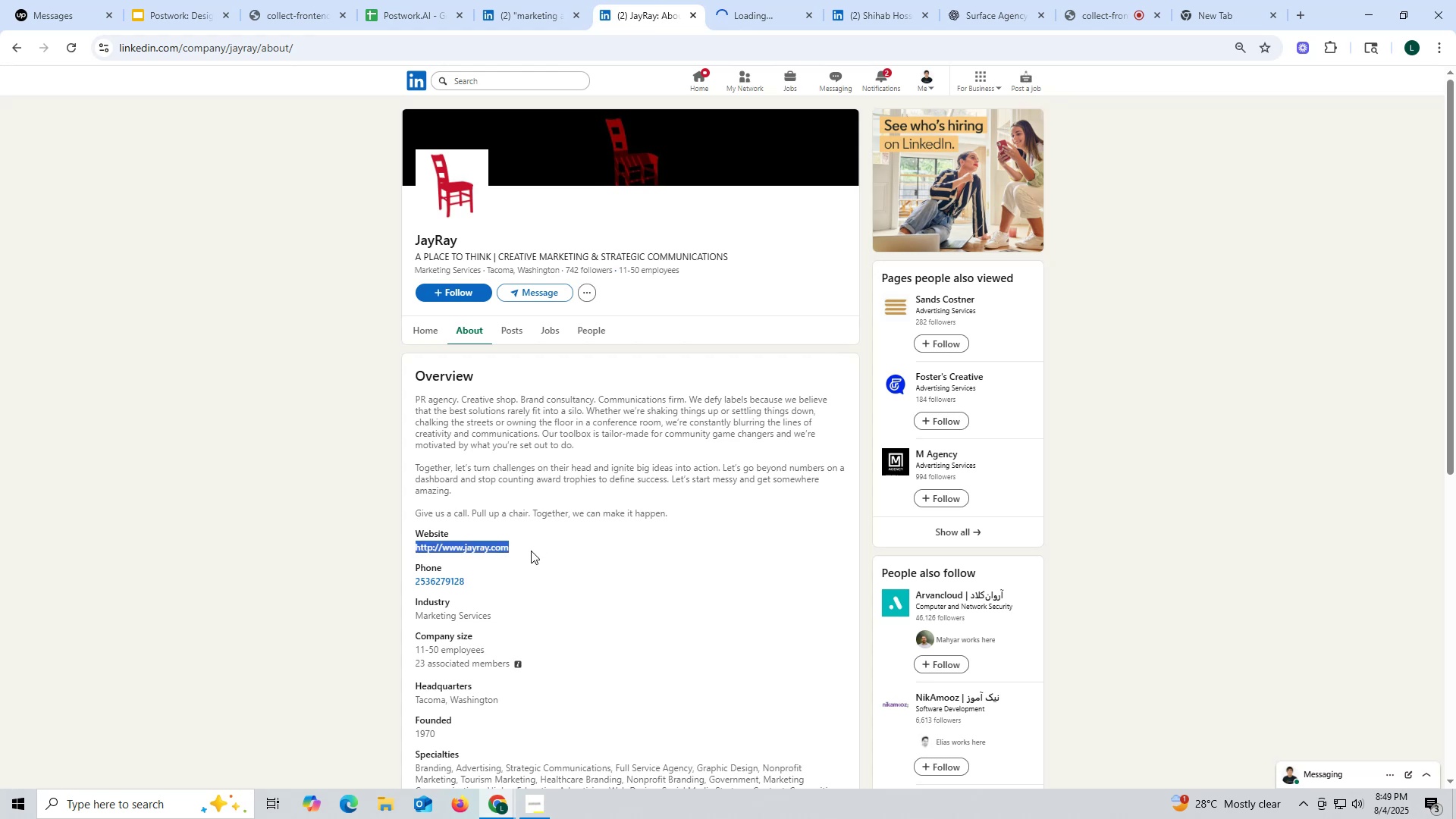 
key(C)
 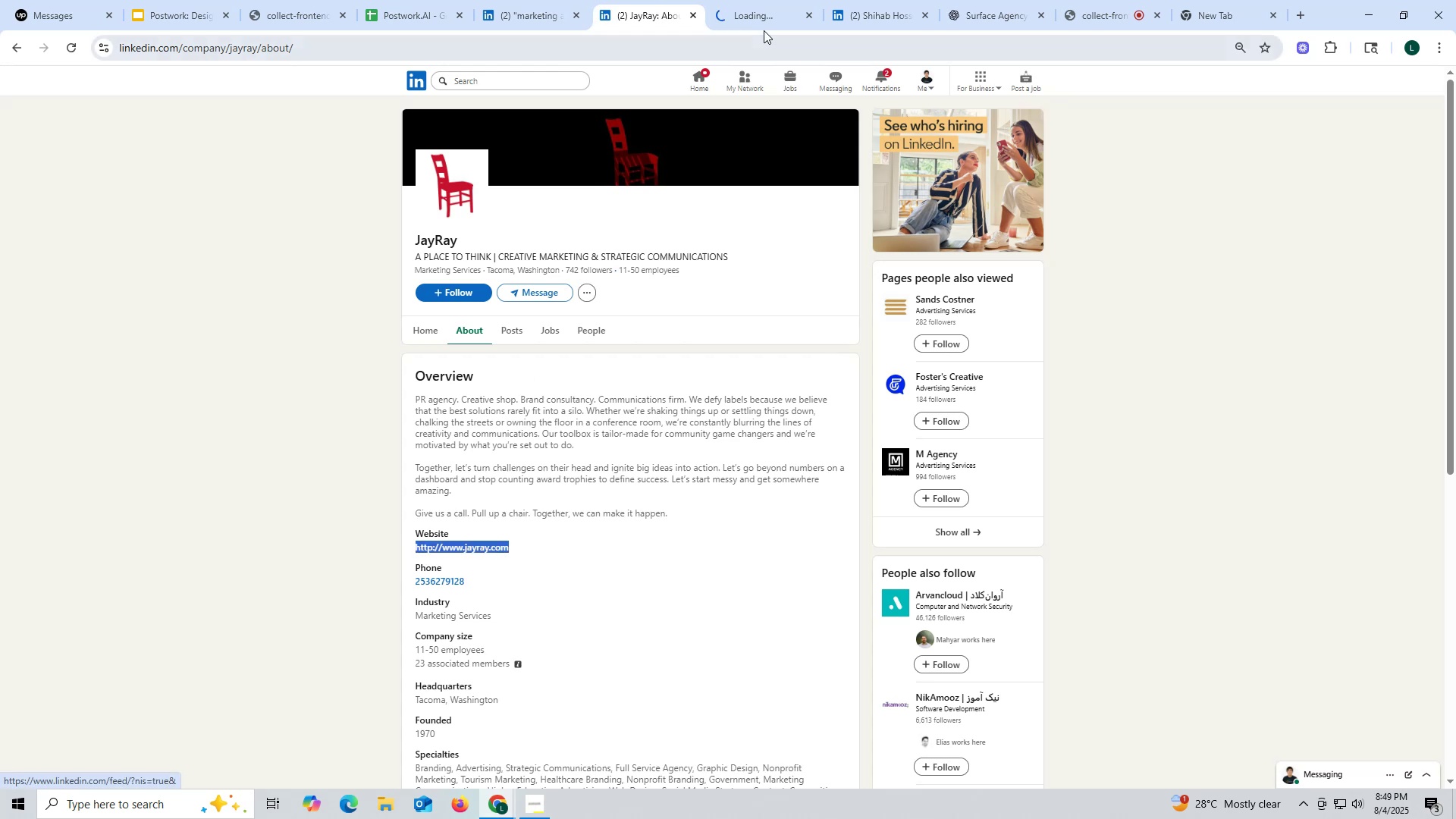 
left_click([762, 16])
 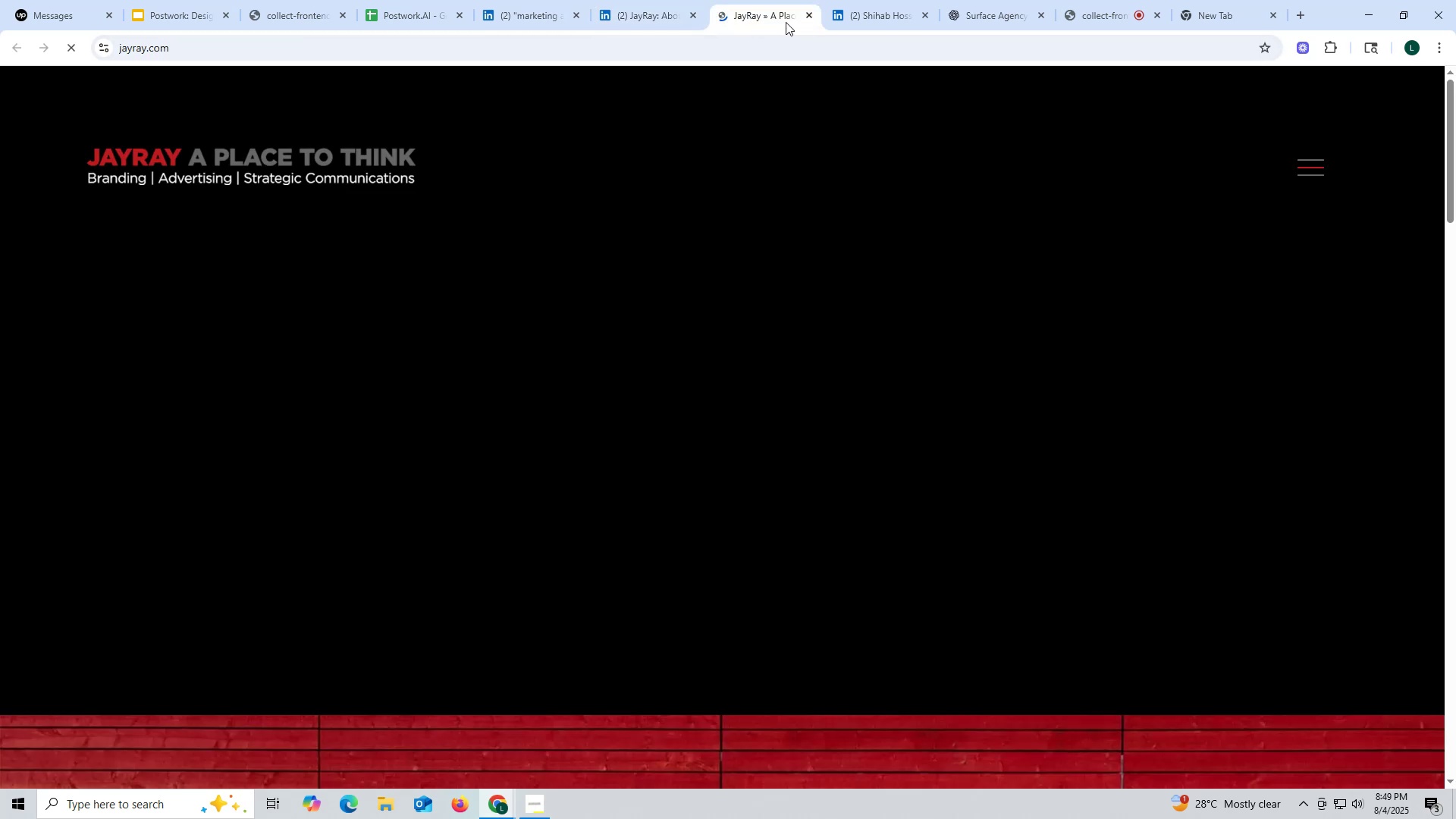 
left_click([808, 16])
 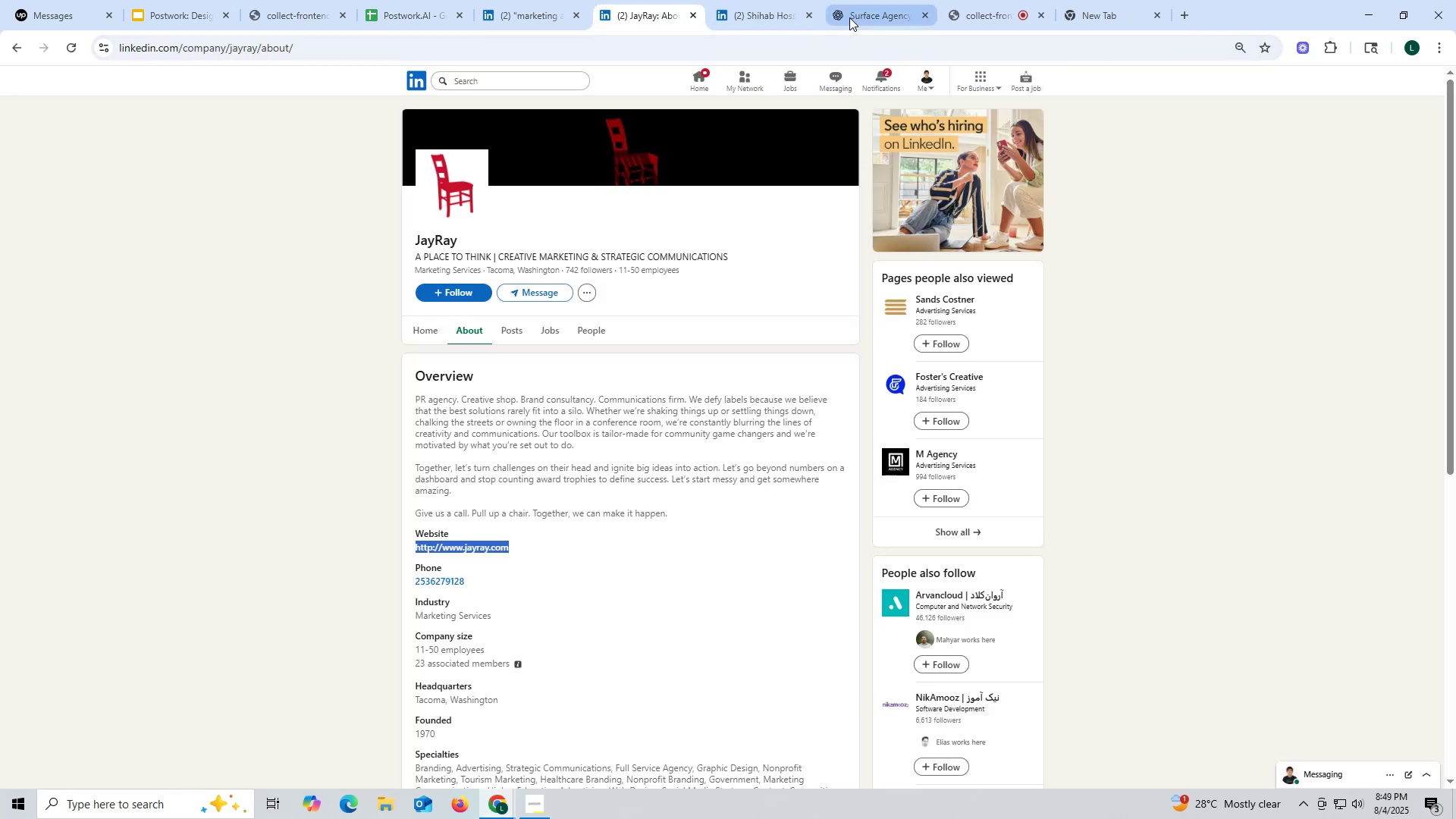 
left_click([849, 17])
 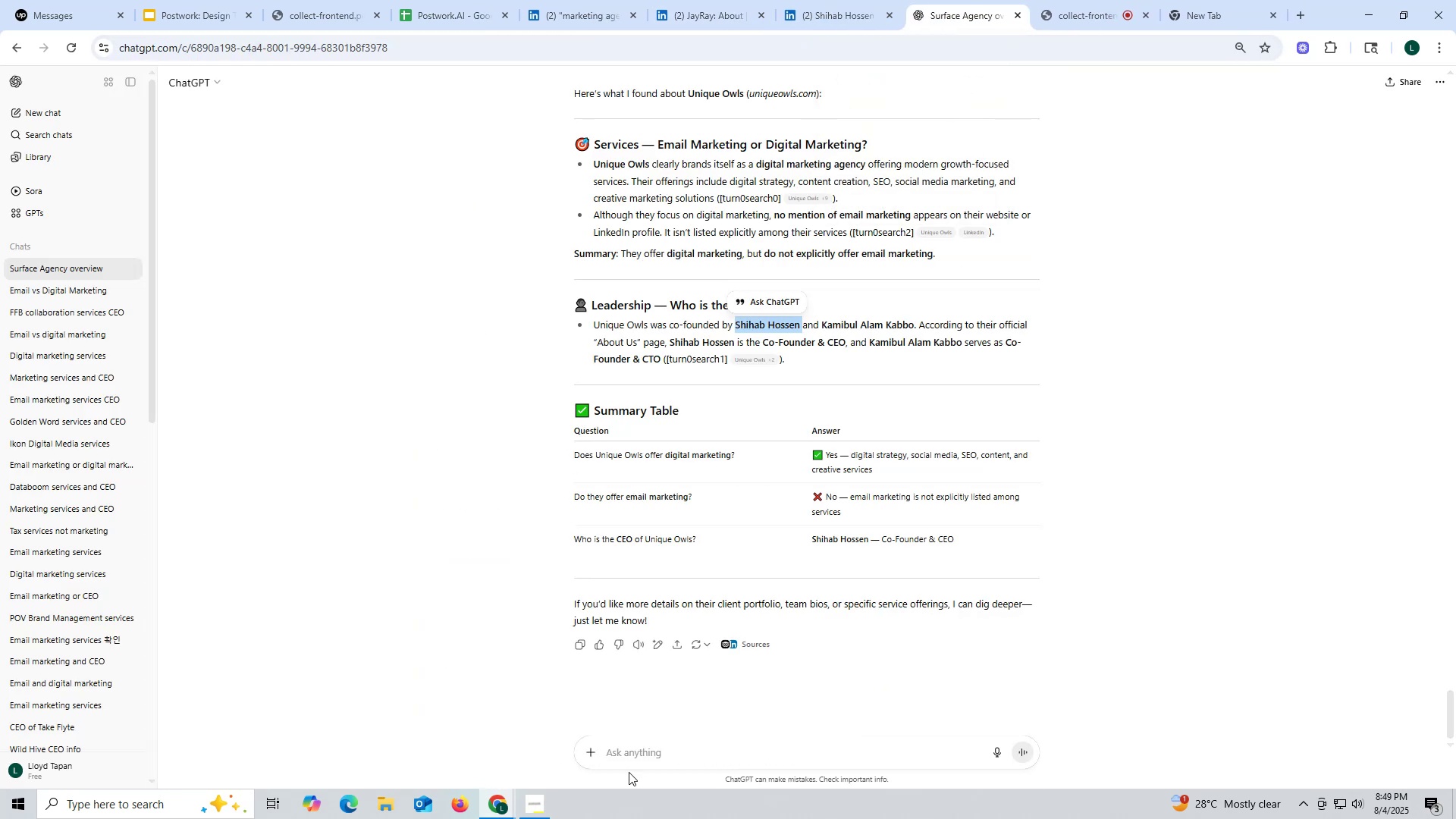 
key(Control+ControlLeft)
 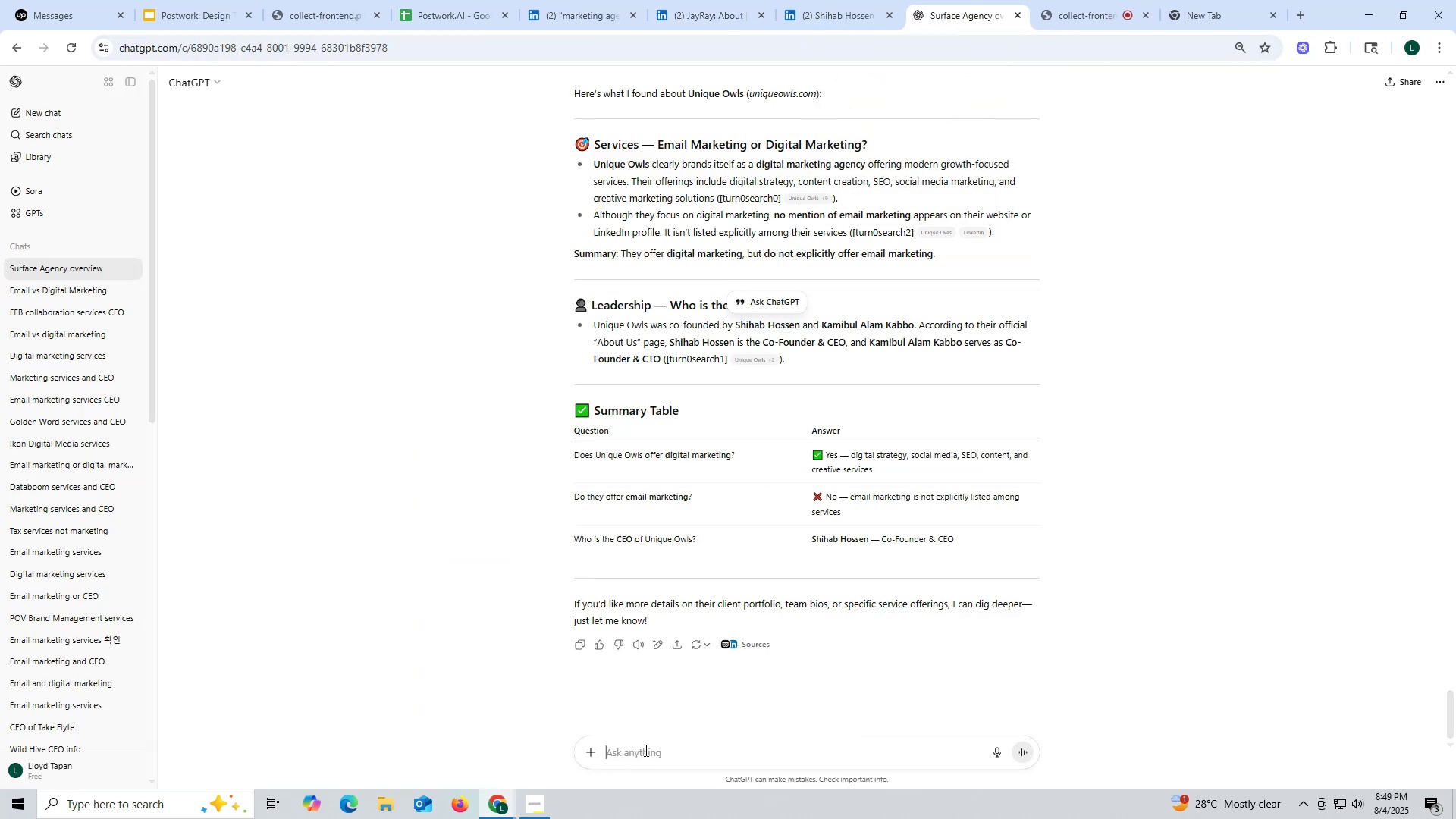 
key(Control+V)
 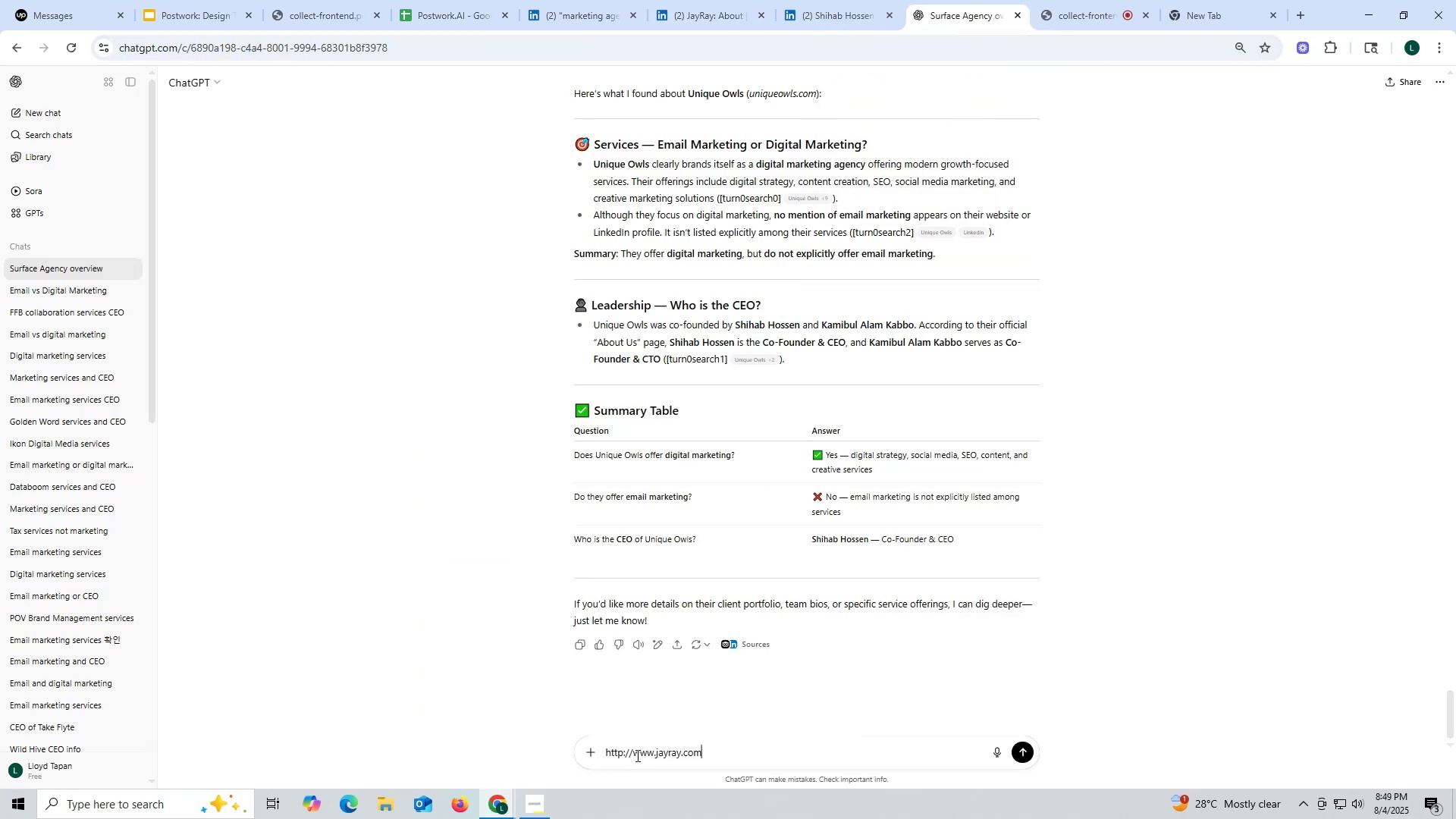 
key(Space)
 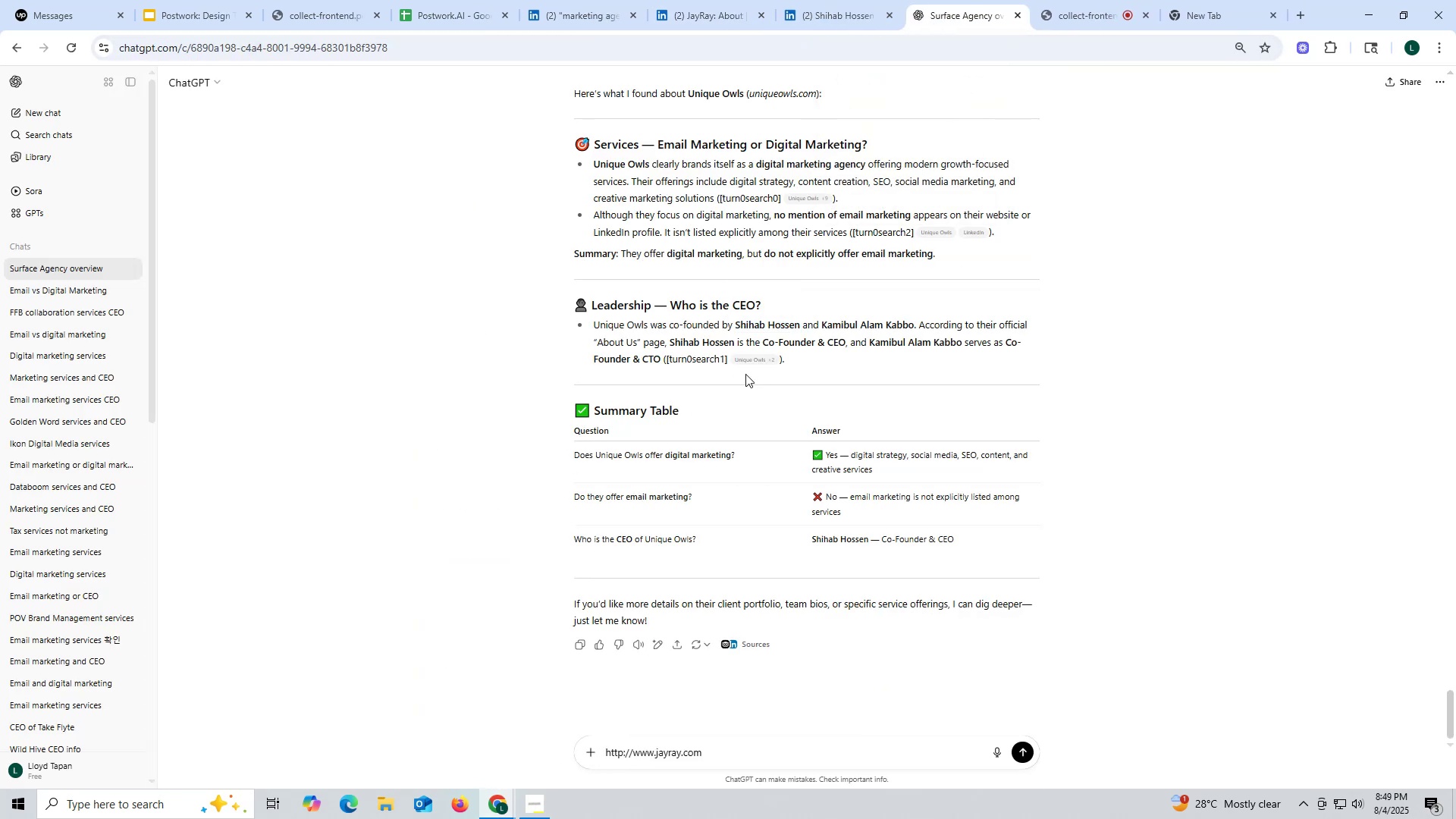 
scroll: coordinate [745, 324], scroll_direction: up, amount: 1.0
 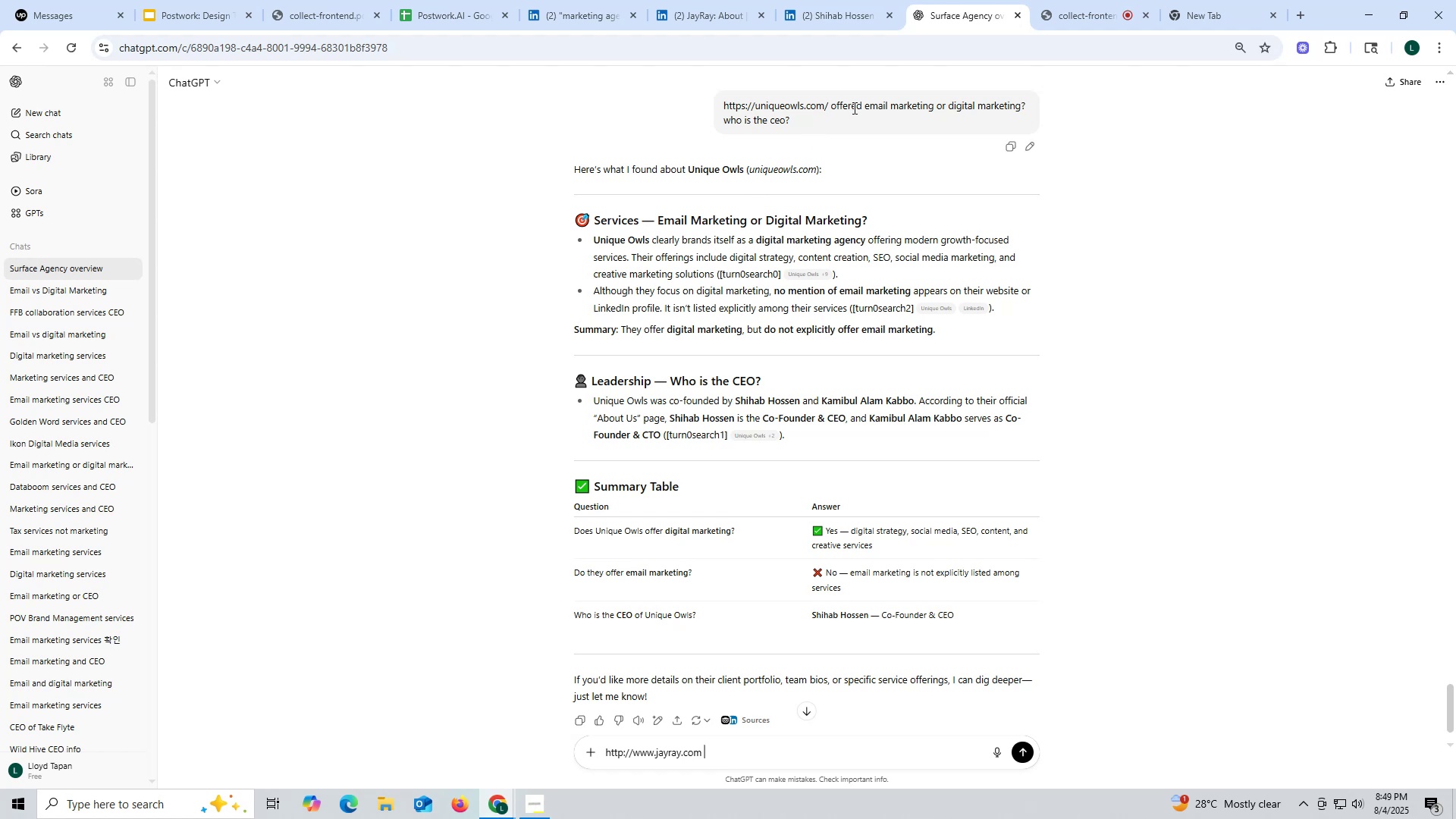 
left_click_drag(start_coordinate=[830, 102], to_coordinate=[890, 129])
 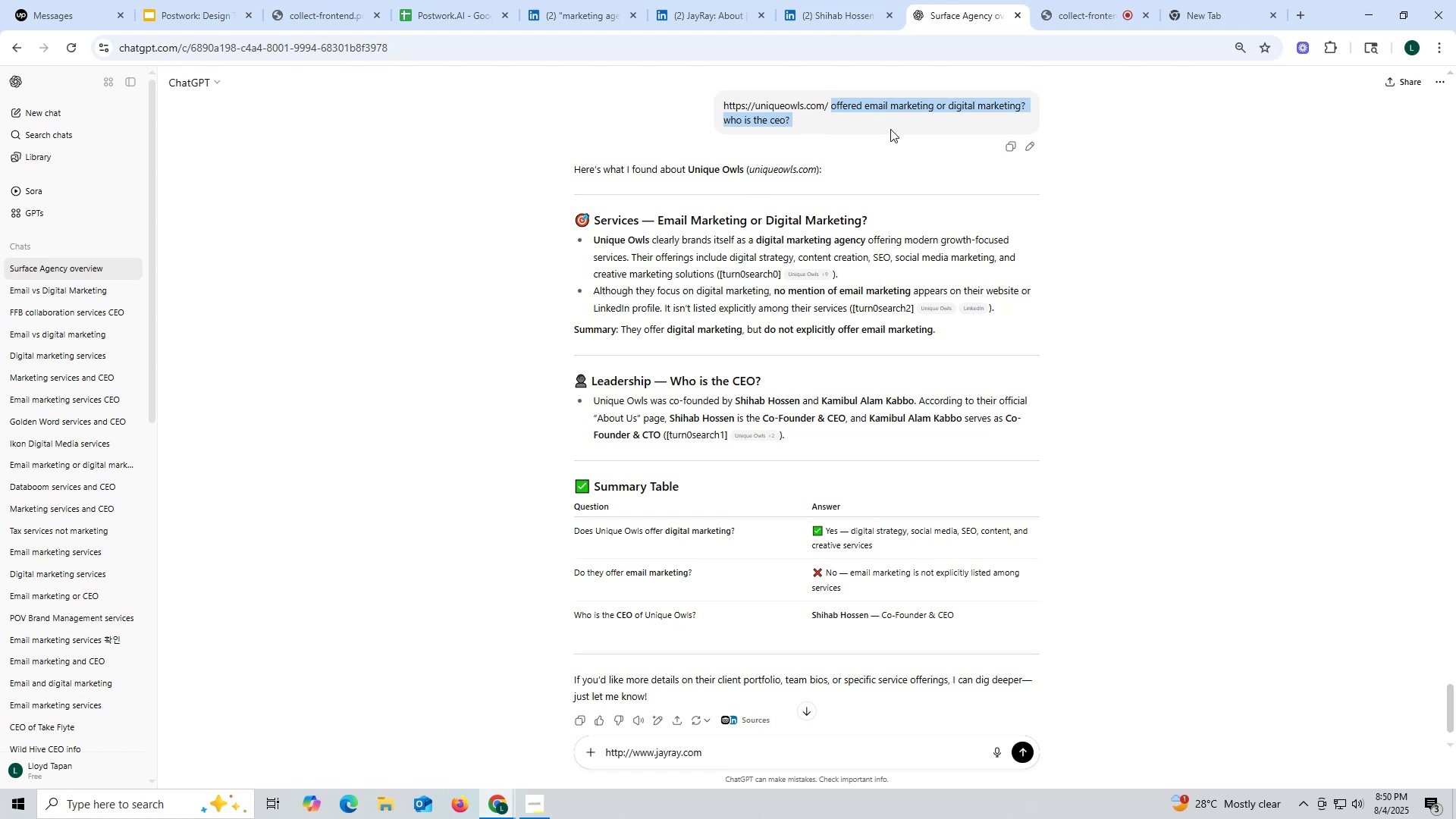 
key(Control+ControlLeft)
 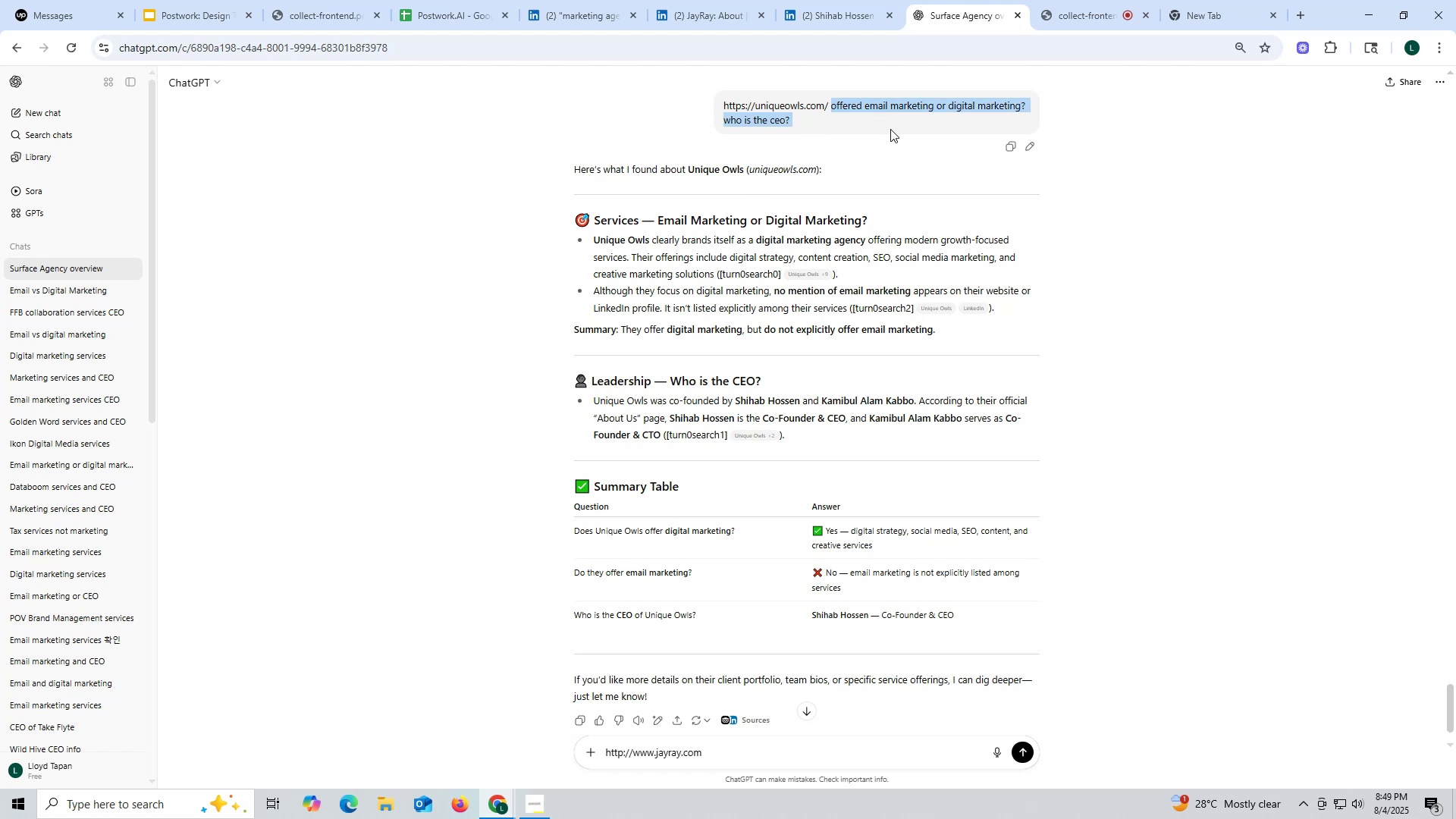 
key(Control+C)
 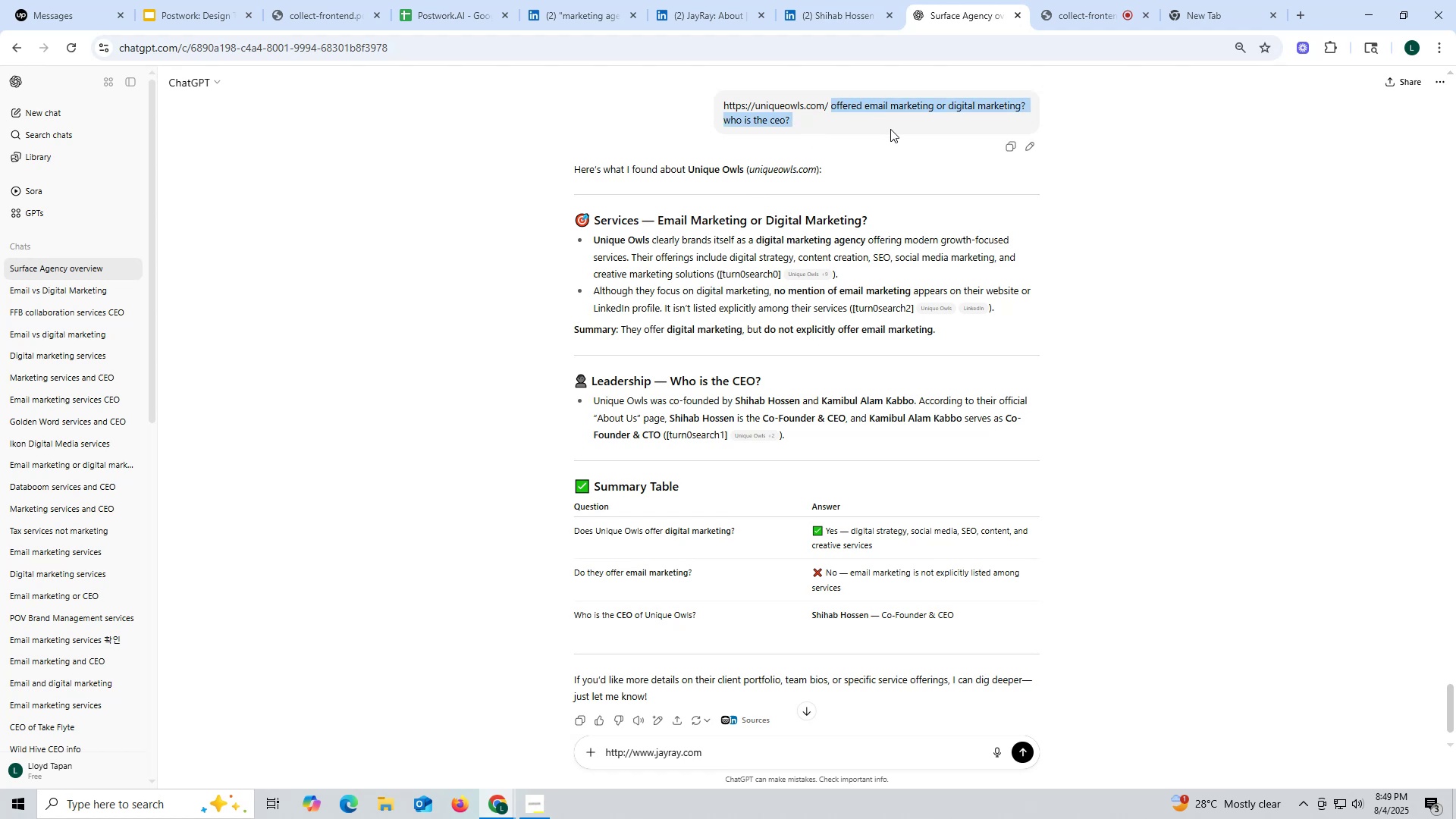 
key(Control+ControlLeft)
 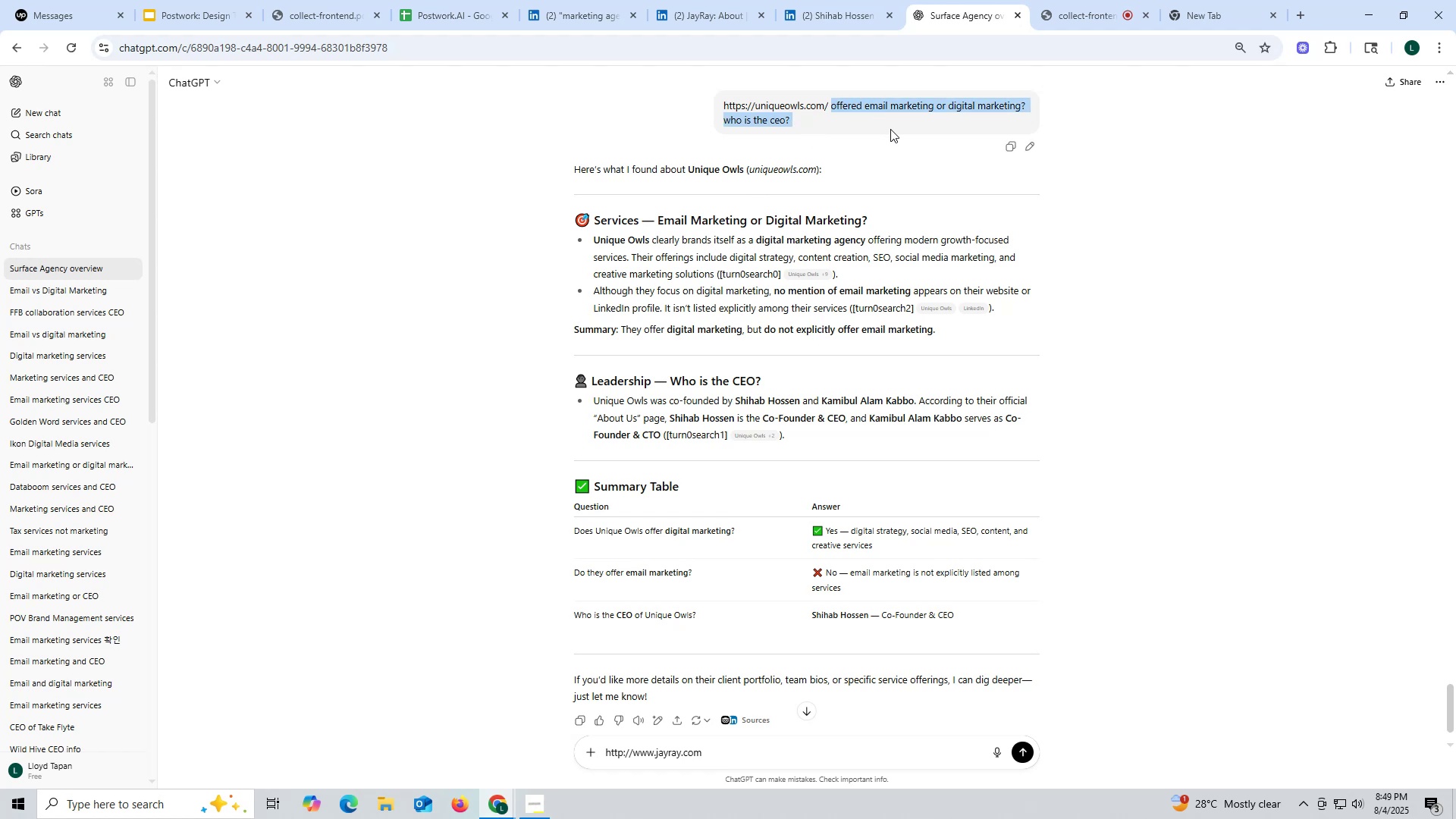 
key(Control+C)
 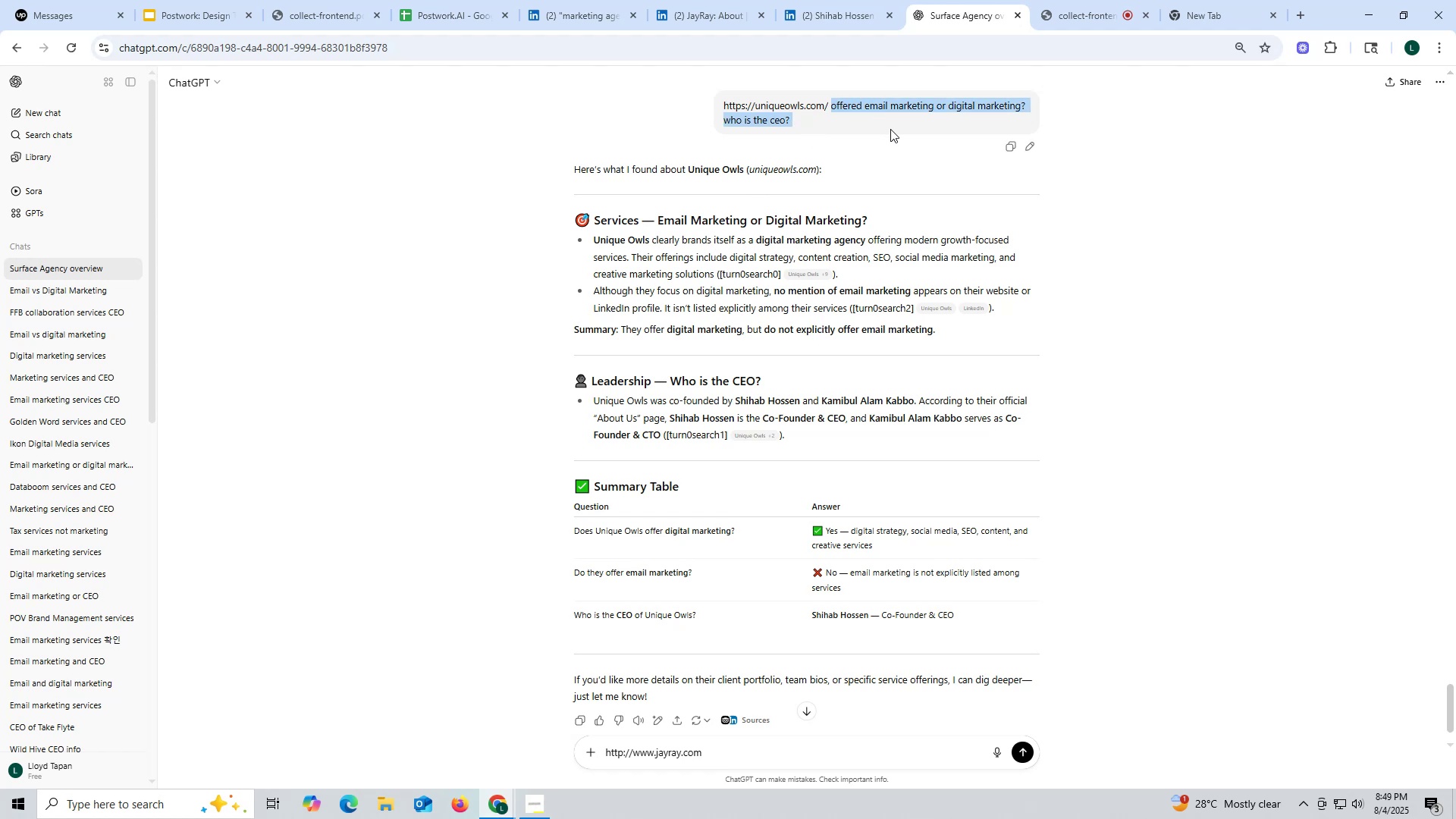 
key(Control+ControlLeft)
 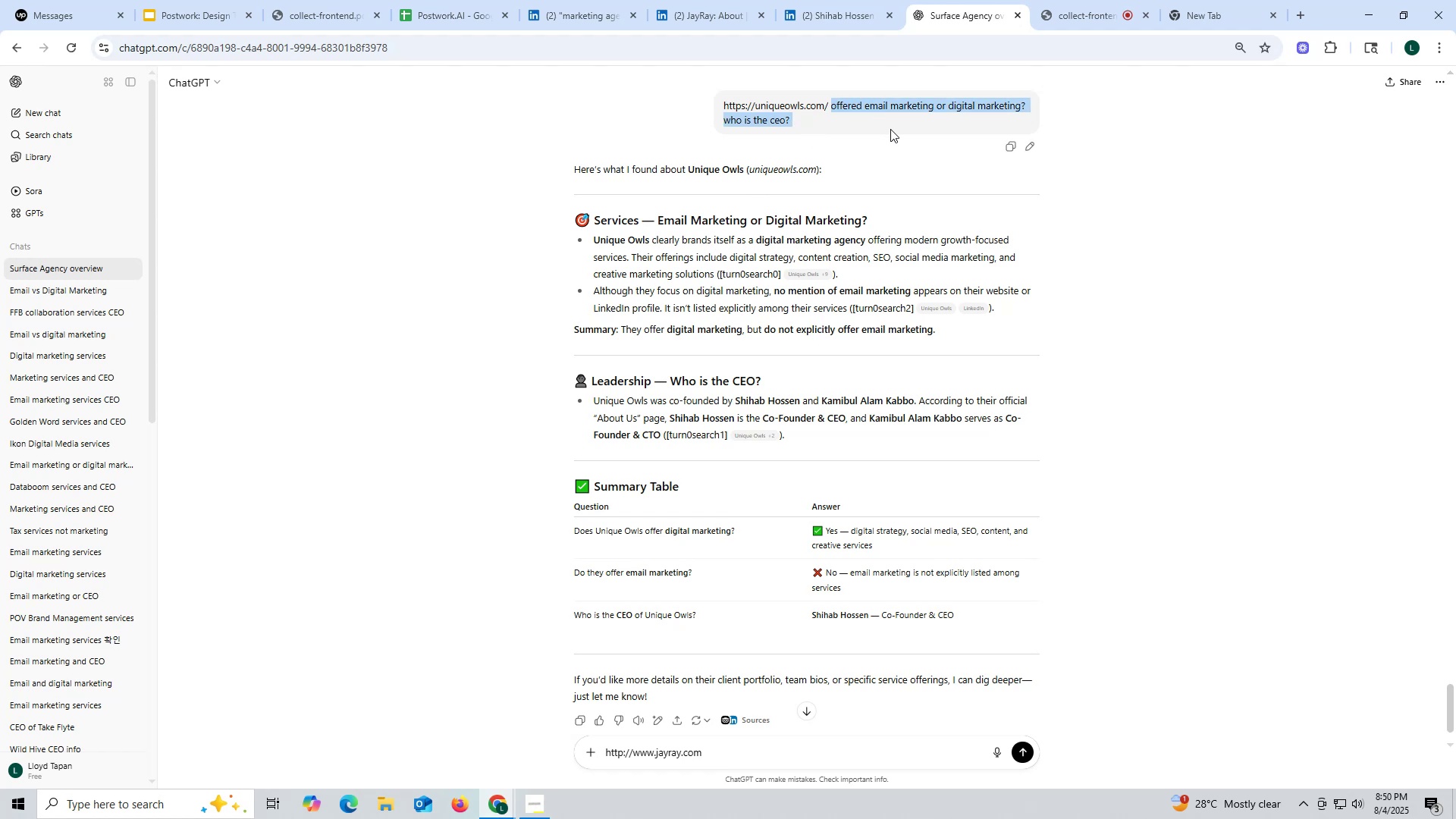 
key(Control+C)
 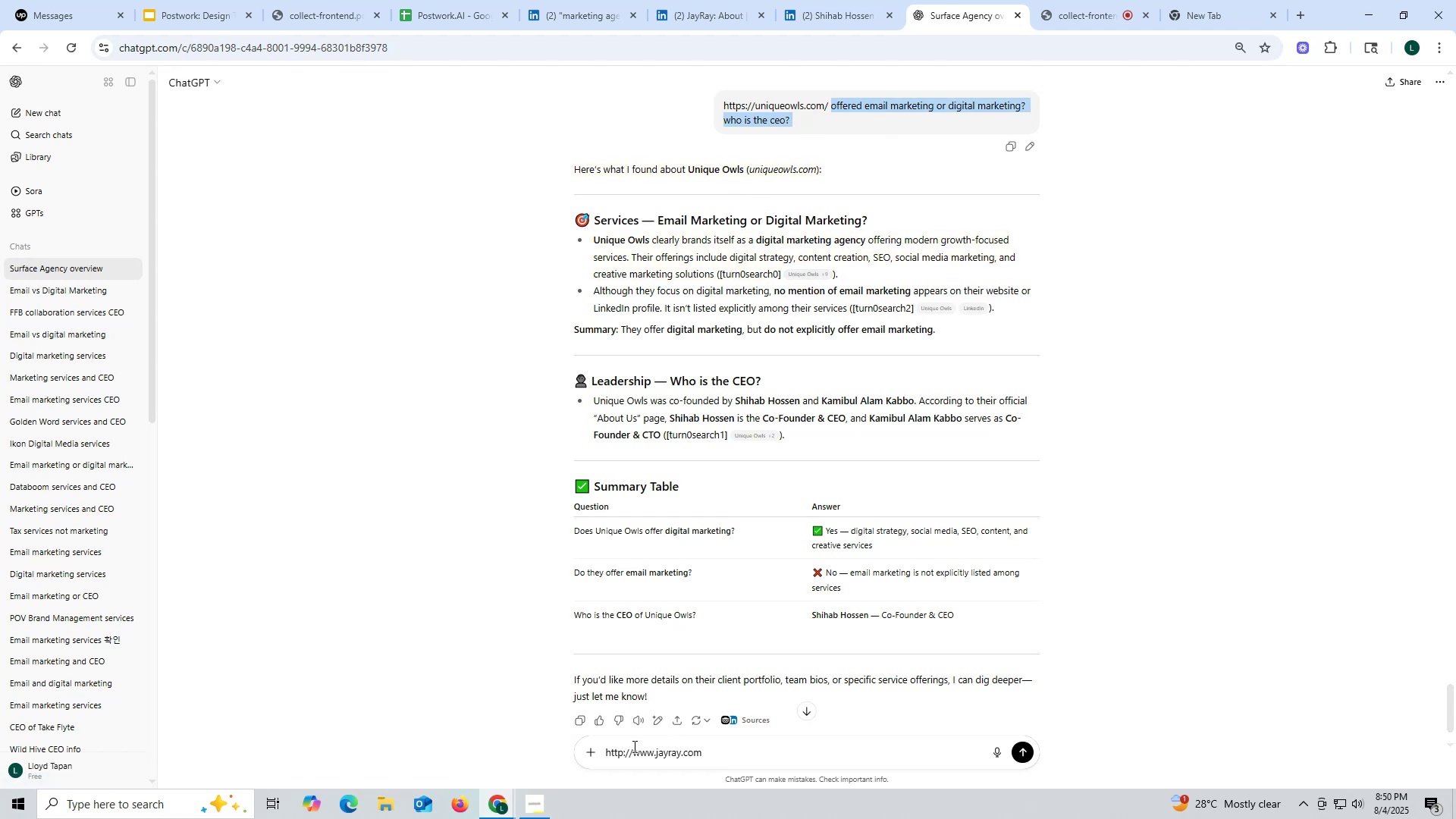 
wait(6.14)
 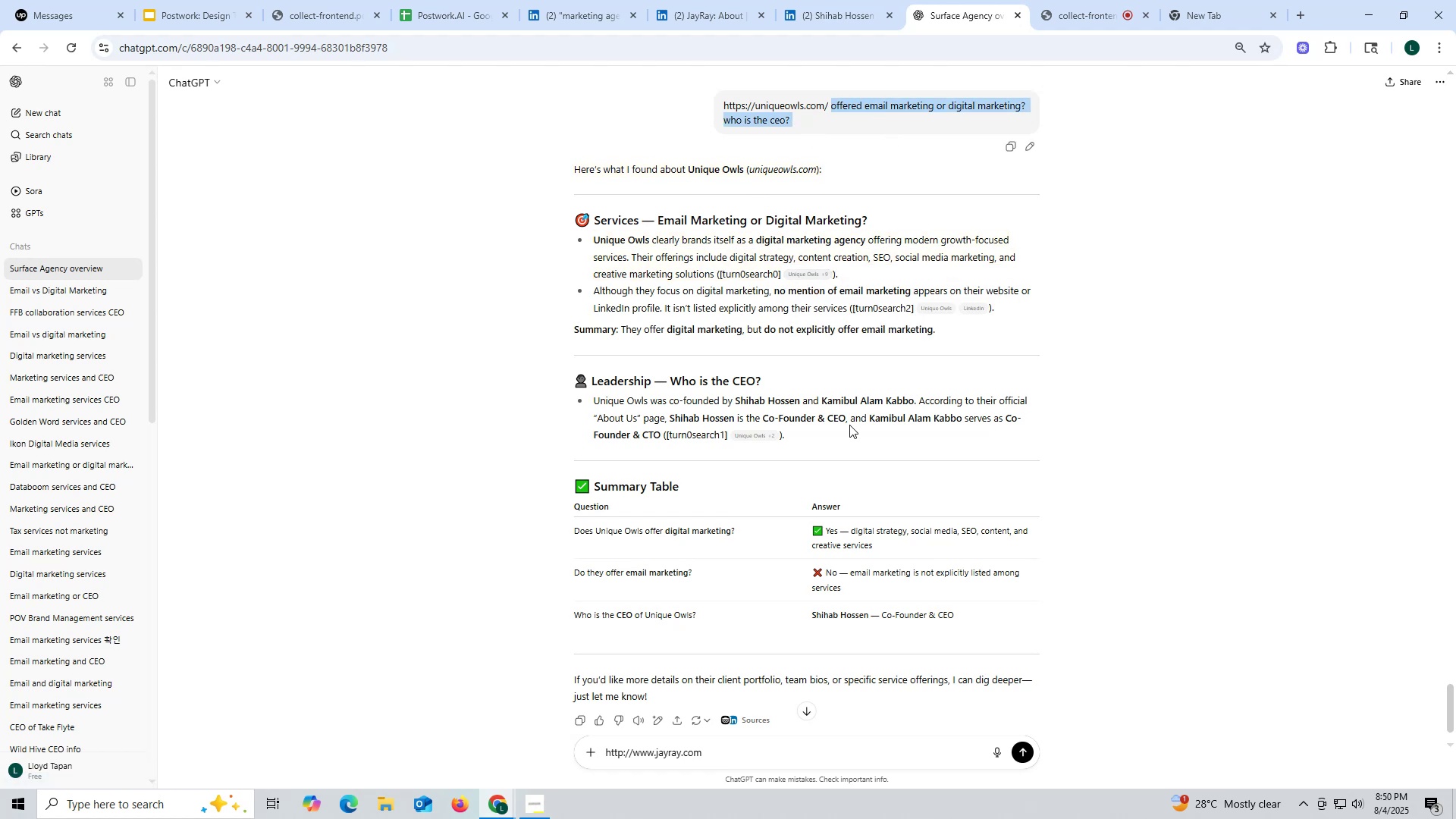 
left_click([740, 753])
 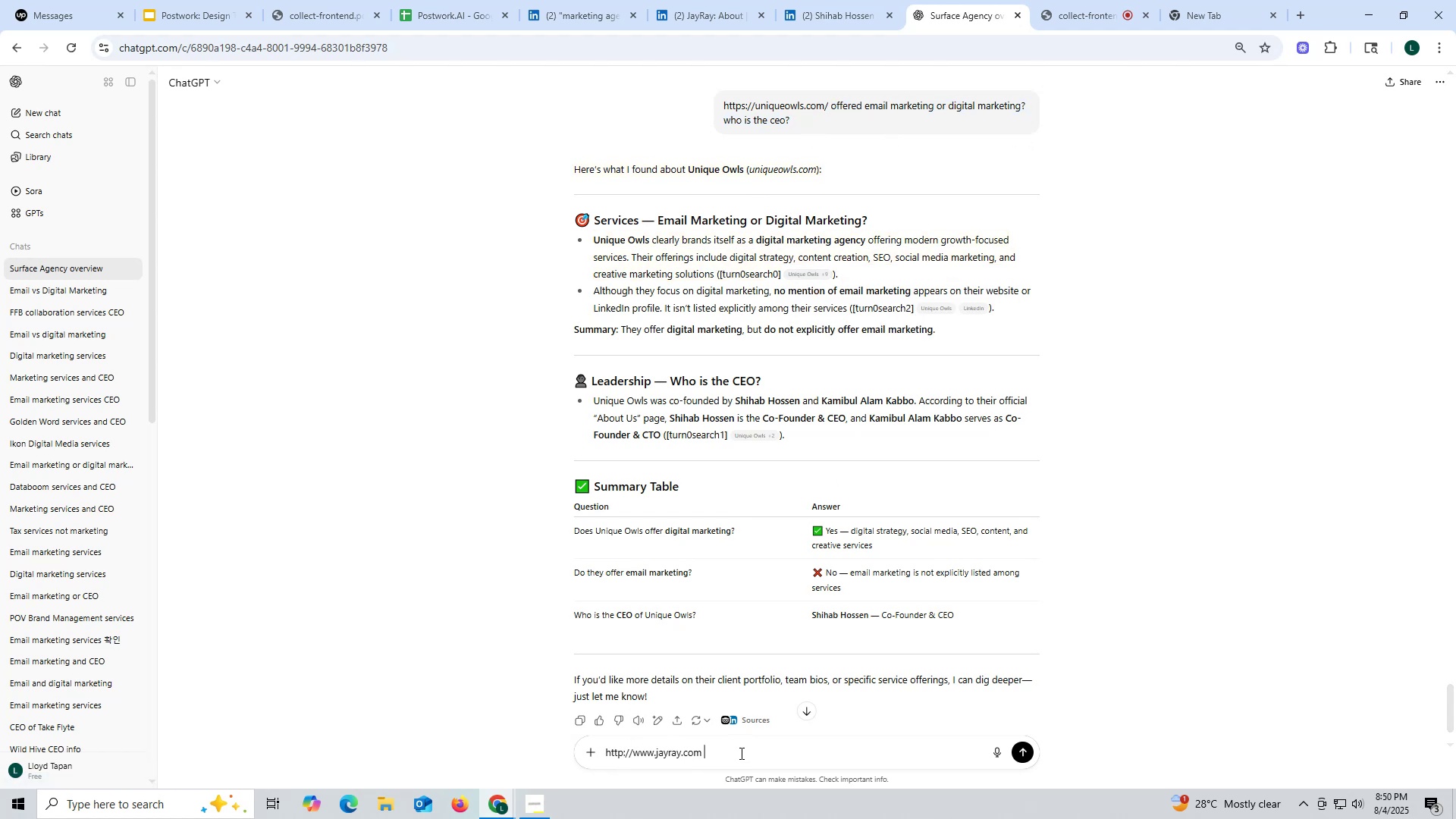 
key(Control+ControlLeft)
 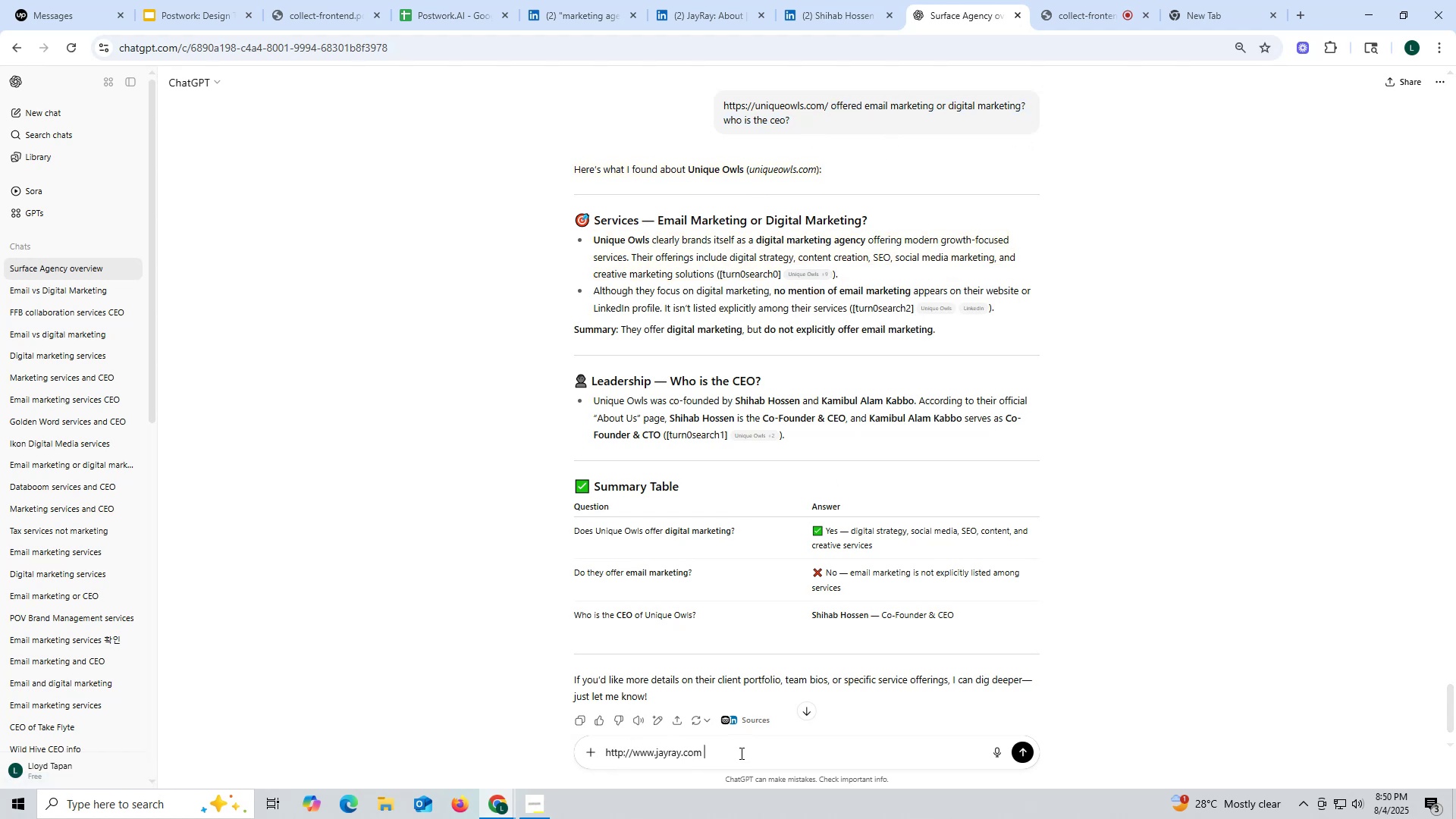 
key(Control+V)
 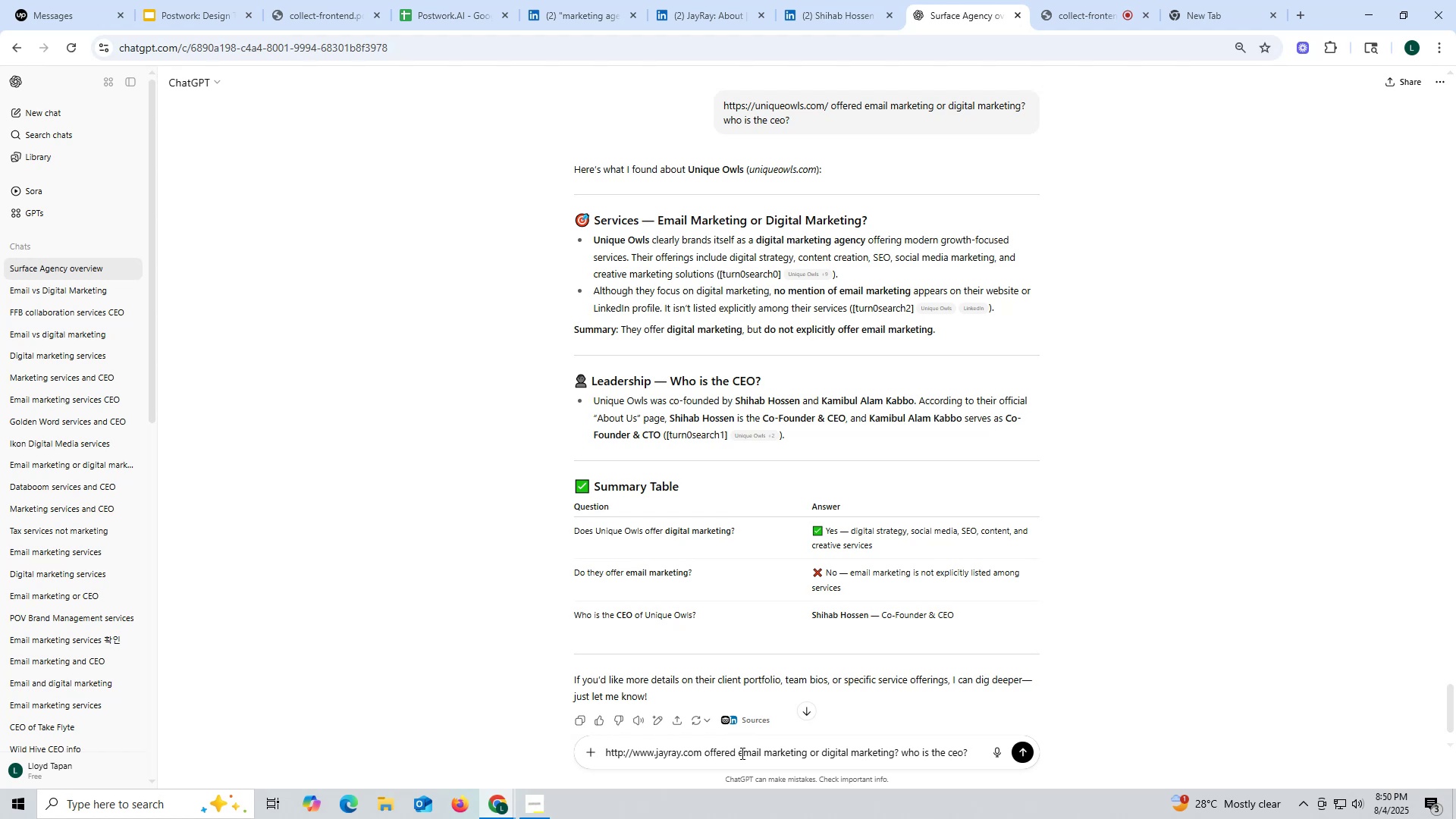 
key(Enter)
 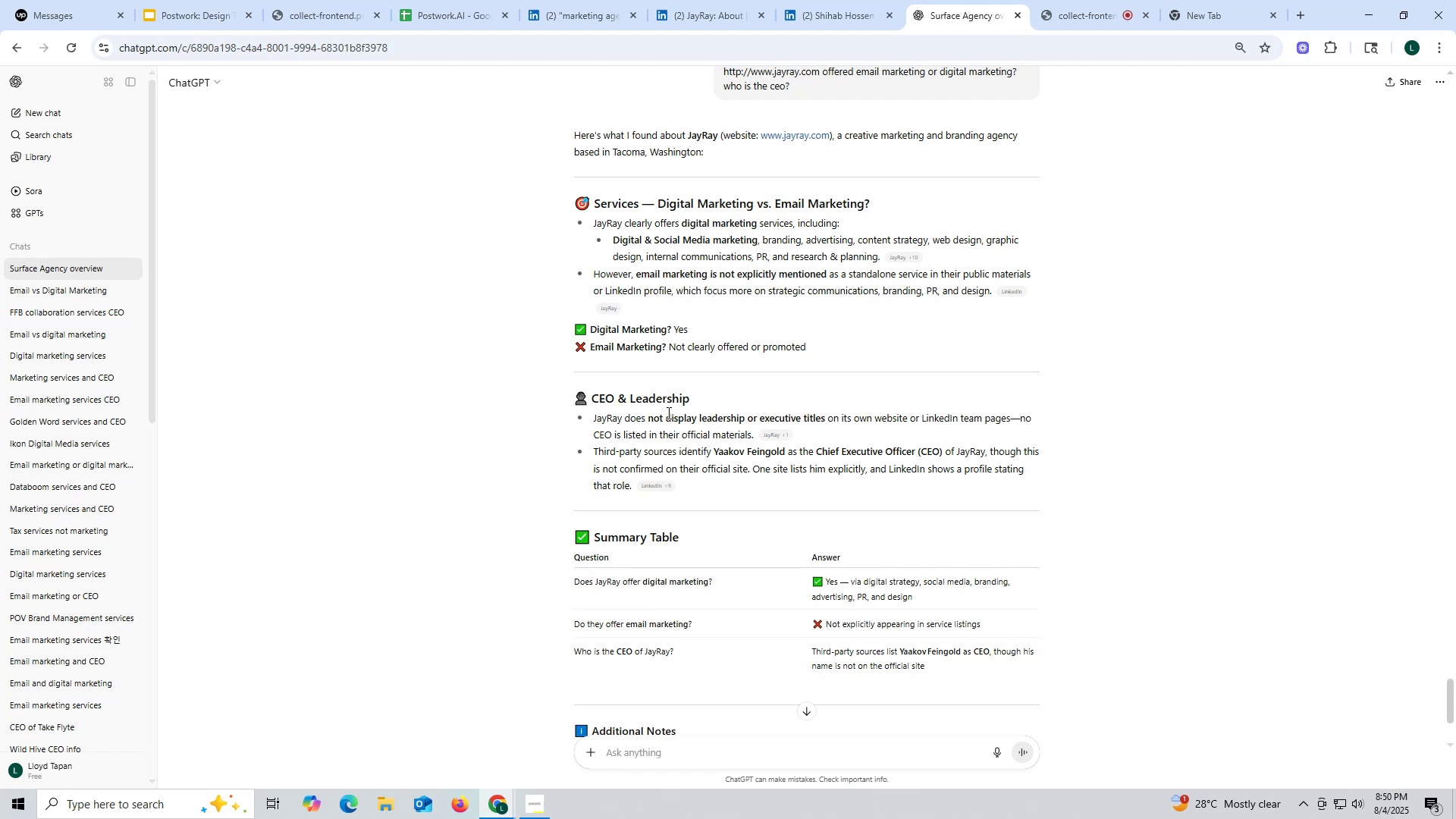 
wait(17.85)
 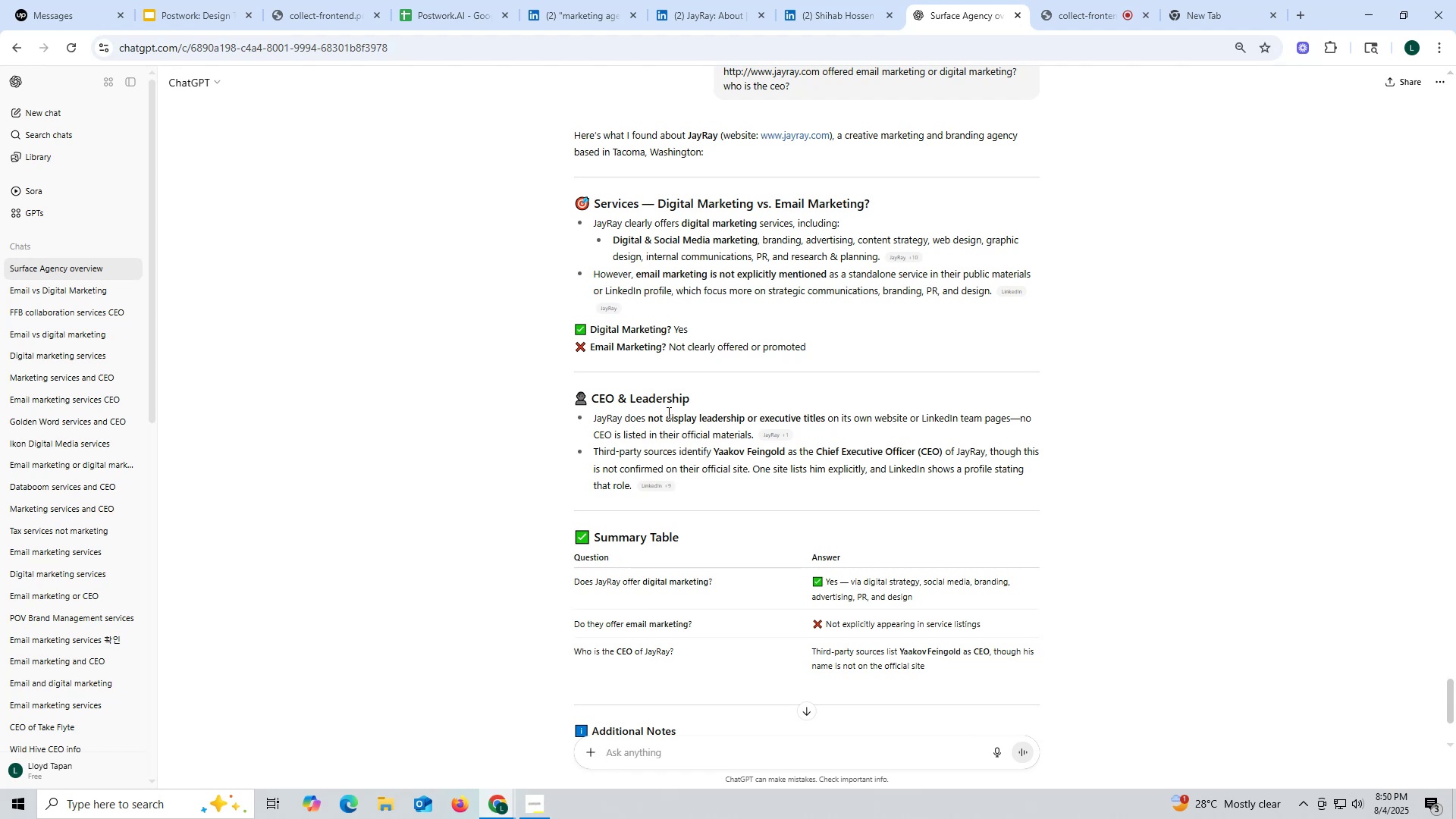 
left_click_drag(start_coordinate=[714, 450], to_coordinate=[785, 450])
 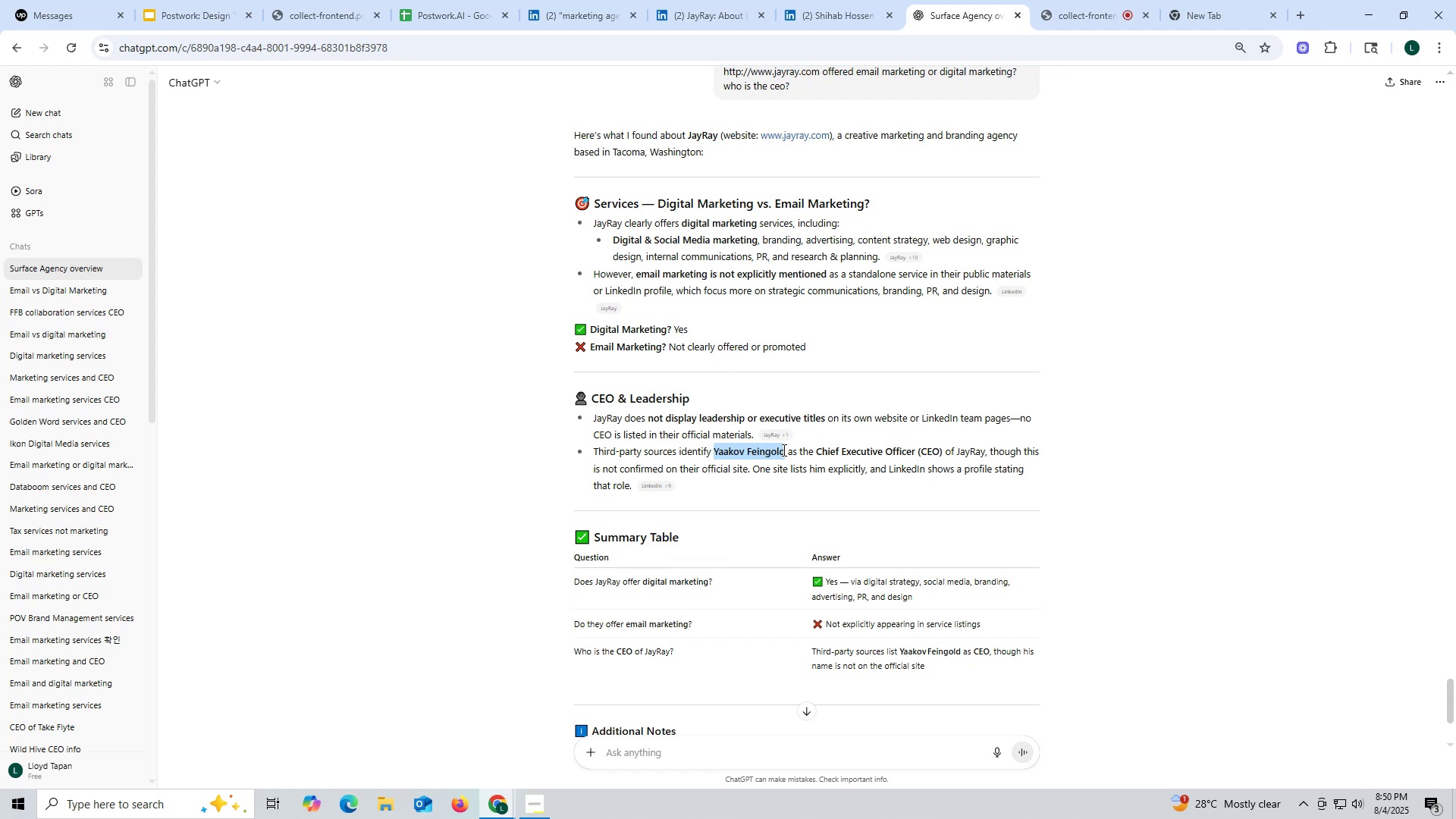 
key(Control+ControlLeft)
 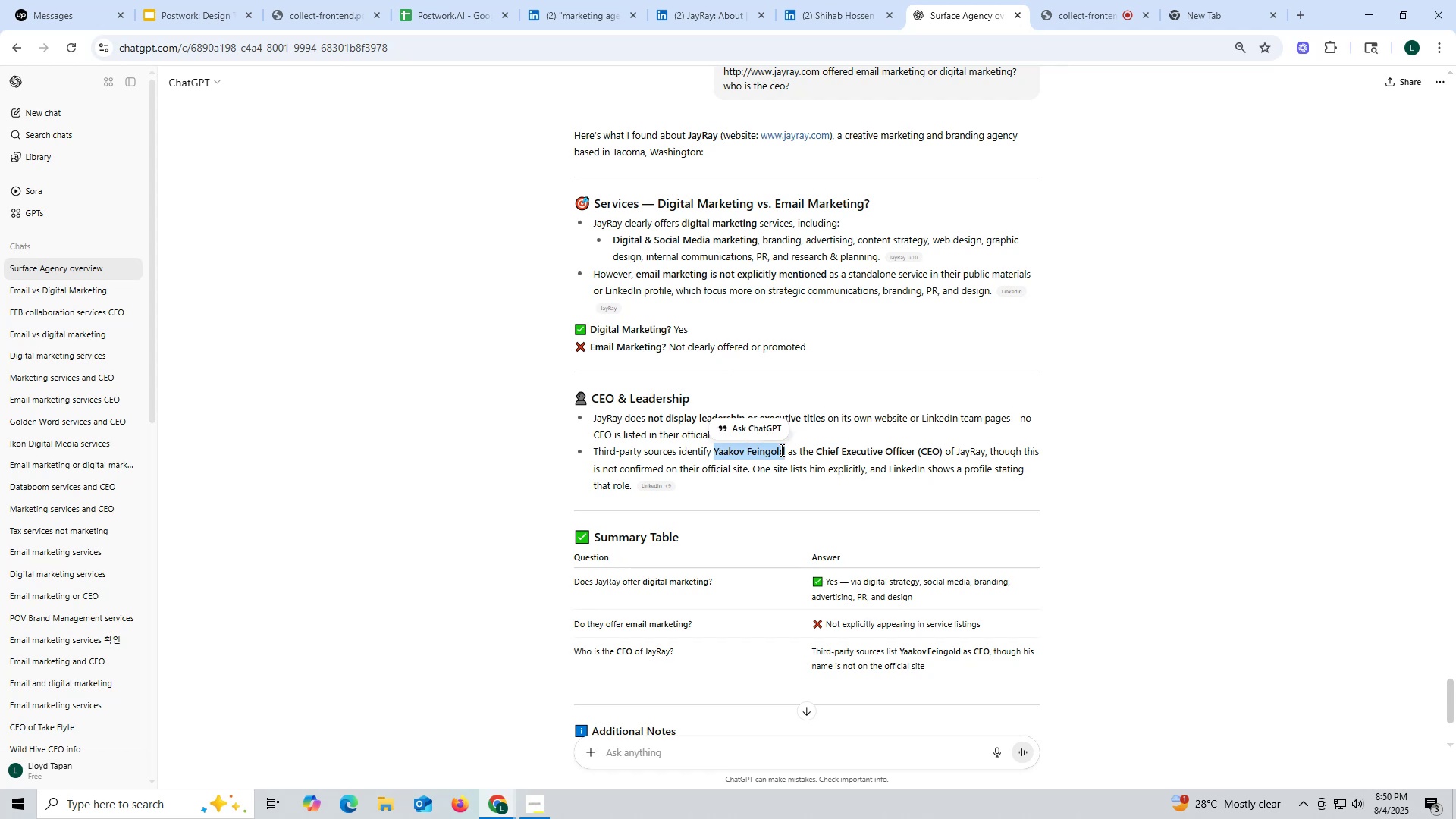 
key(Control+C)
 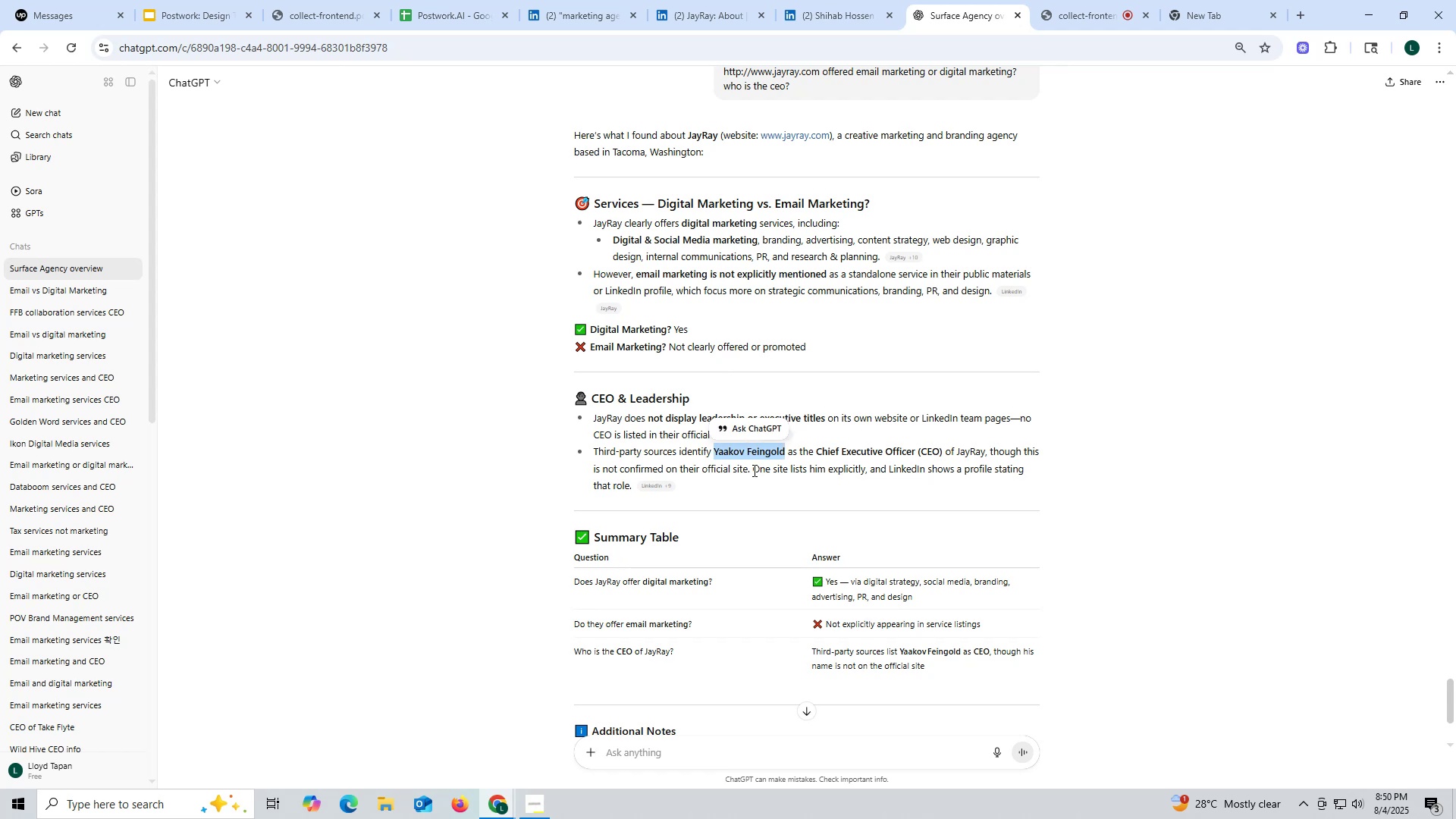 
key(Control+ControlLeft)
 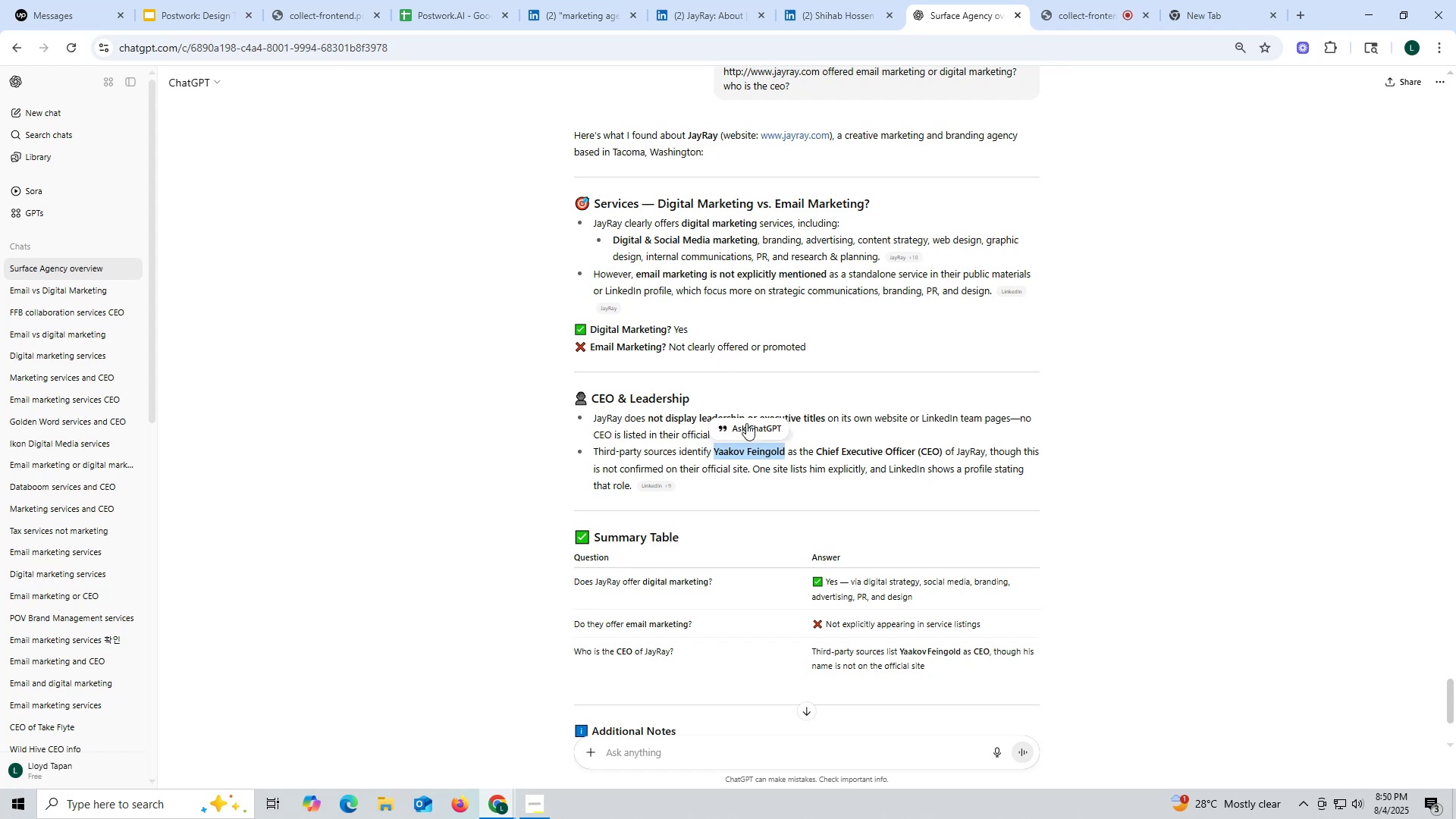 
key(Control+C)
 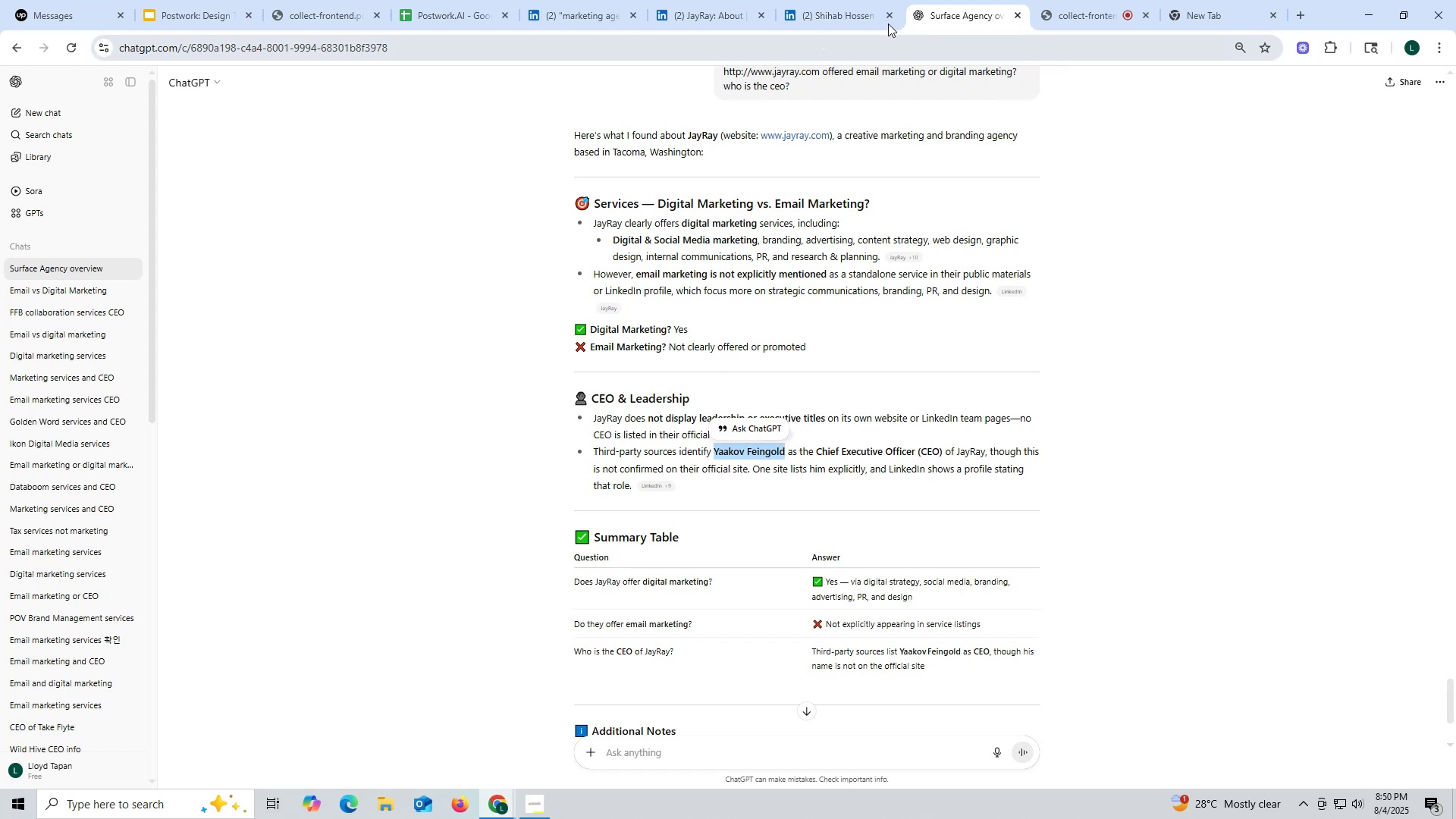 
left_click([836, 20])
 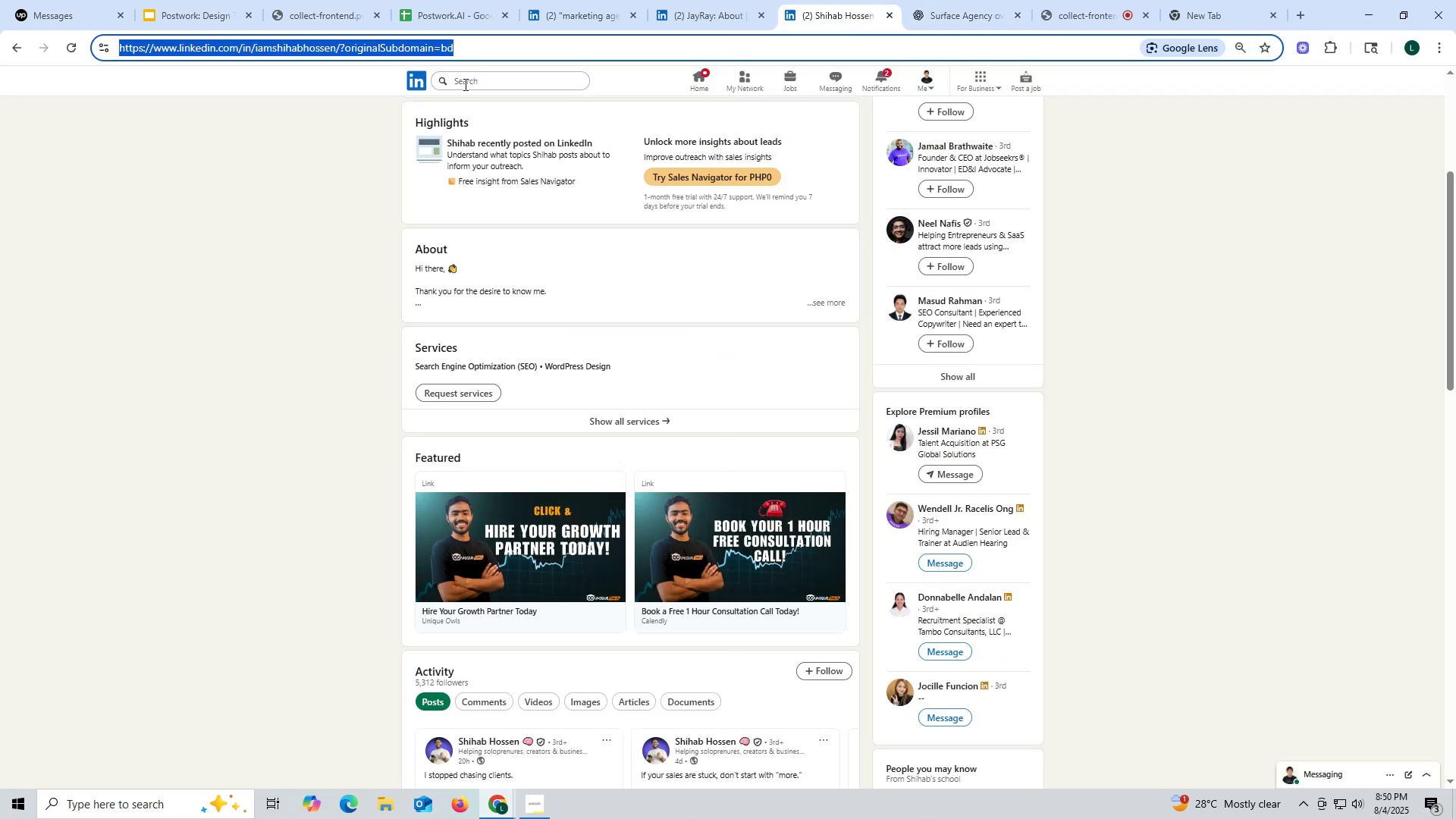 
key(Control+ControlLeft)
 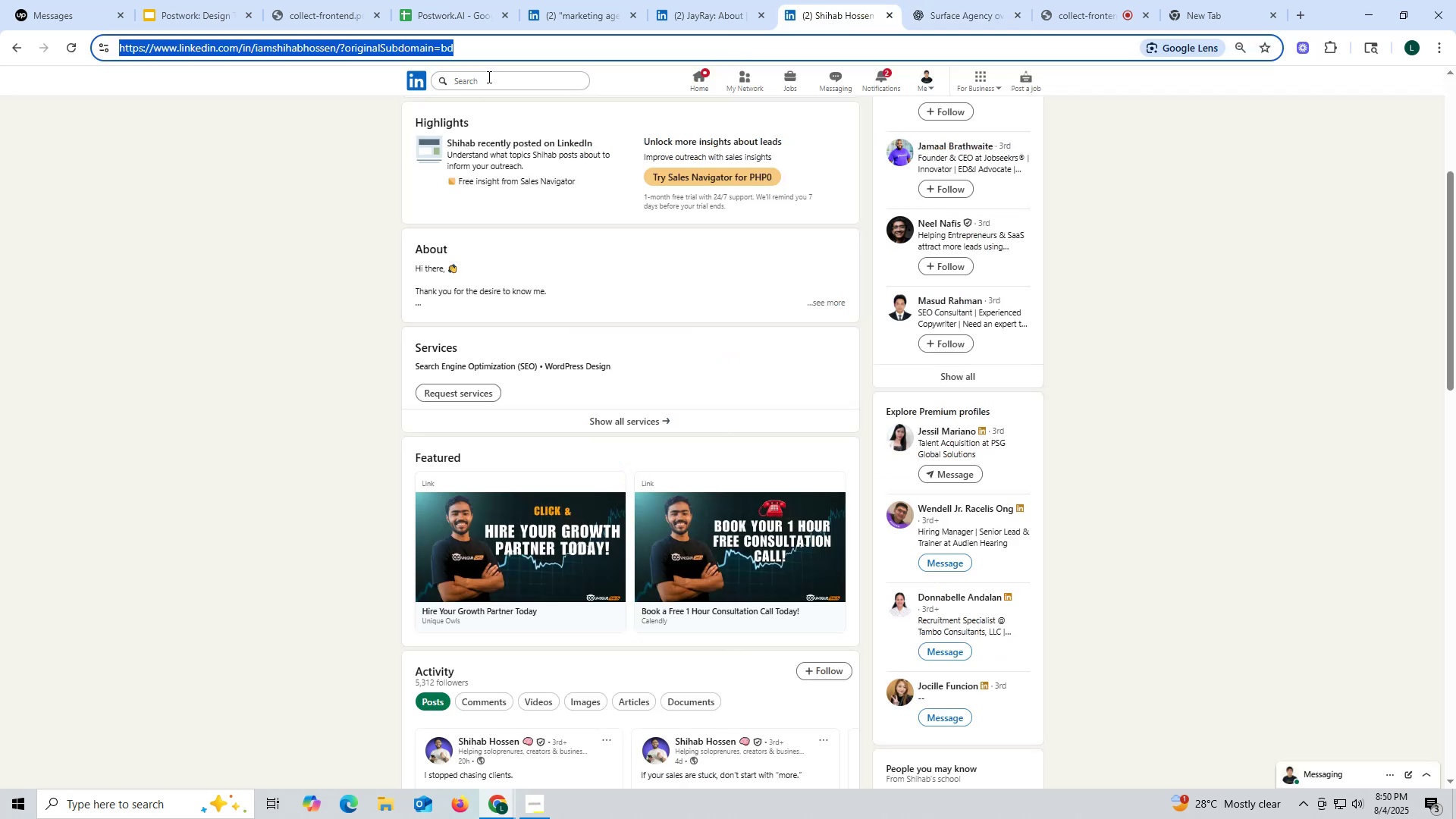 
key(Control+V)
 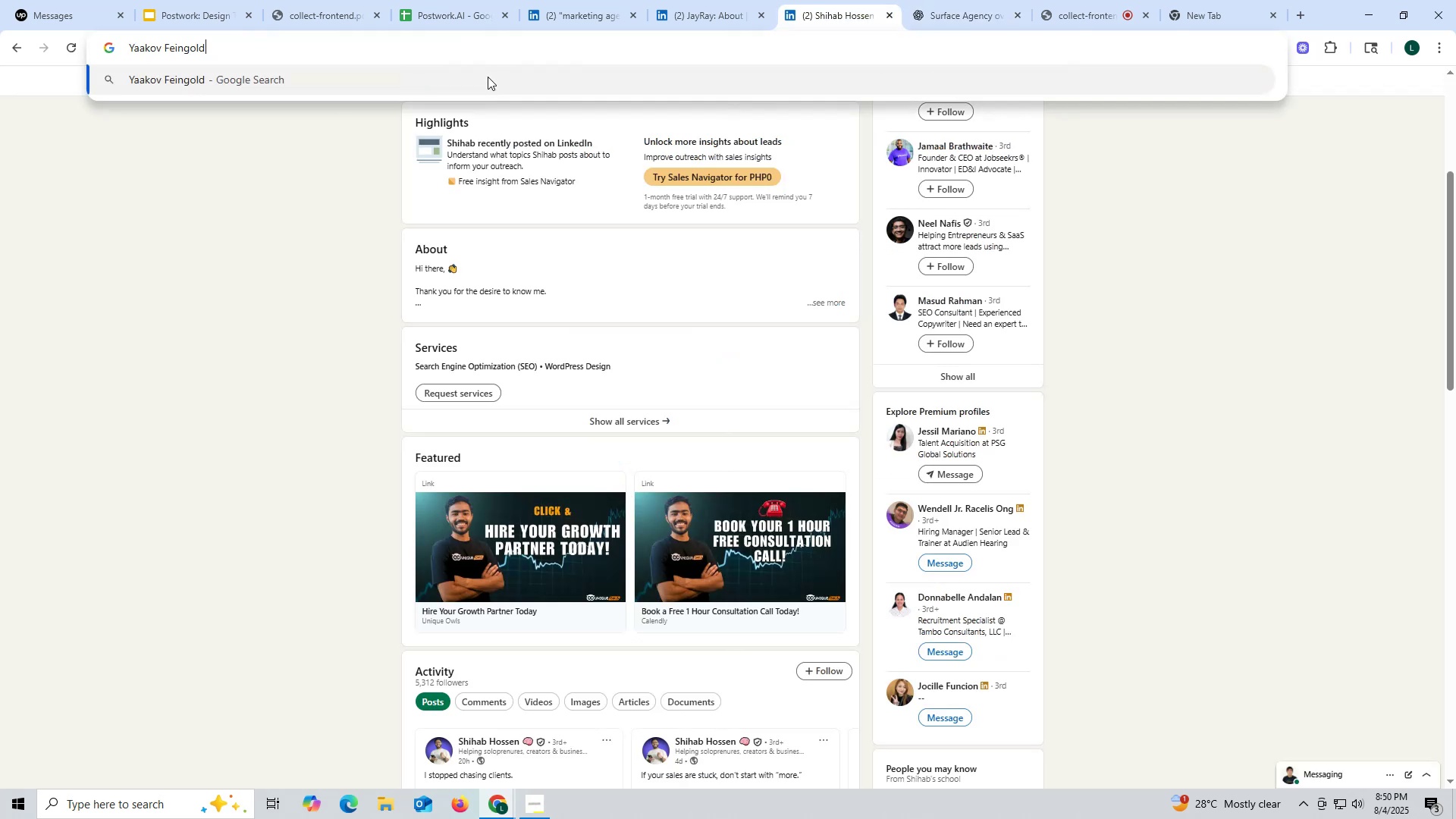 
key(Space)
 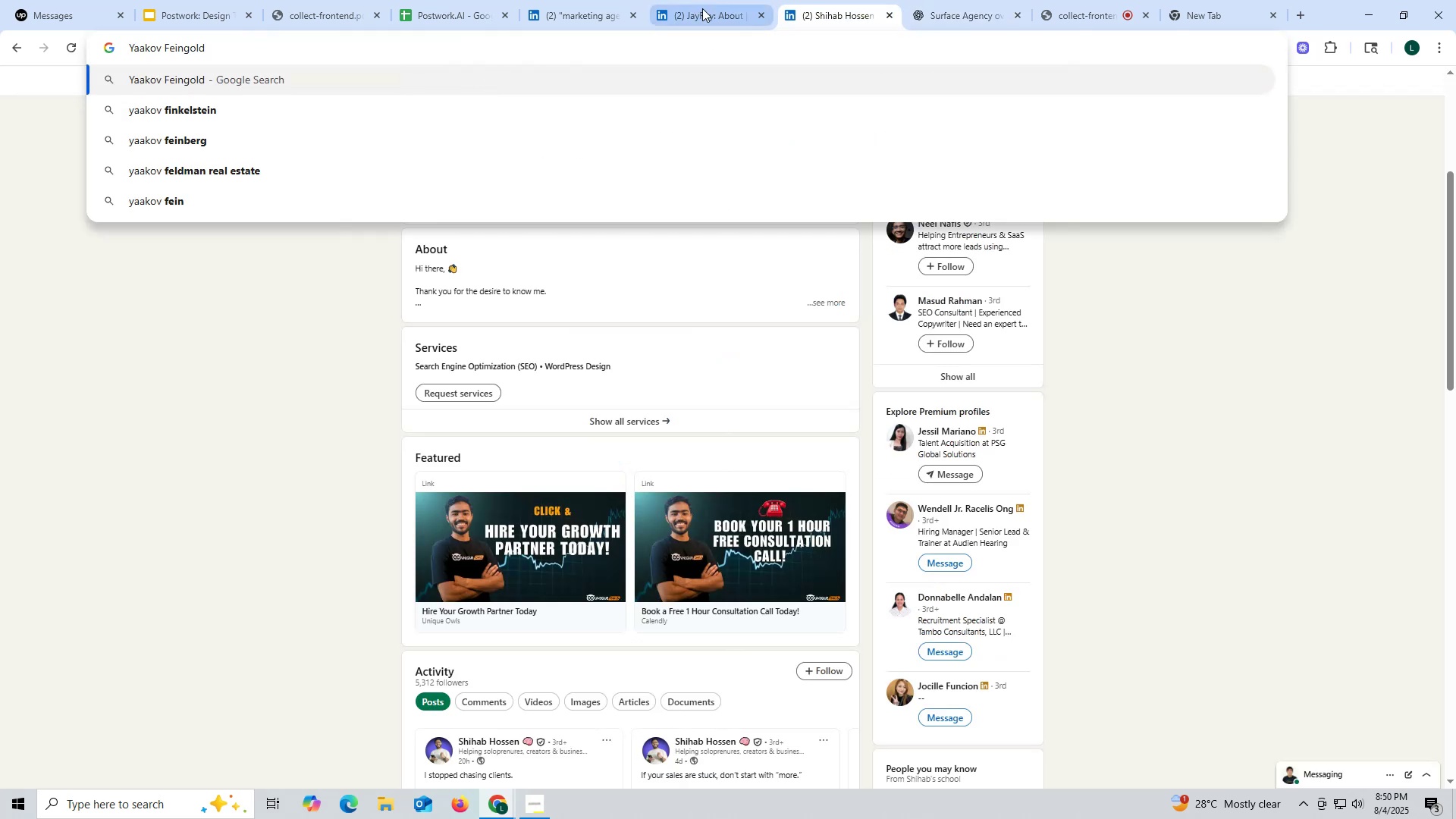 
left_click([702, 8])
 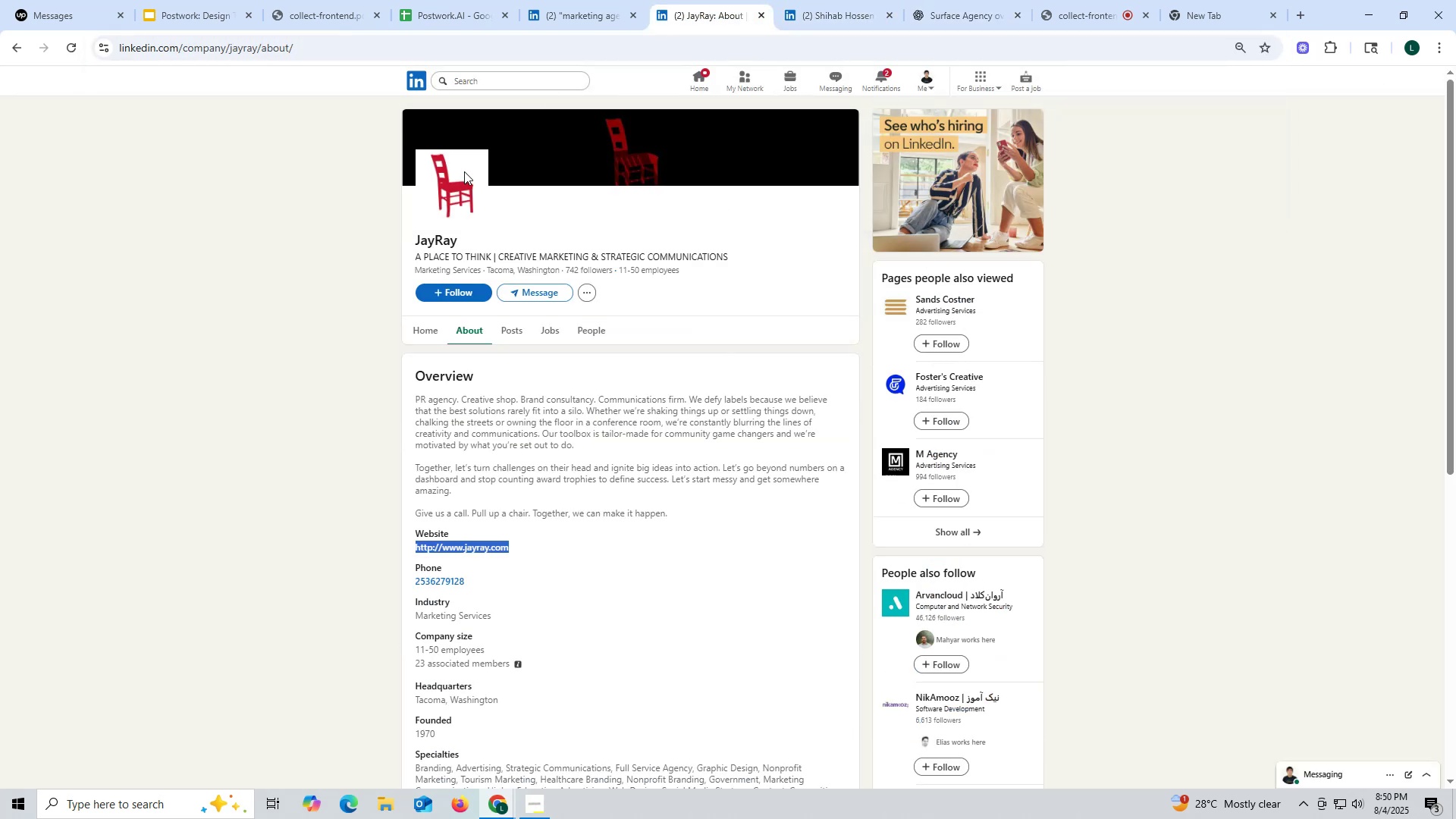 
left_click_drag(start_coordinate=[399, 234], to_coordinate=[489, 235])
 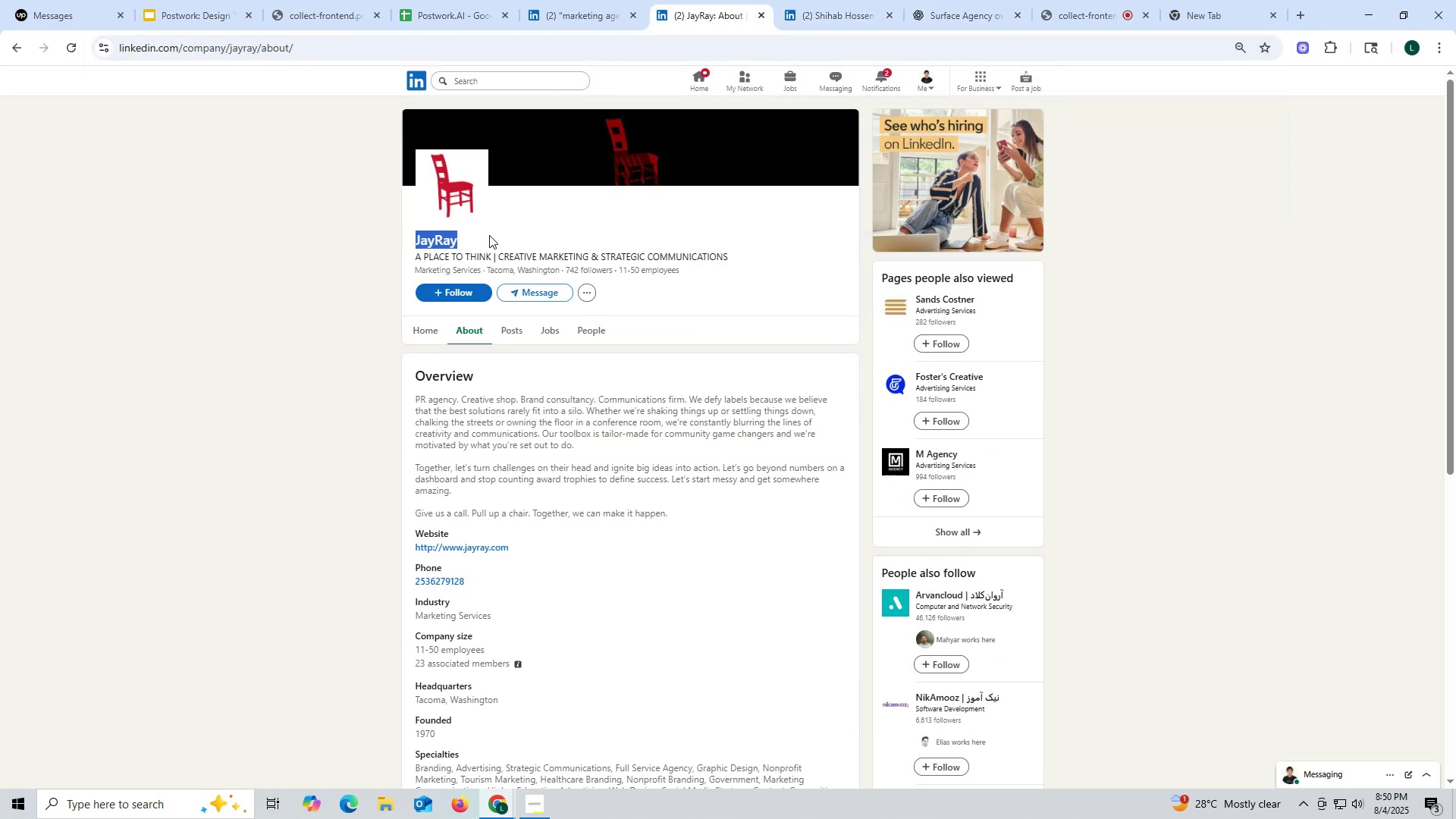 
key(Control+ControlLeft)
 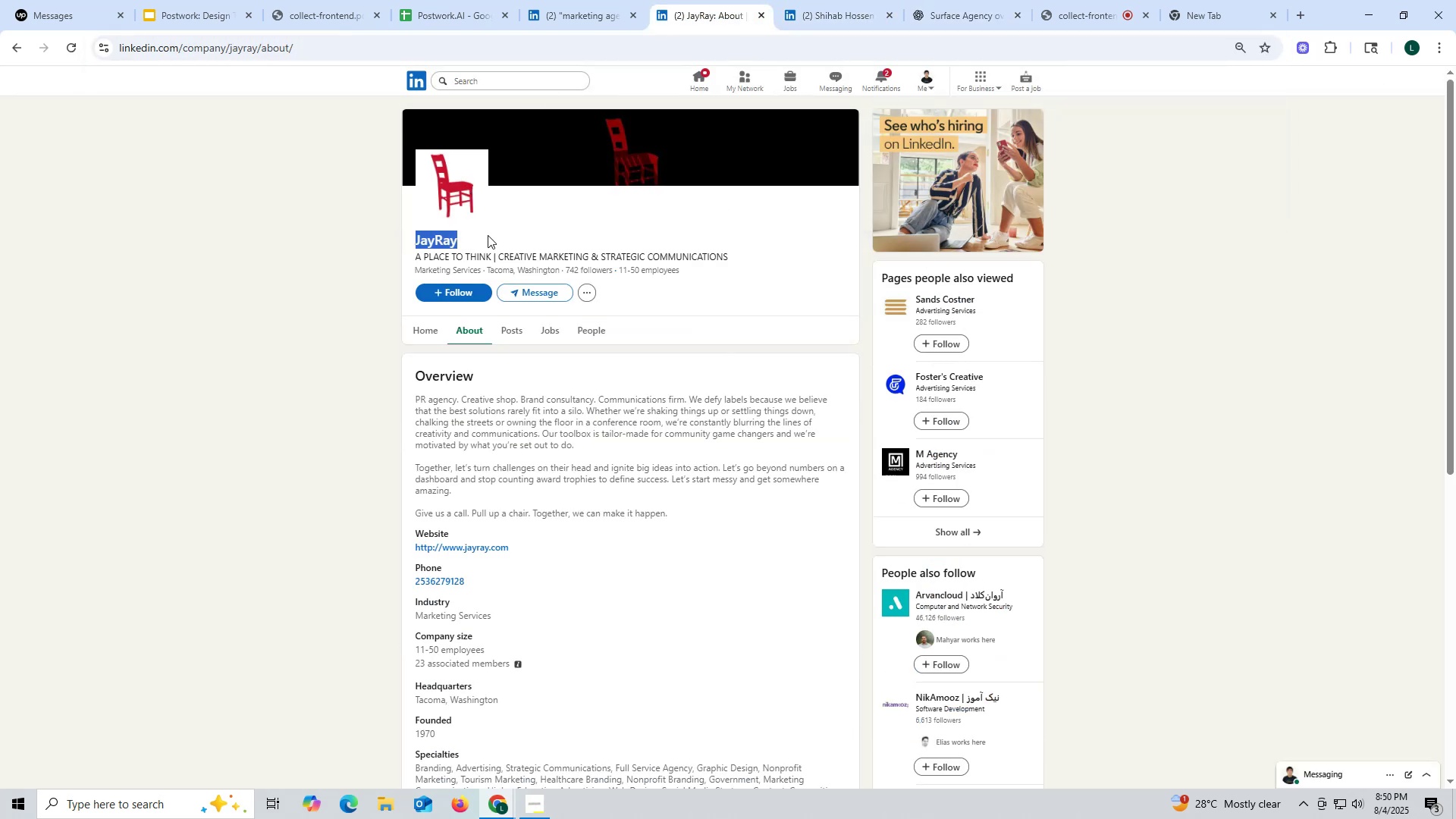 
key(Control+C)
 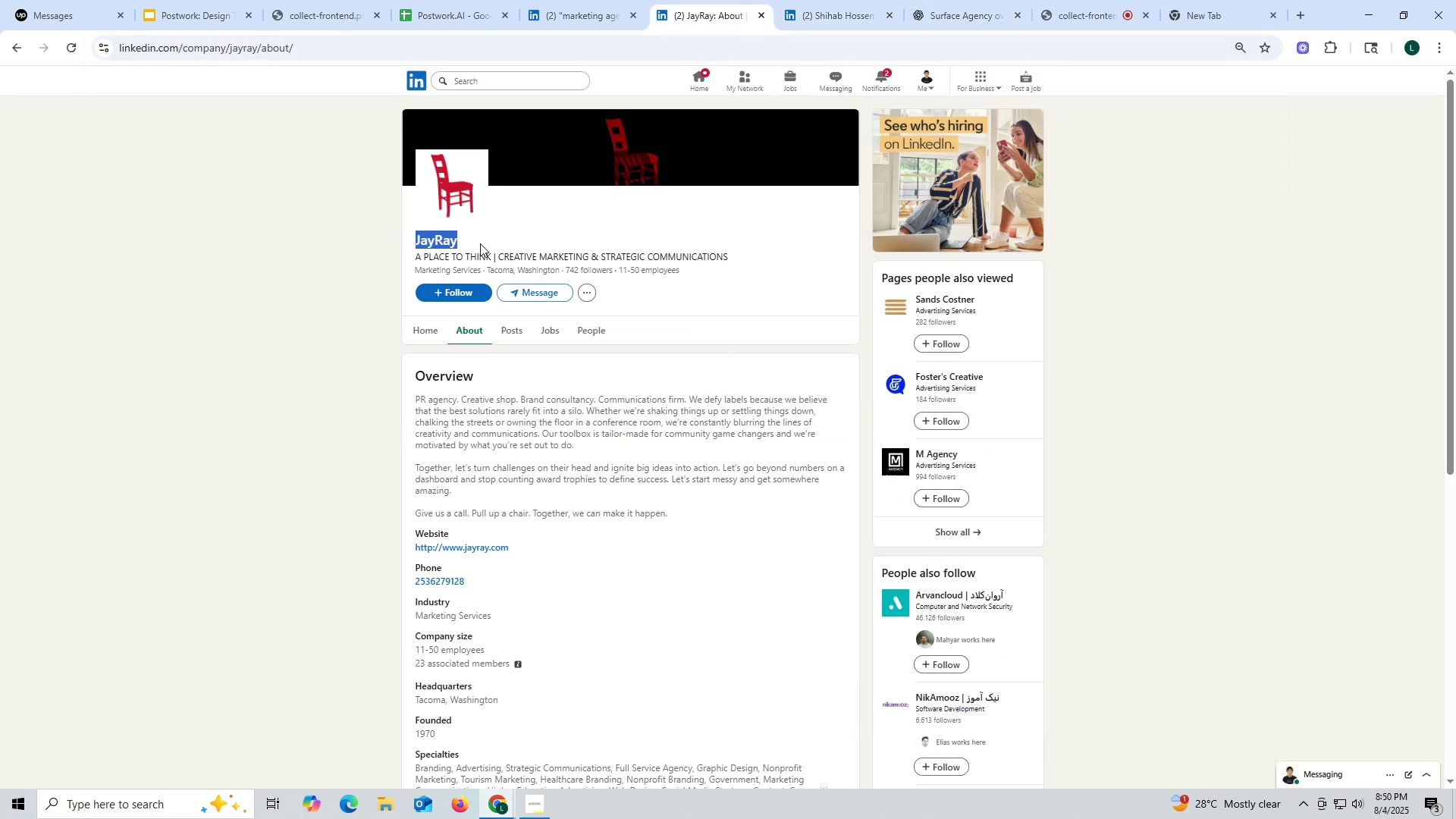 
key(Control+ControlLeft)
 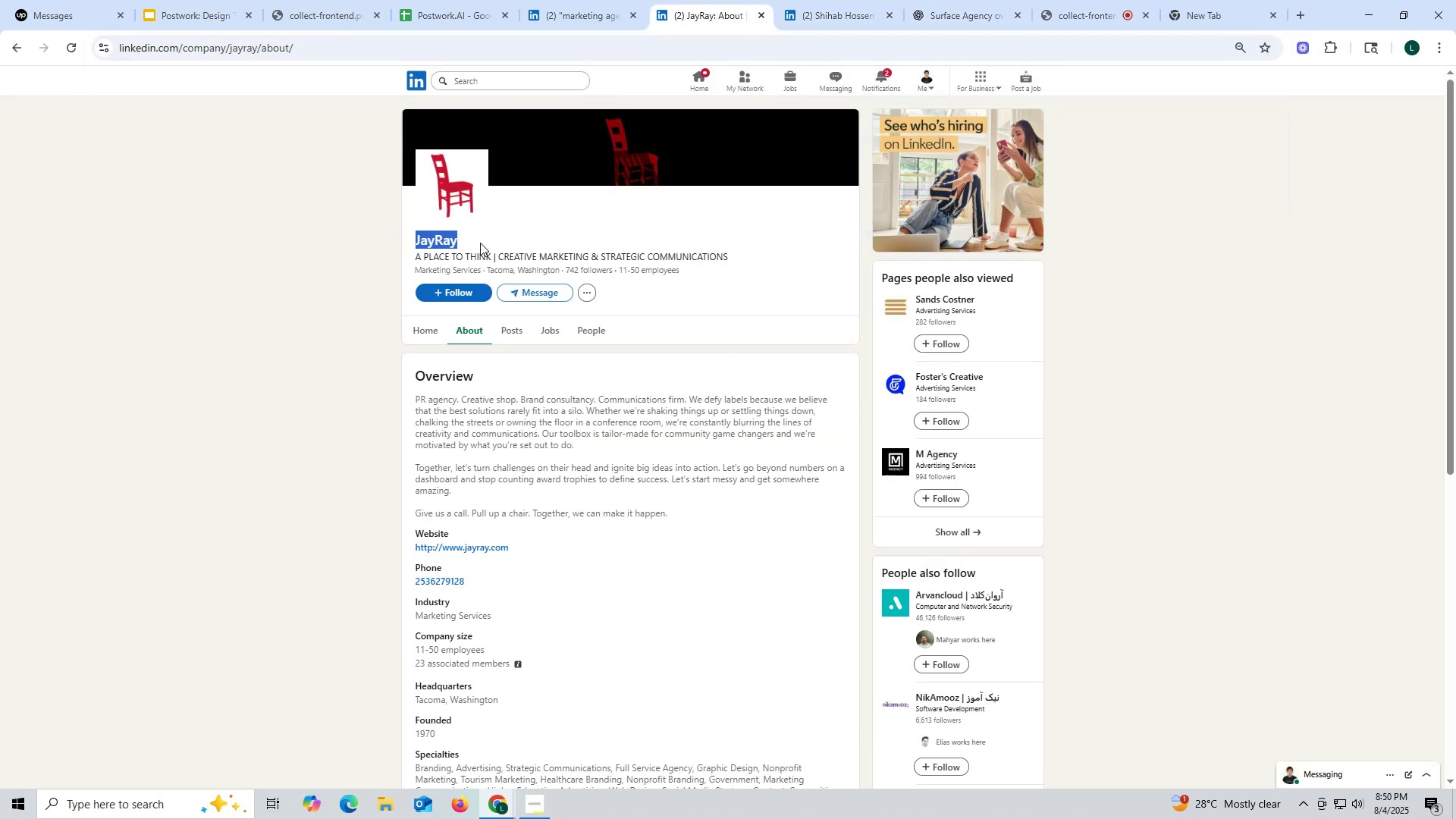 
key(Control+C)
 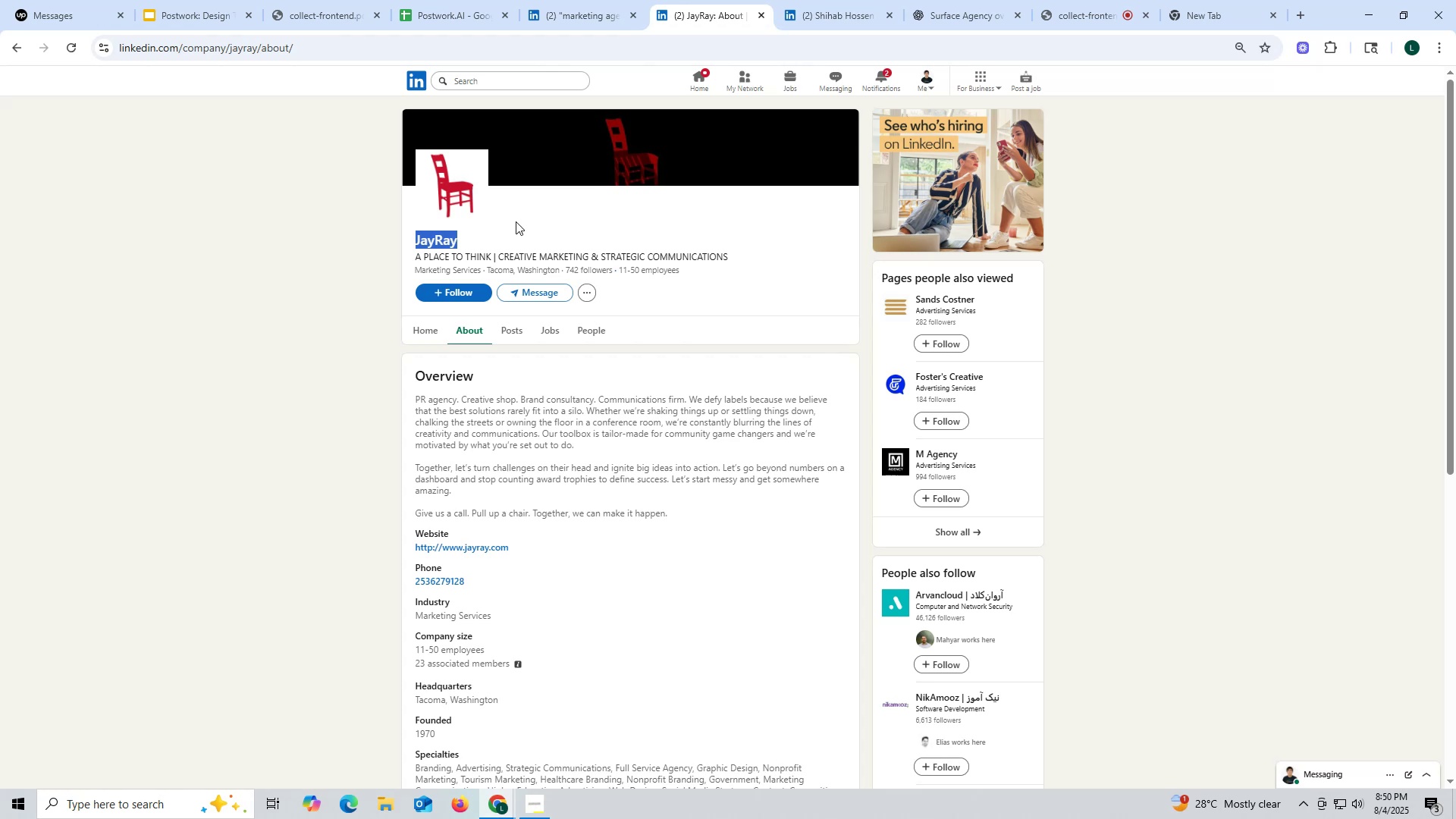 
left_click([824, 17])
 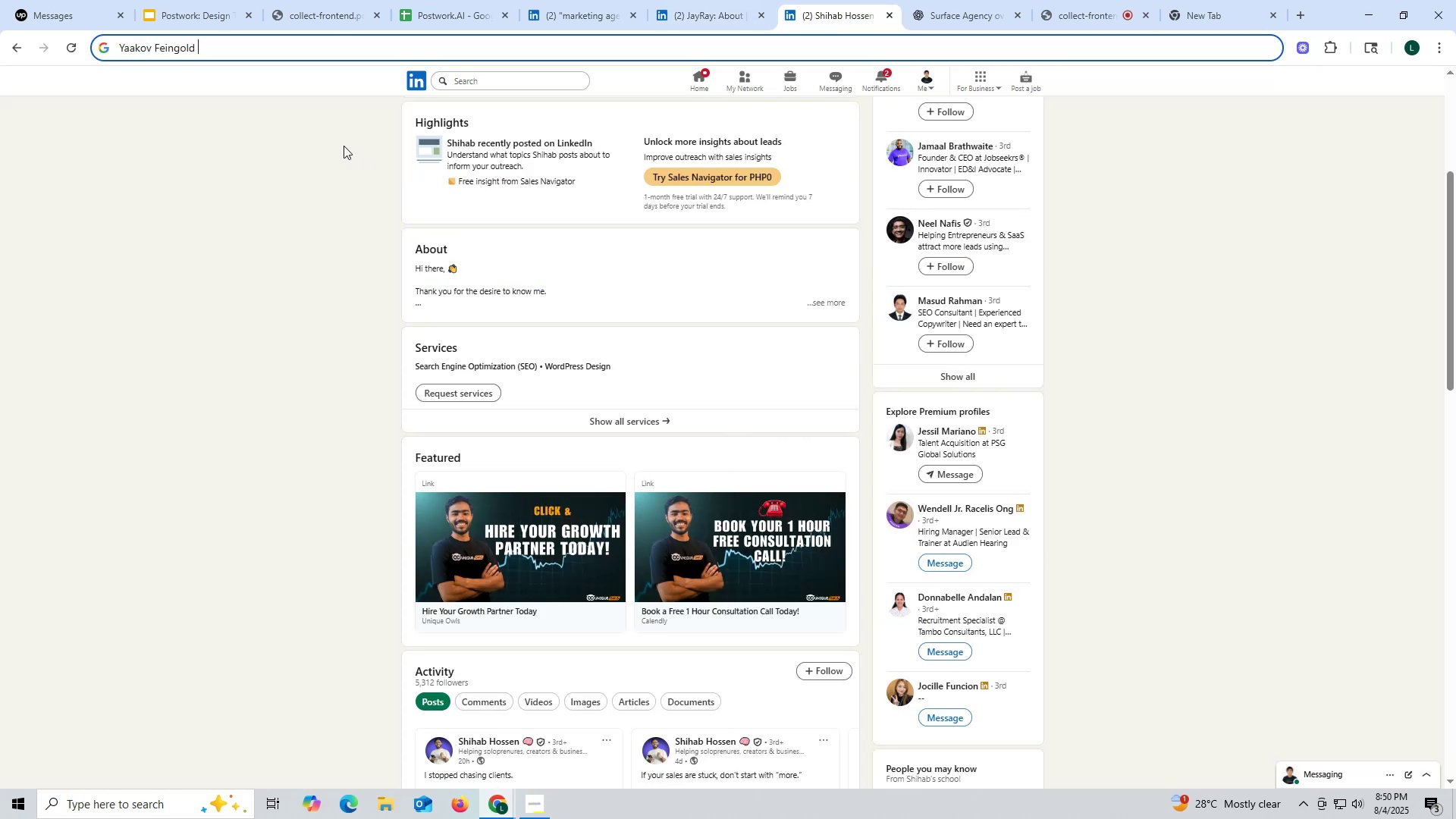 
key(Control+ControlLeft)
 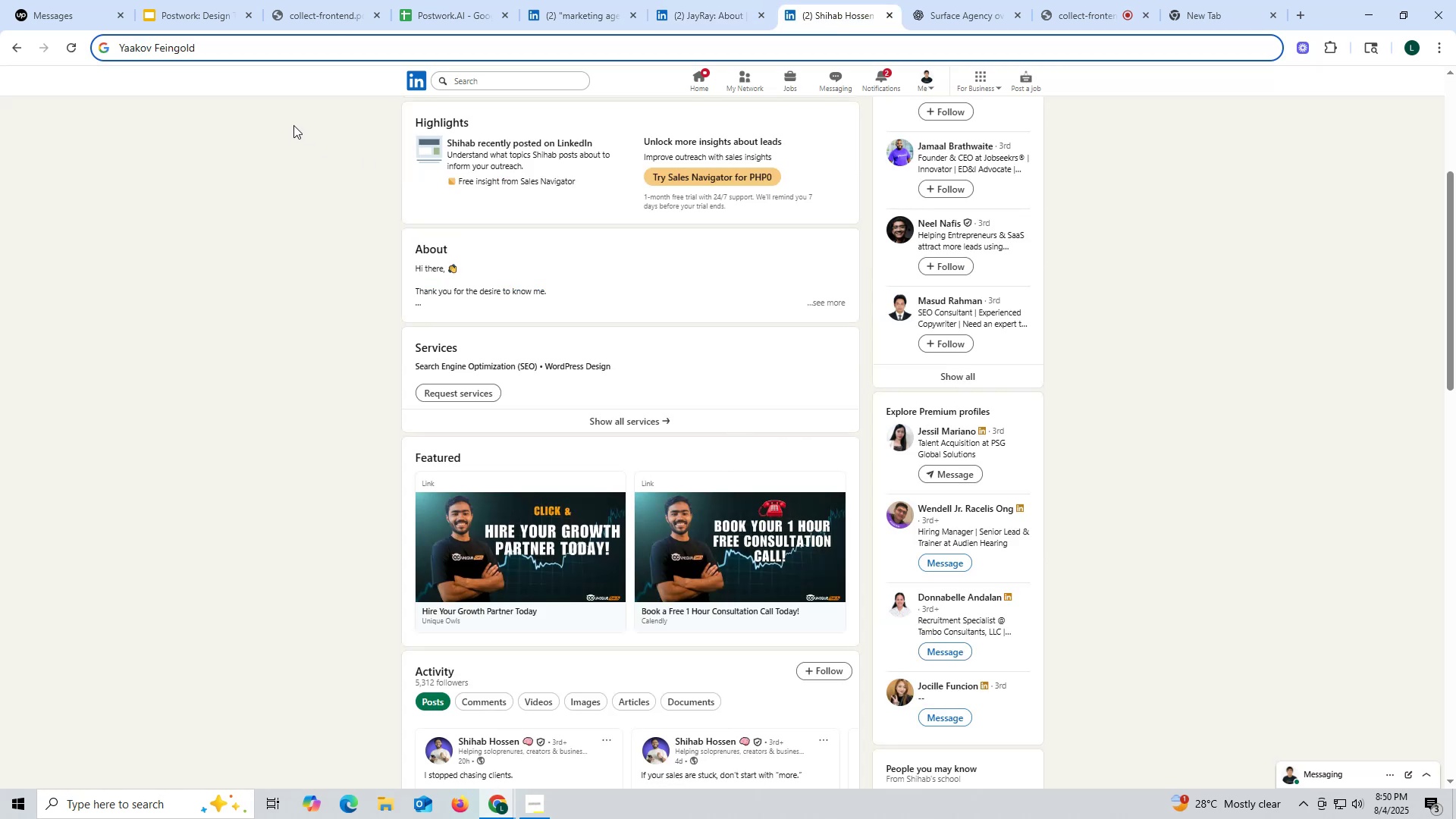 
key(Control+V)
 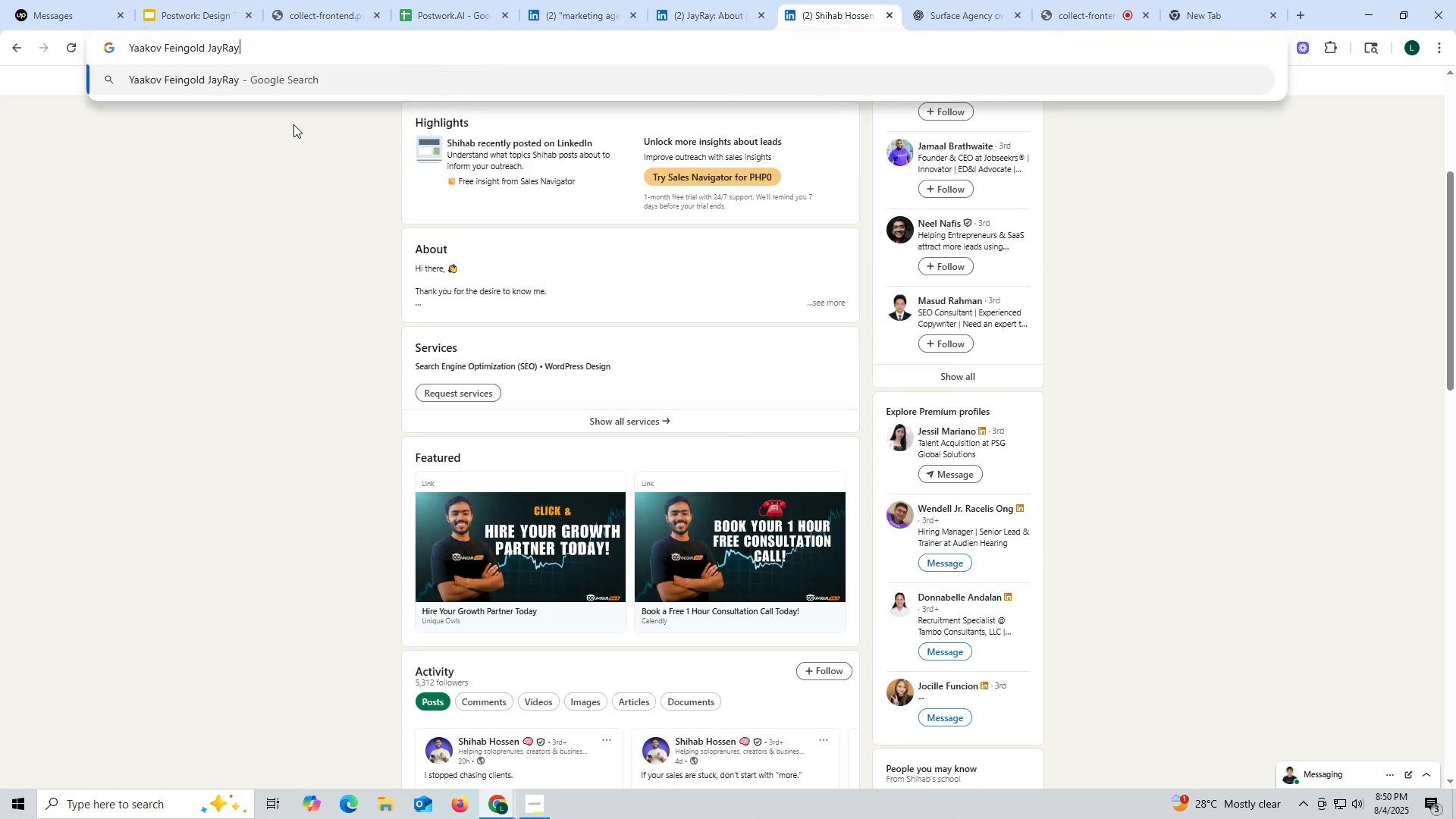 
type( lin)
 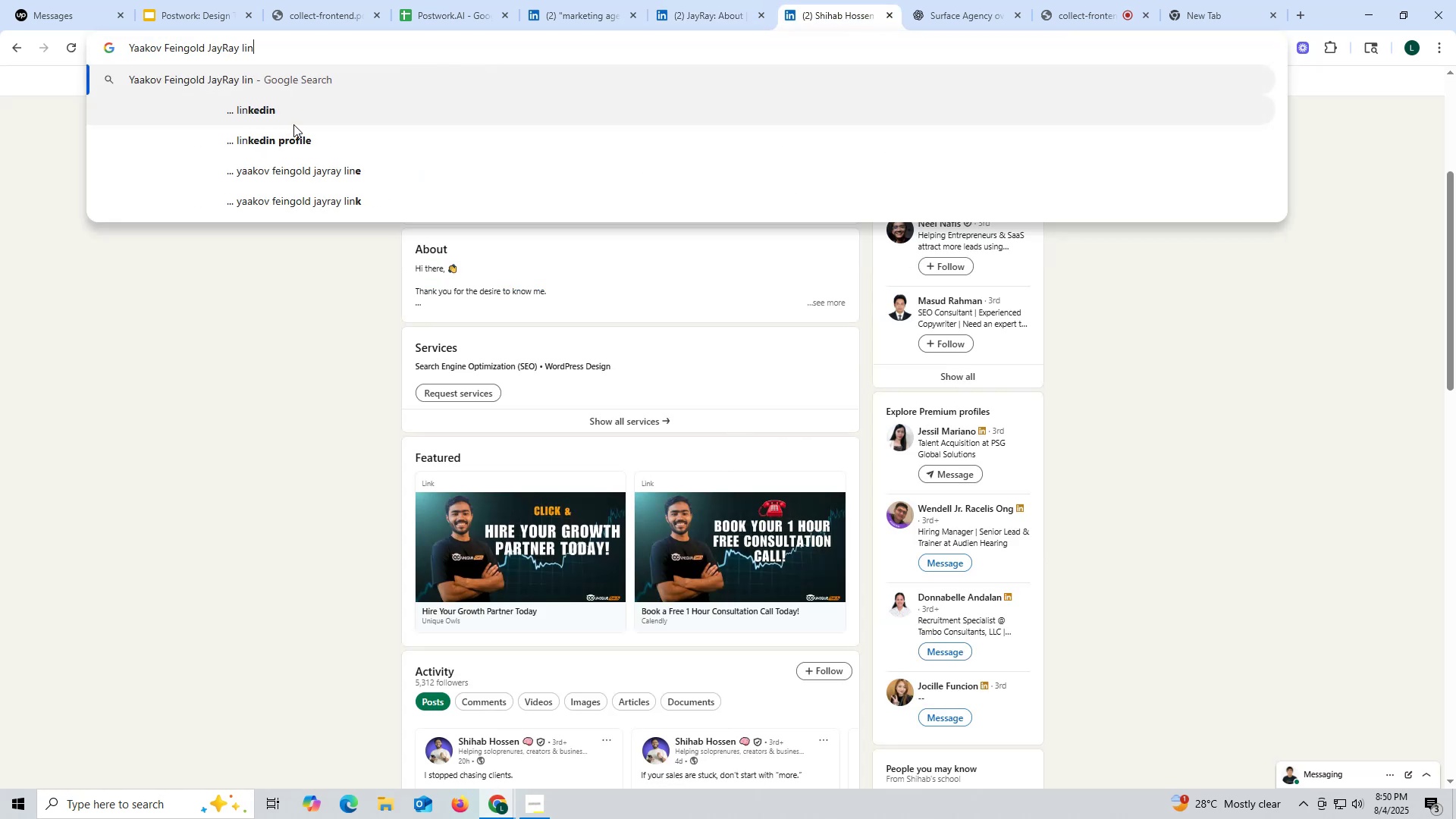 
left_click([293, 121])
 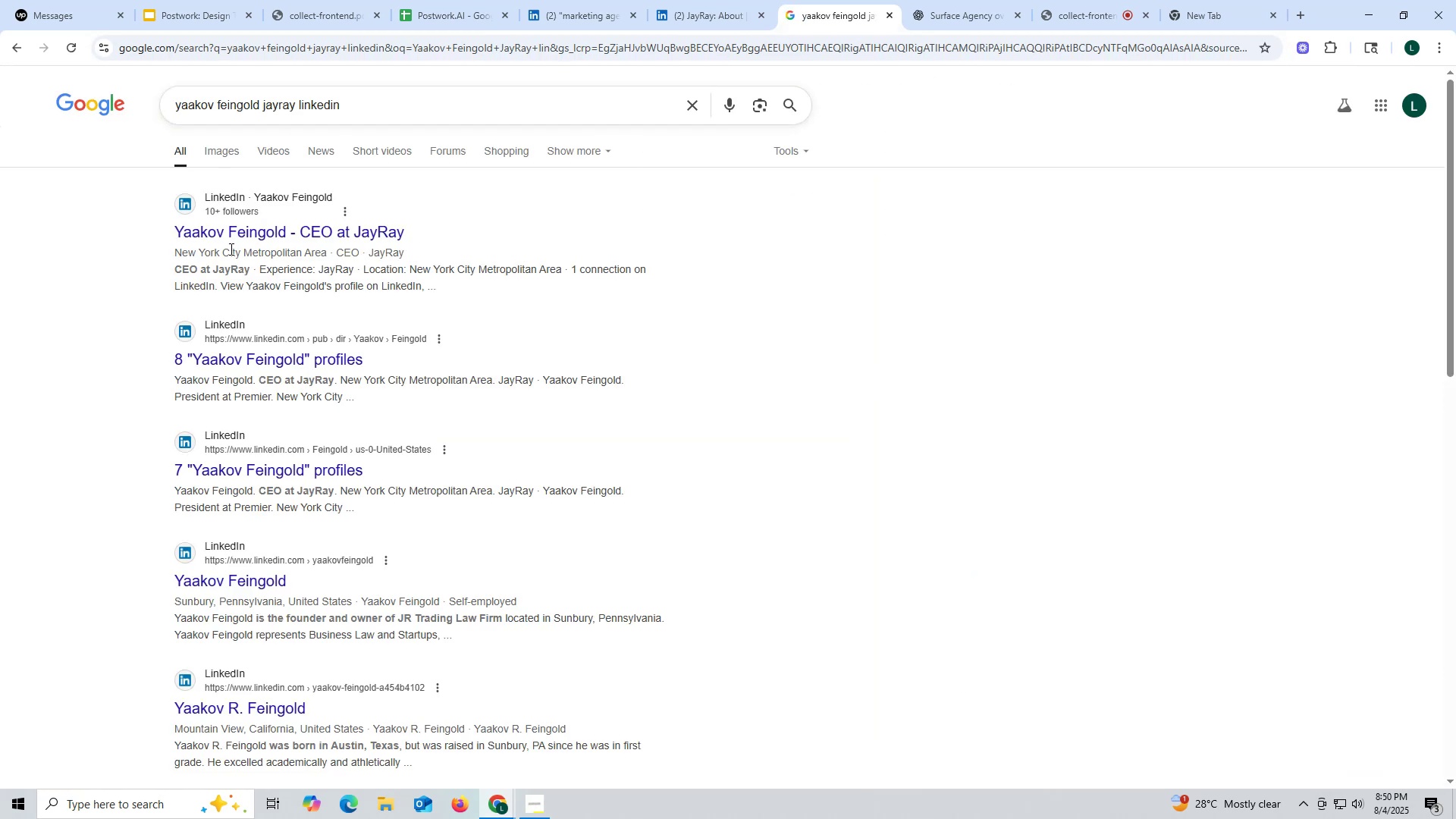 
left_click([245, 223])
 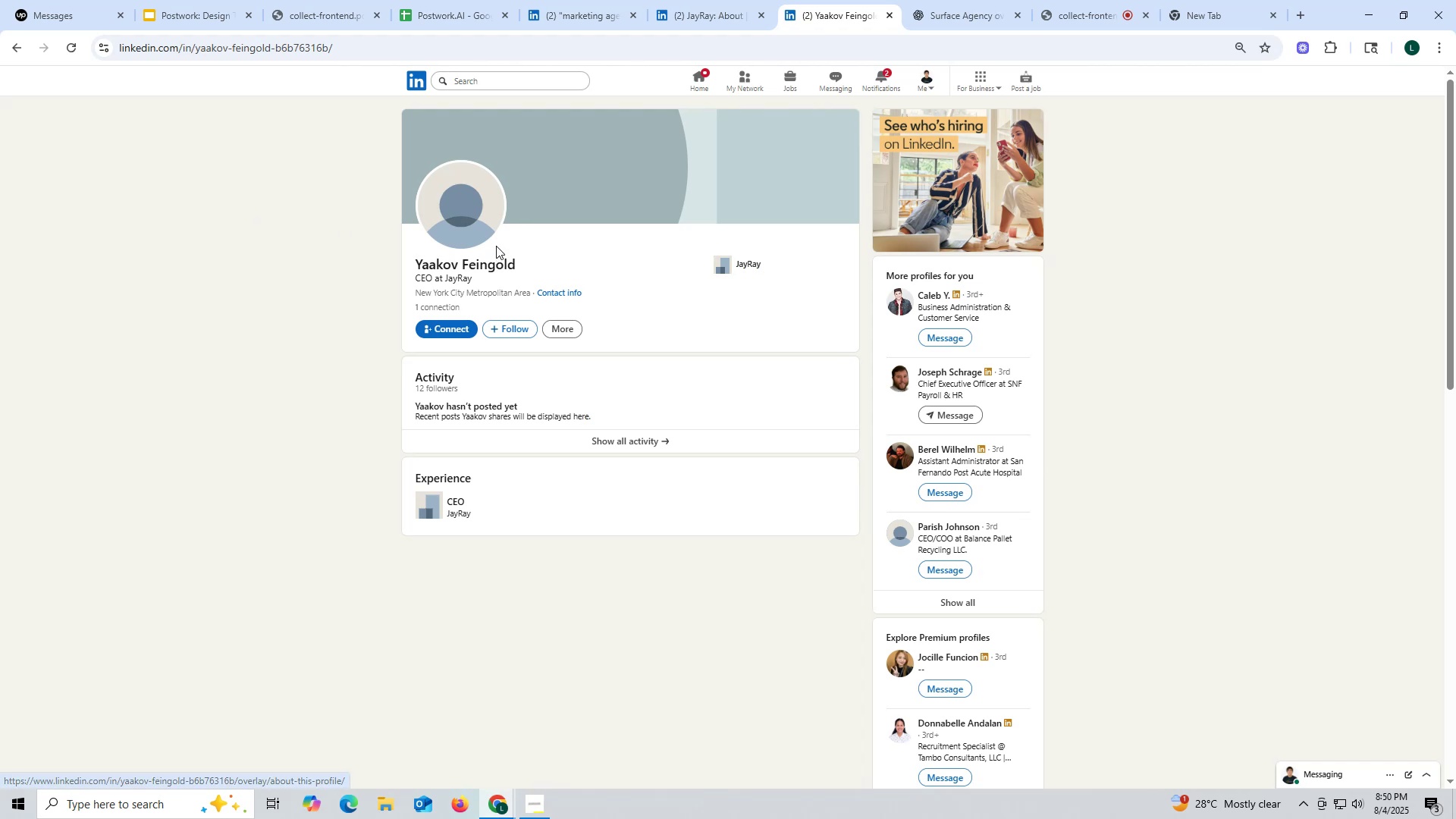 
wait(14.19)
 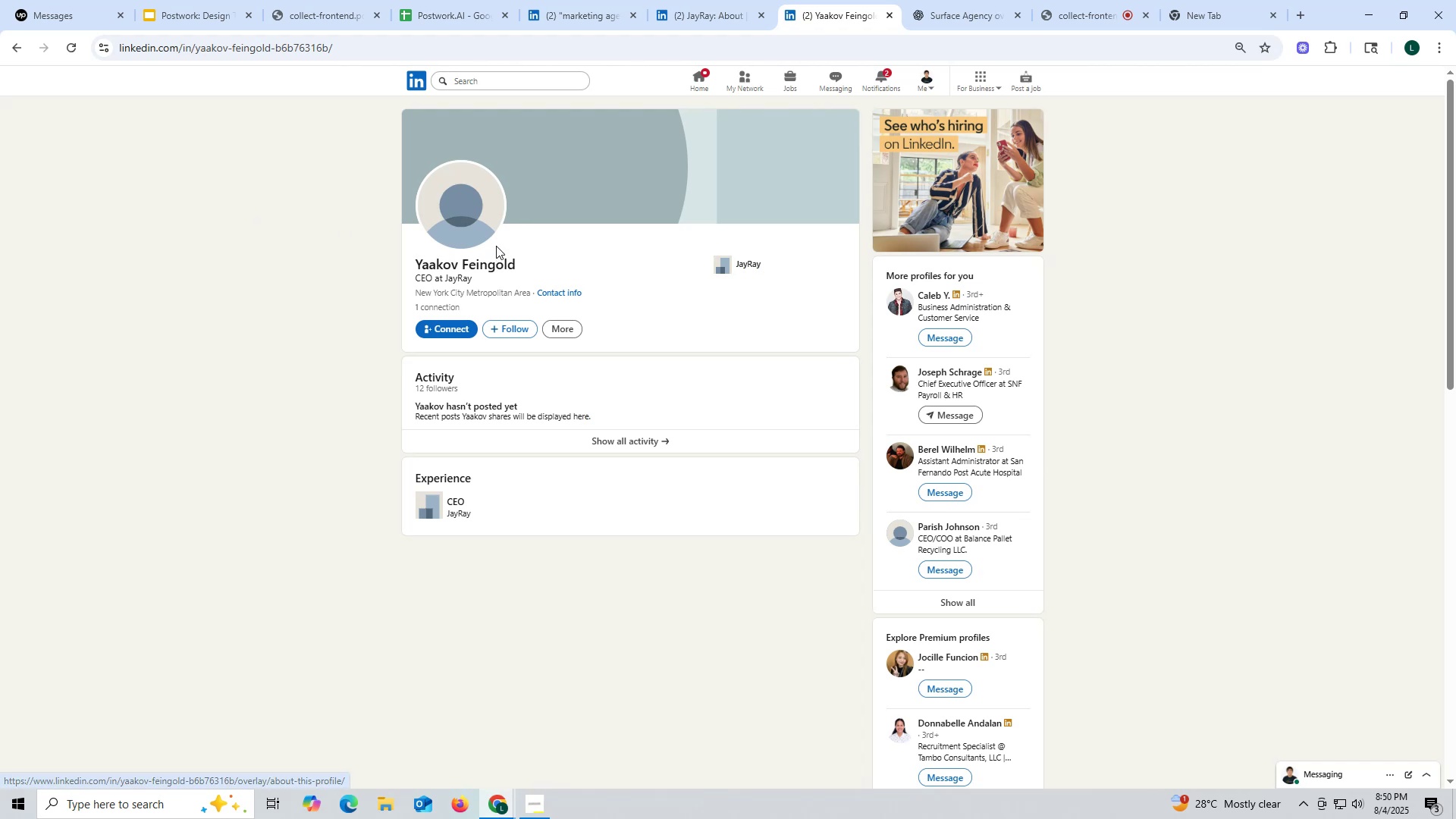 
left_click([717, 20])
 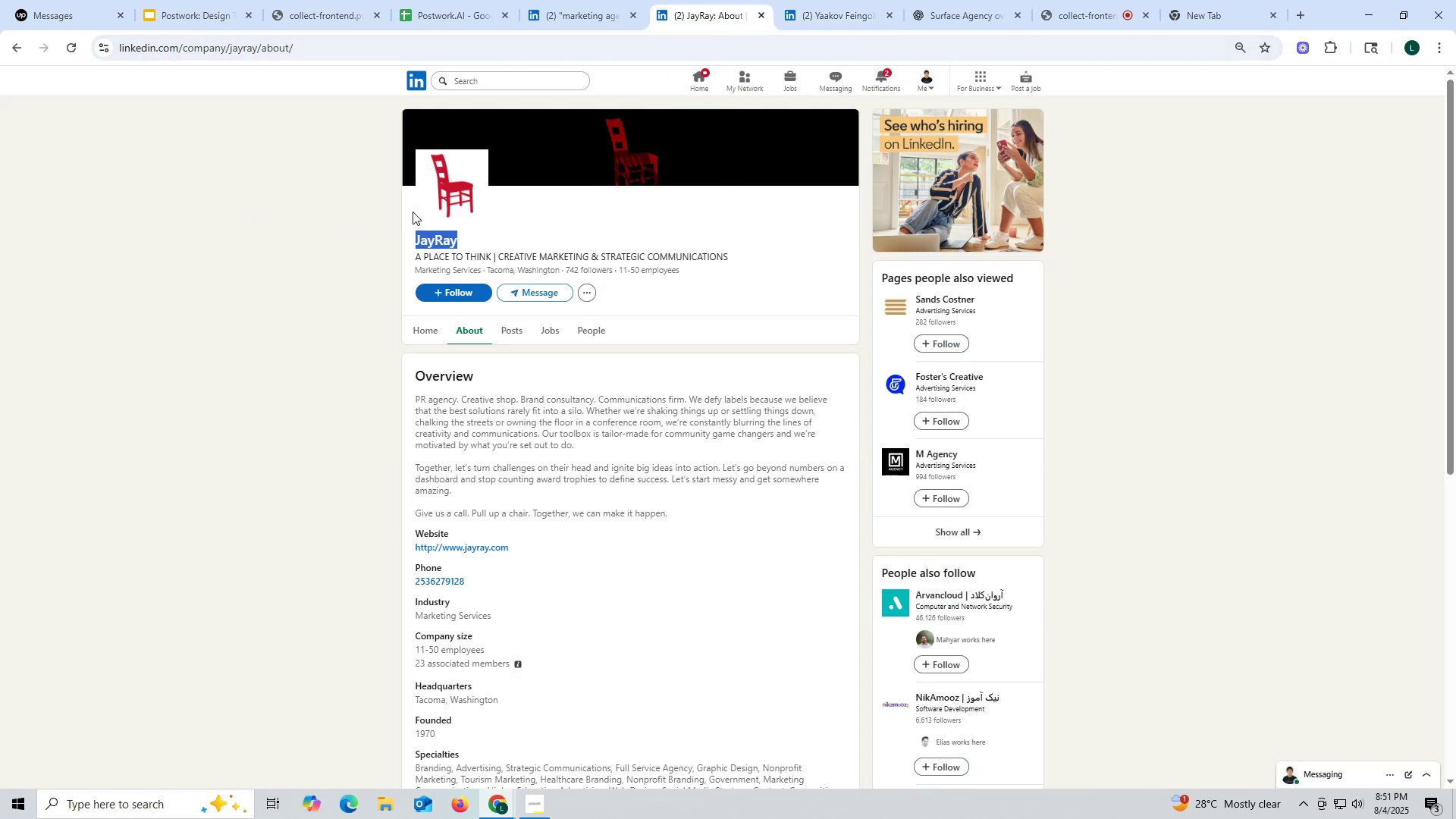 
key(Control+ControlLeft)
 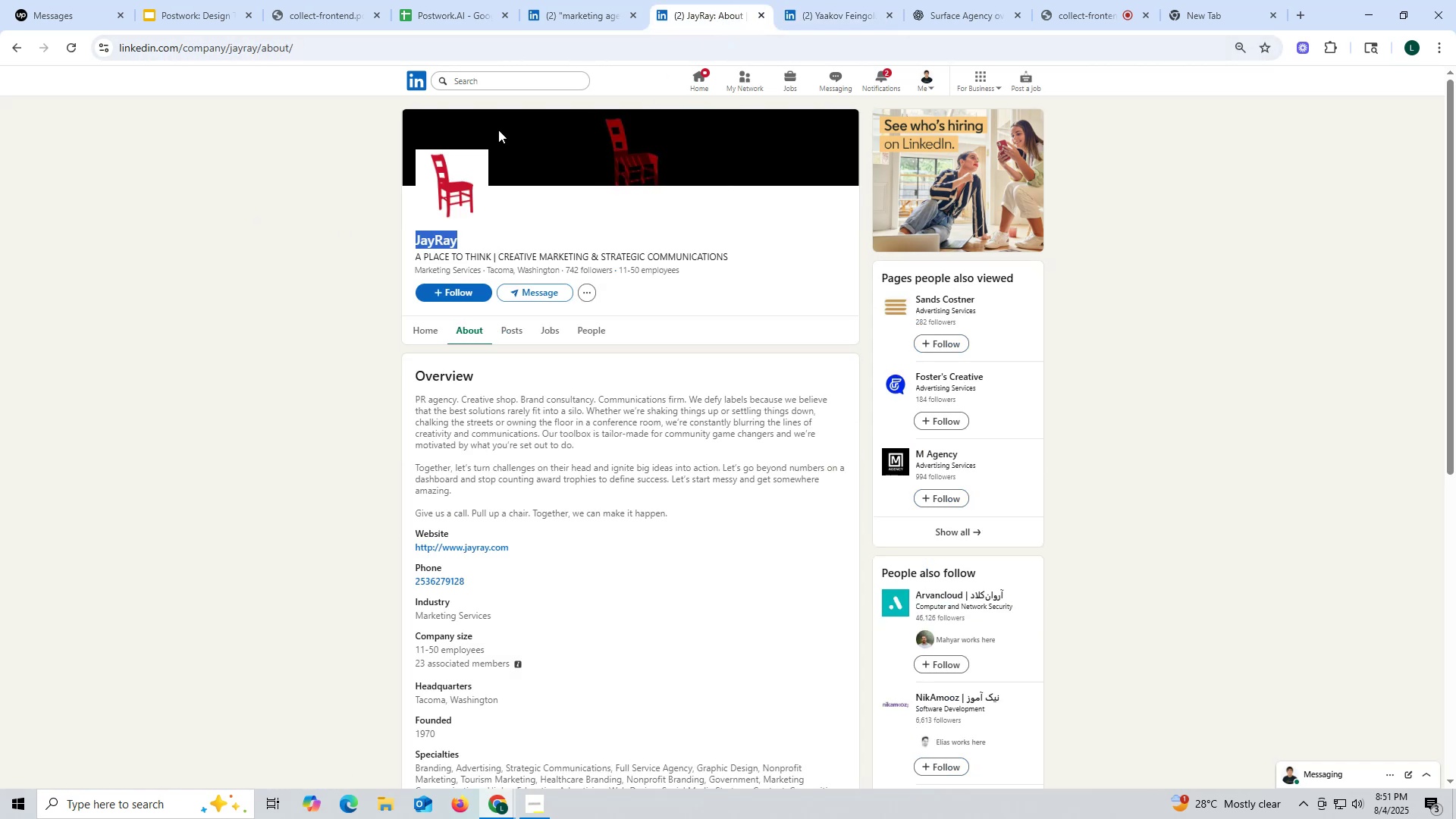 
key(Control+C)
 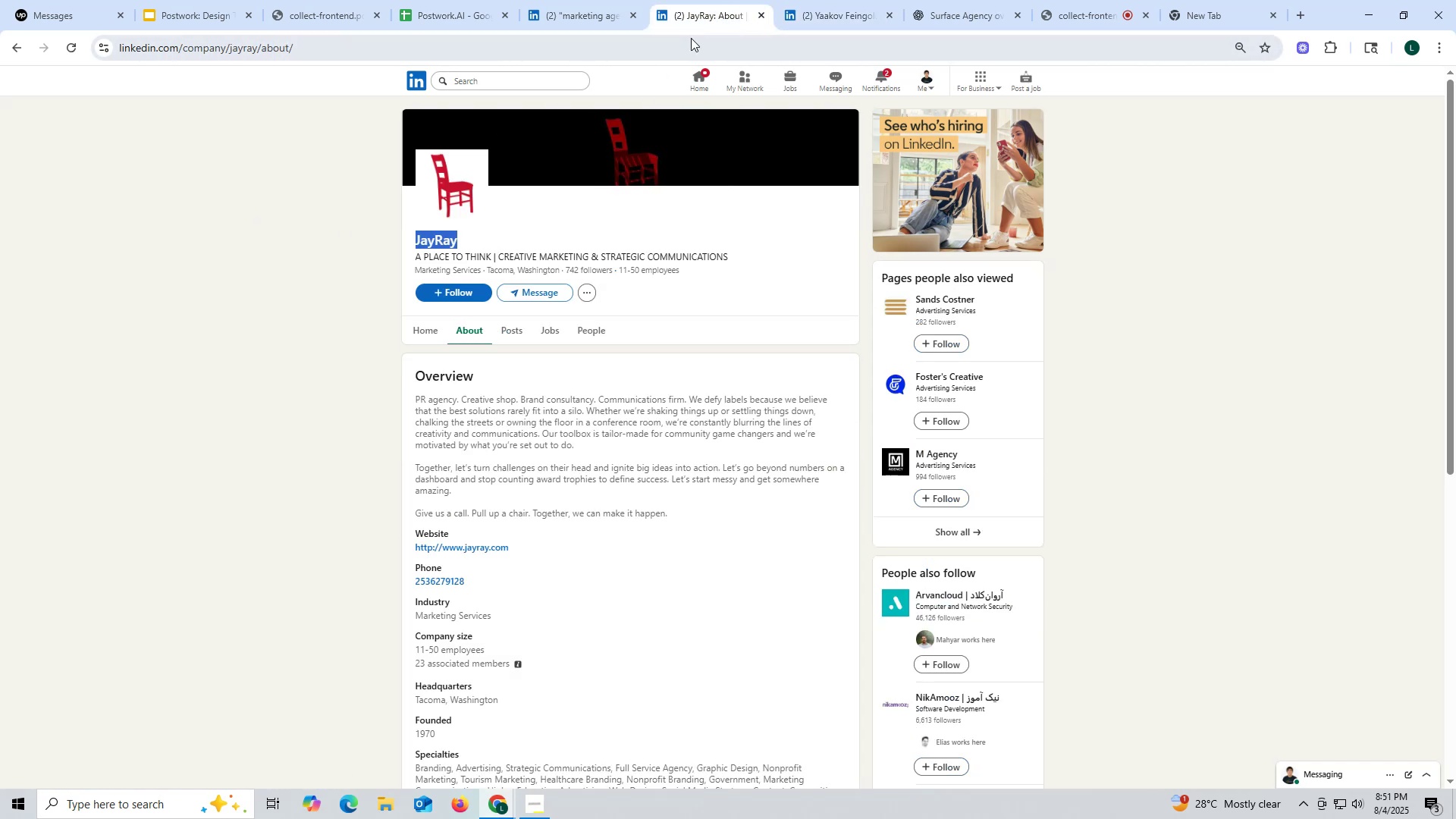 
key(Control+ControlLeft)
 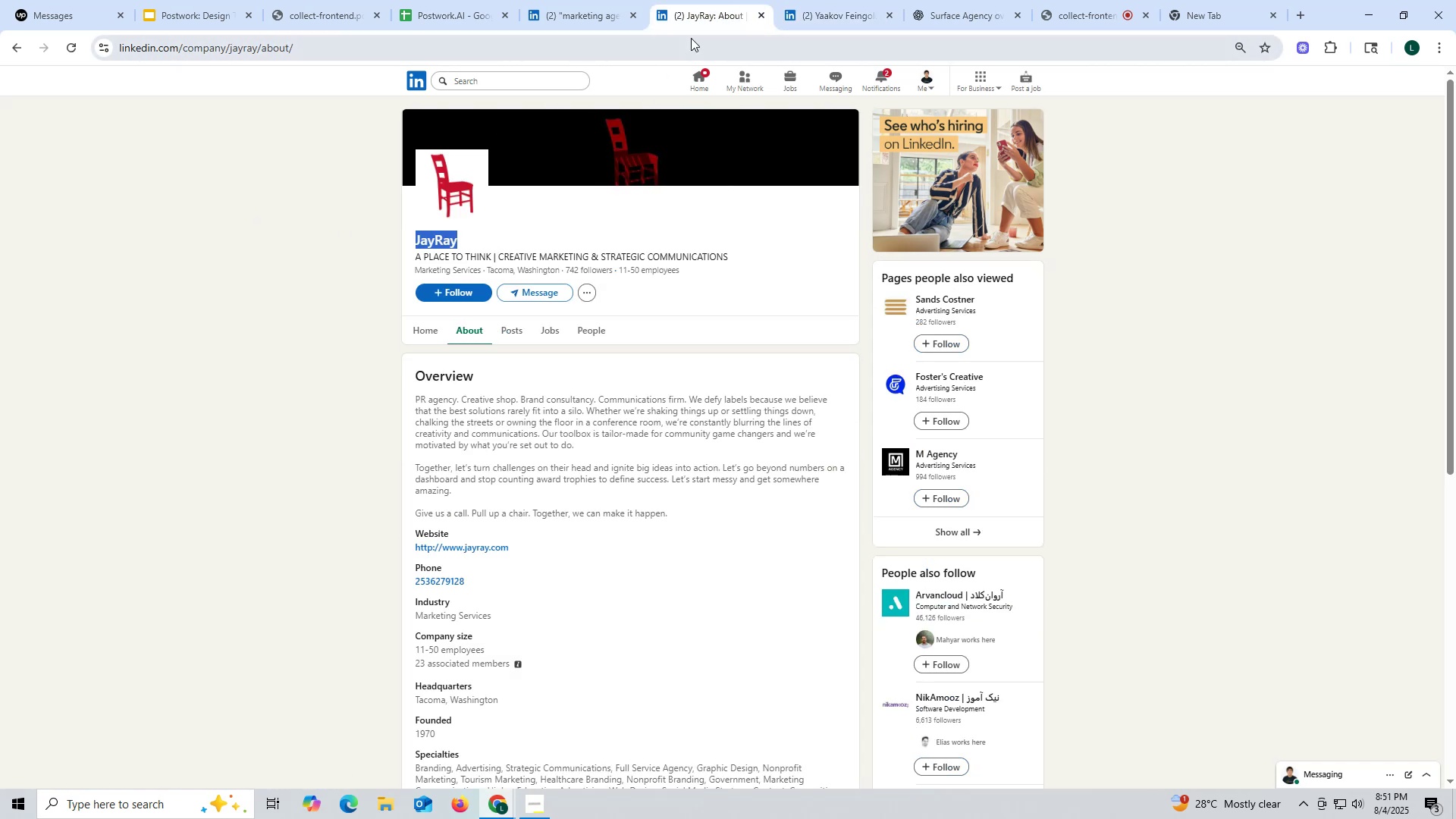 
key(Control+C)
 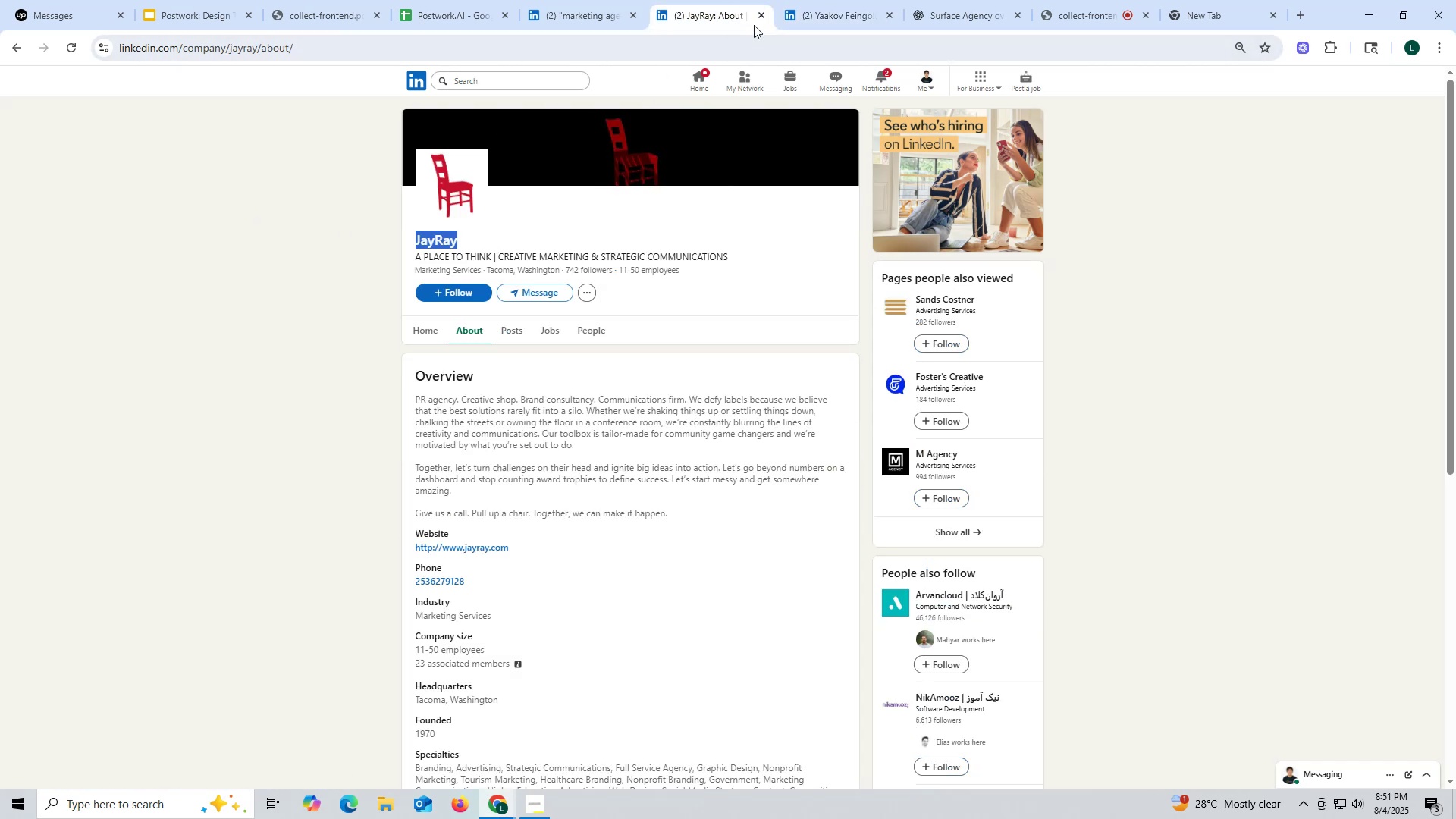 
left_click([810, 19])
 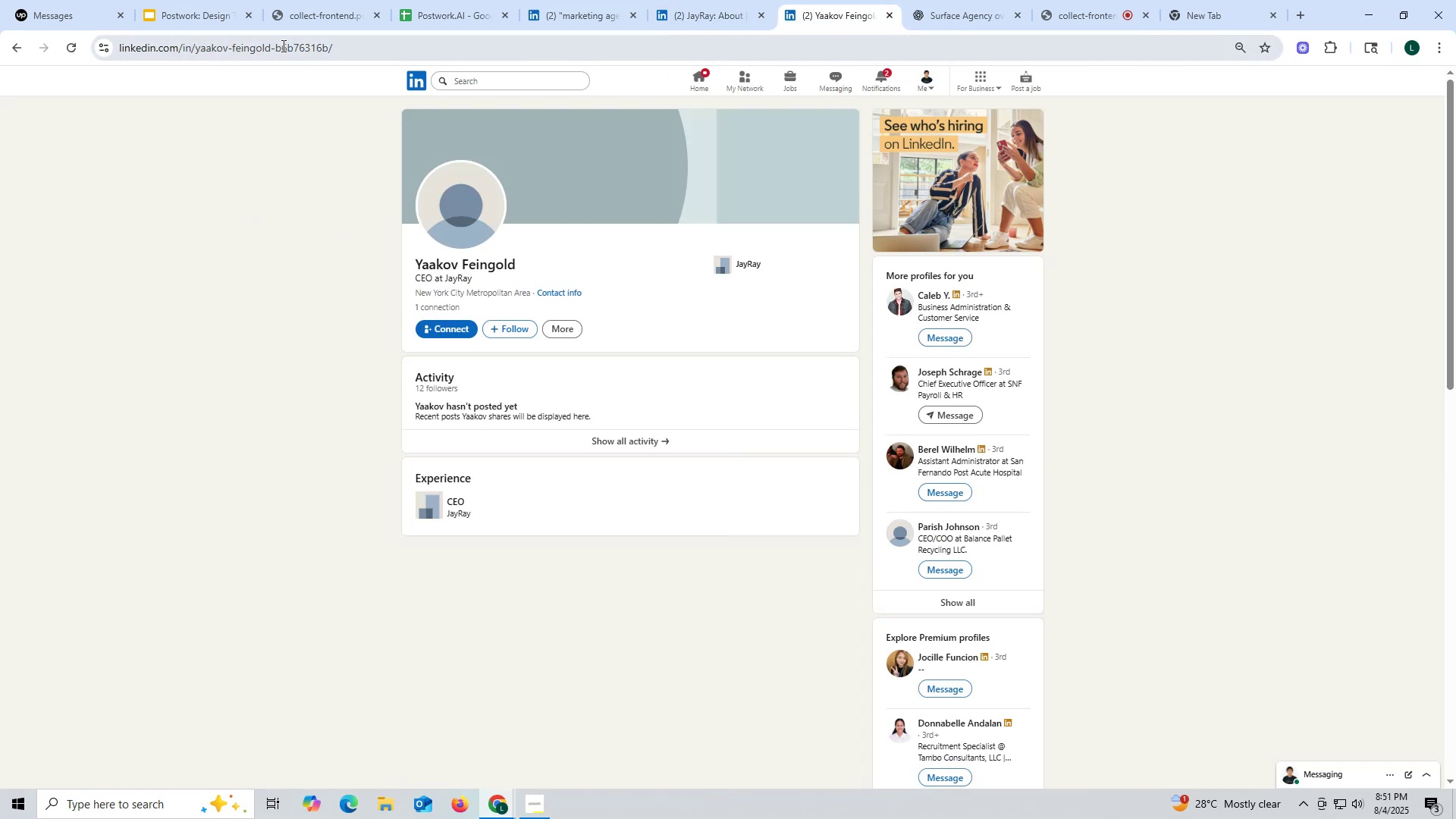 
left_click([282, 44])
 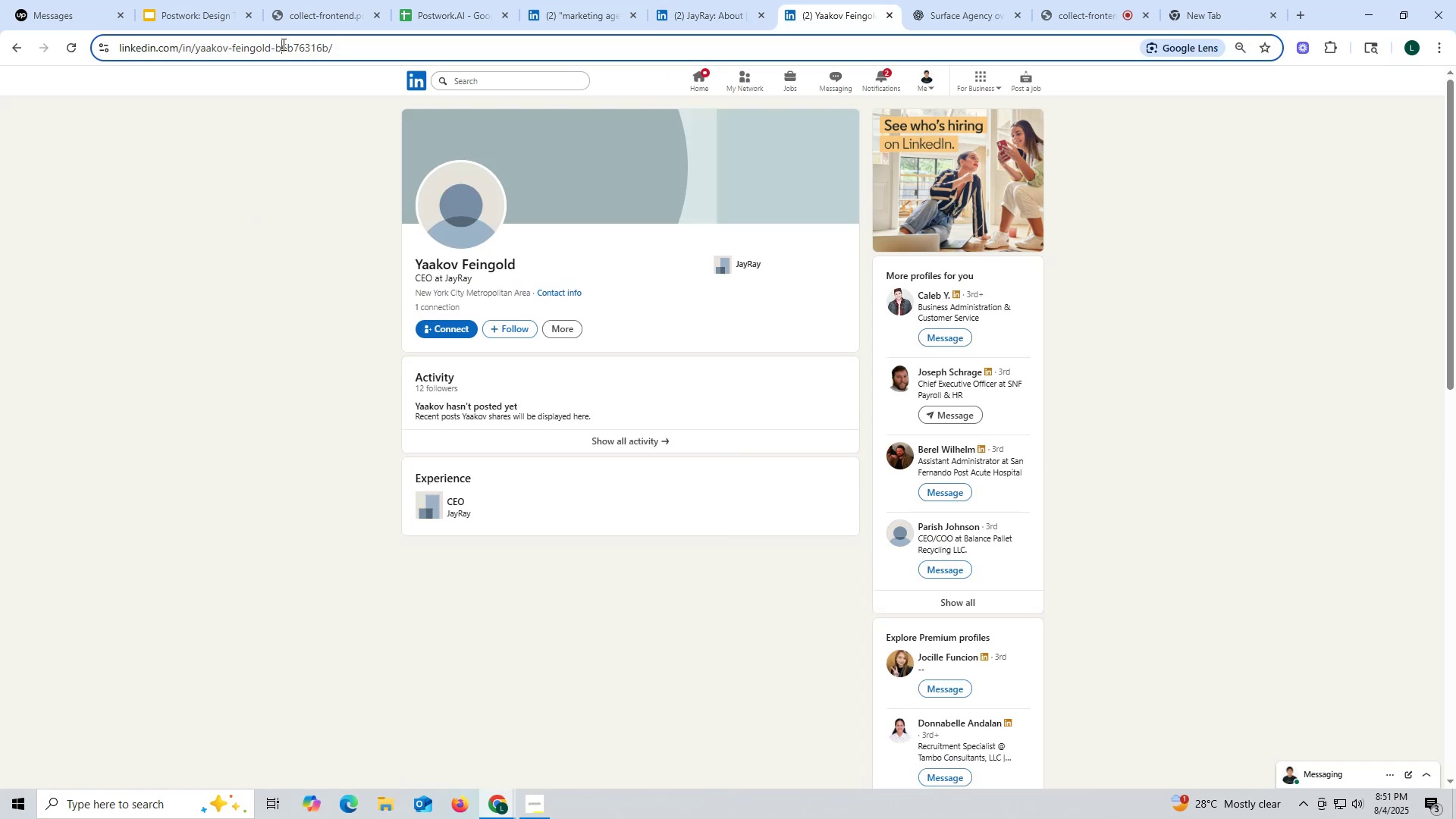 
key(Control+ControlLeft)
 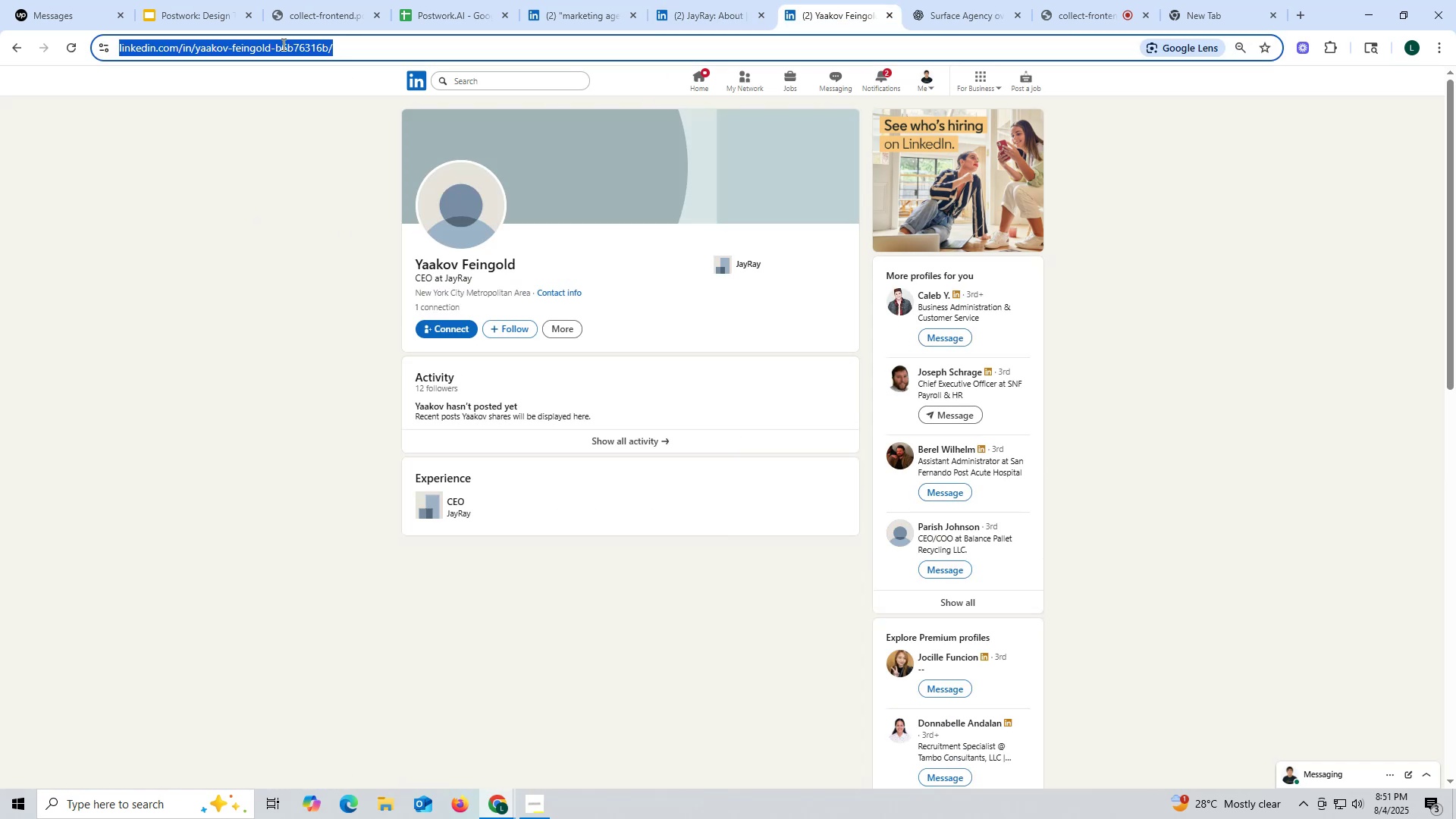 
key(Control+V)
 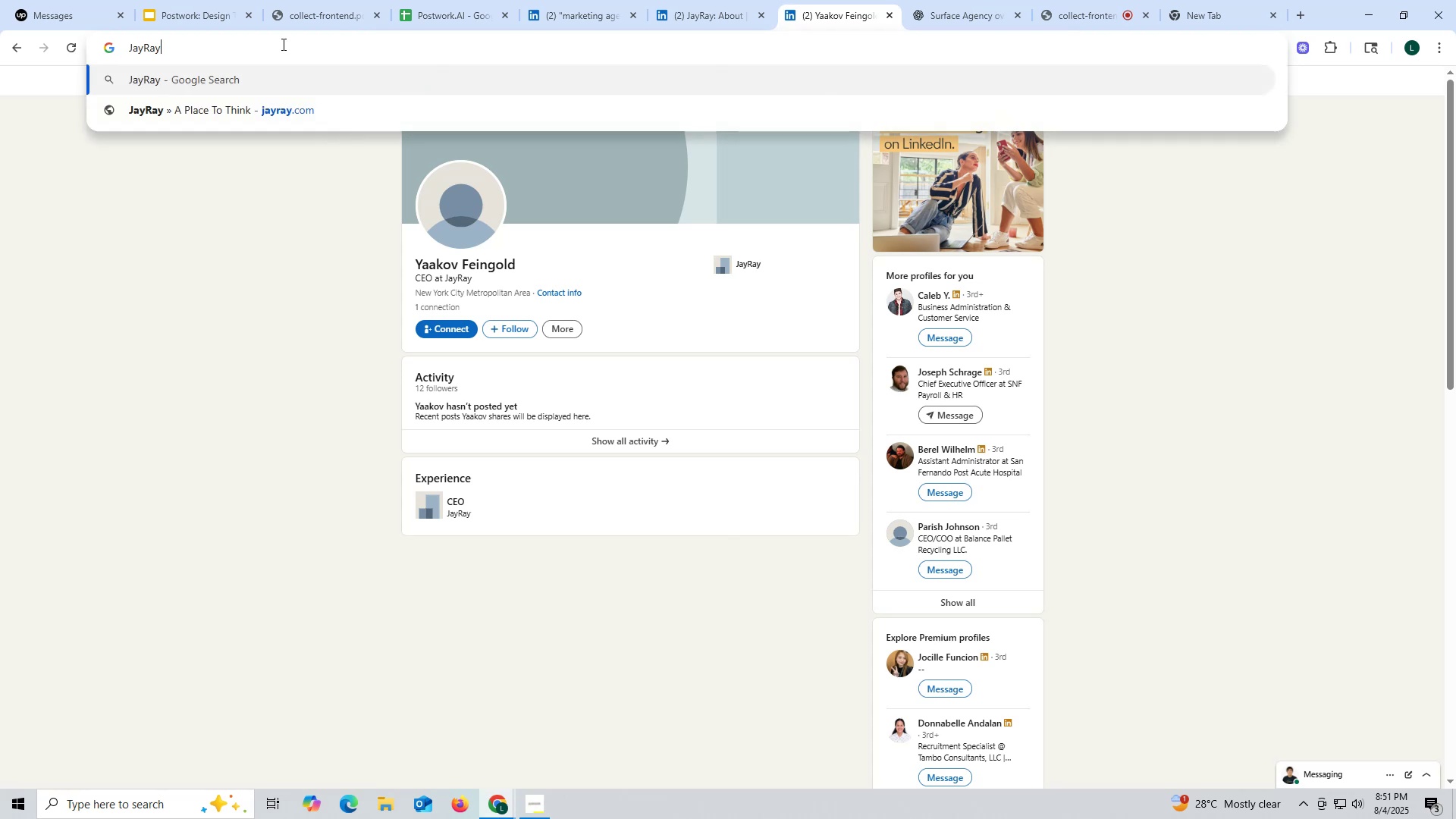 
type( ceo link)
 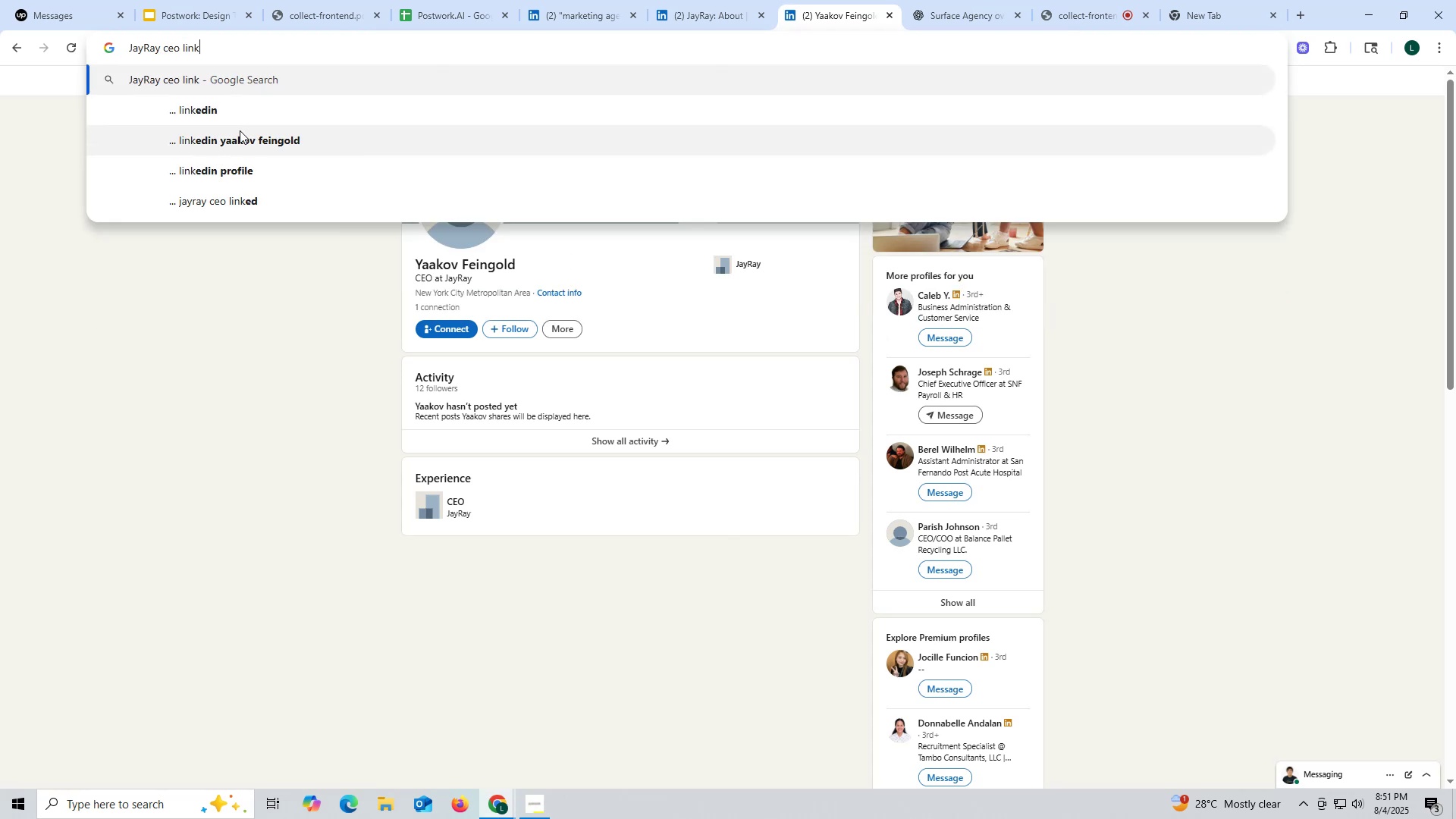 
left_click([228, 115])
 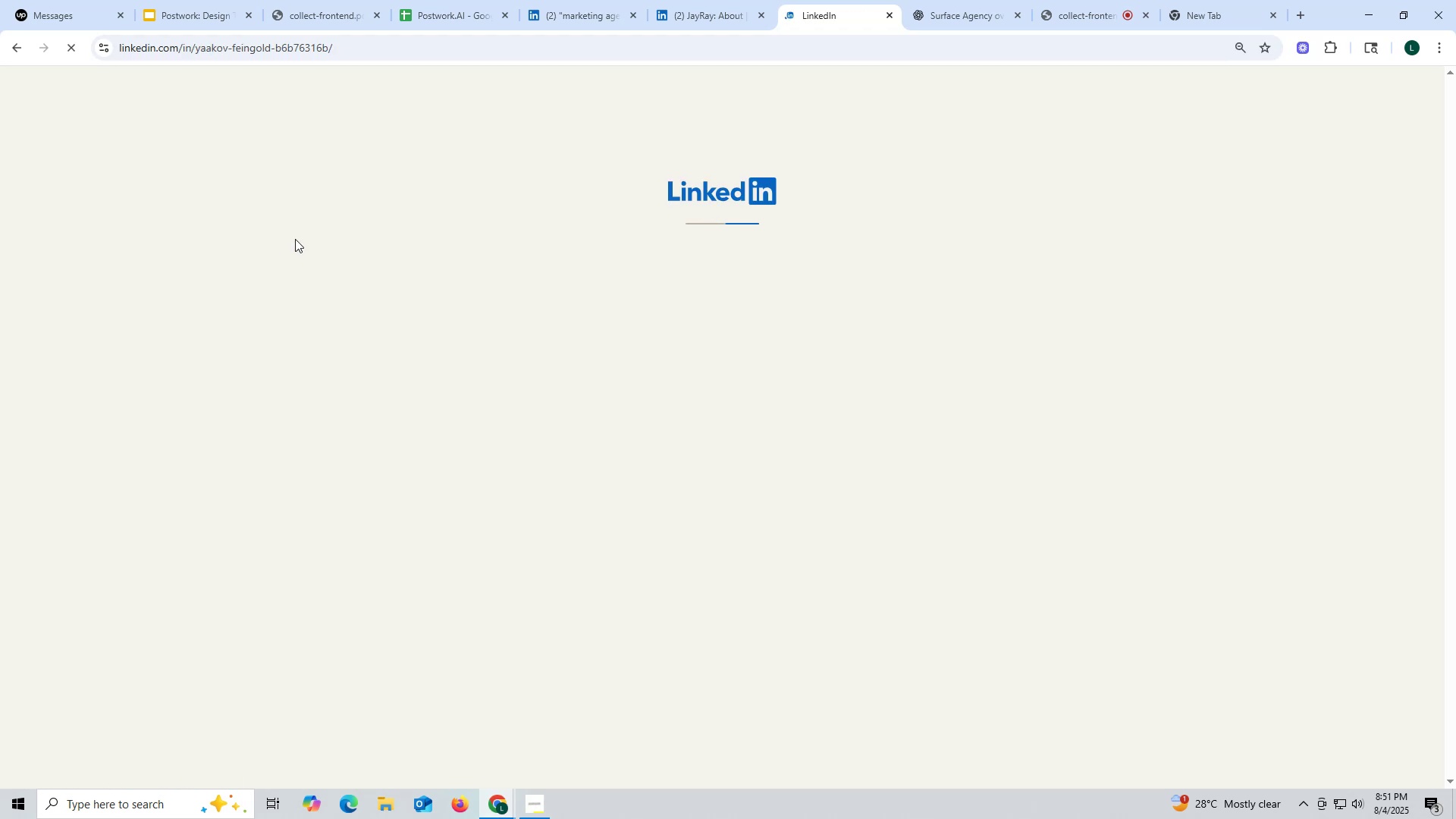 
wait(13.14)
 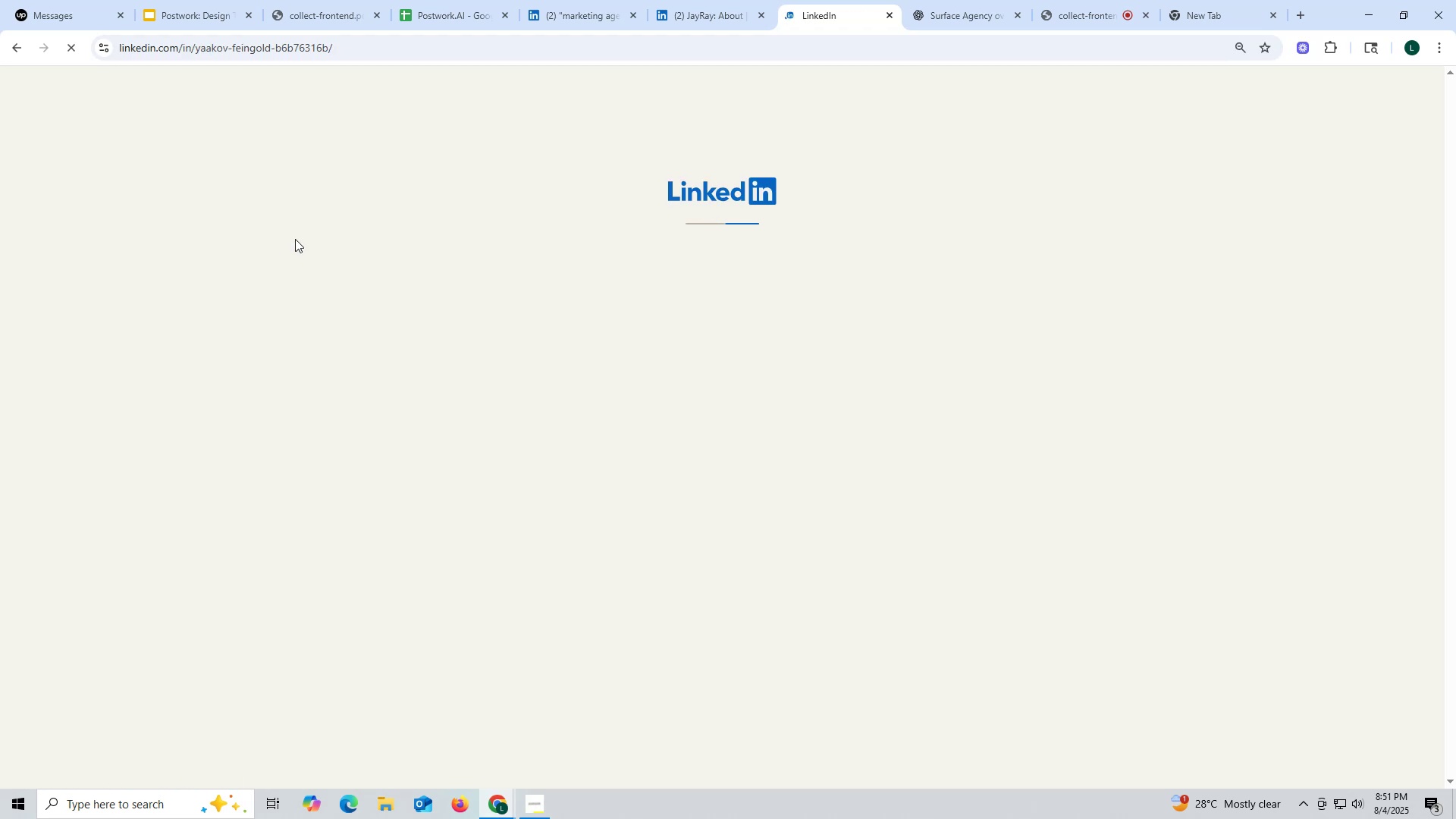 
left_click_drag(start_coordinate=[409, 261], to_coordinate=[537, 261])
 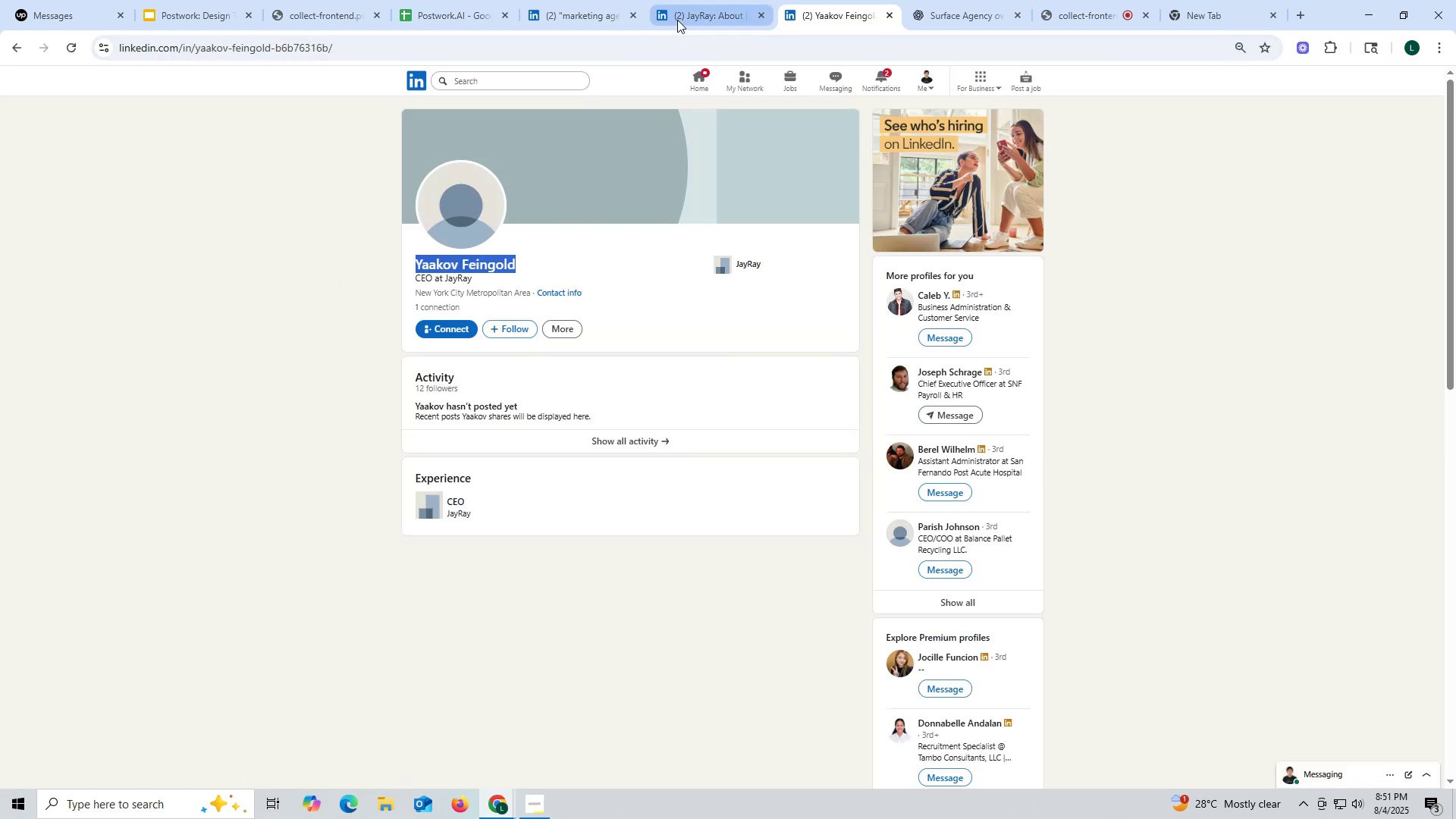 
left_click([736, 8])
 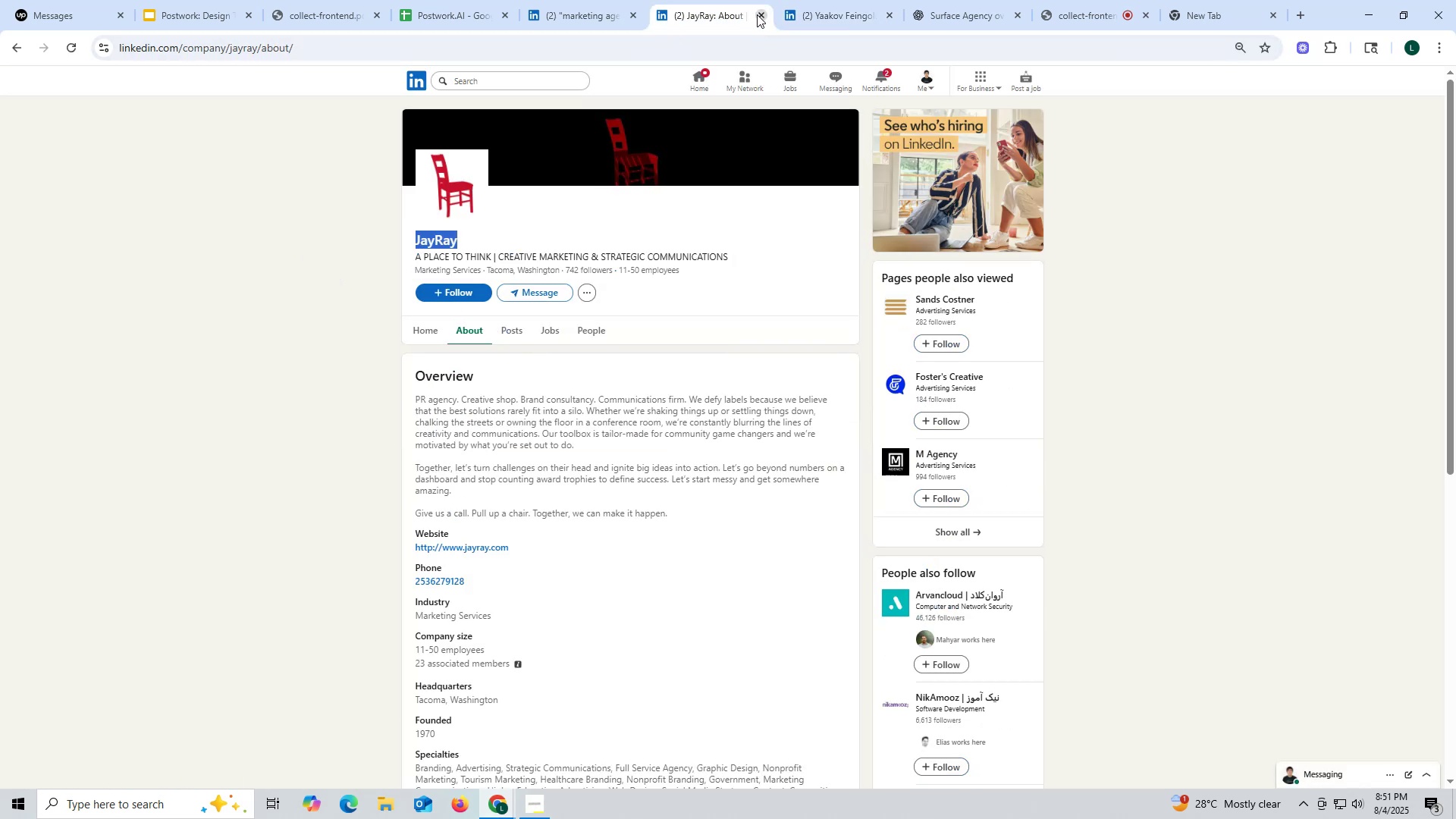 
left_click([758, 14])
 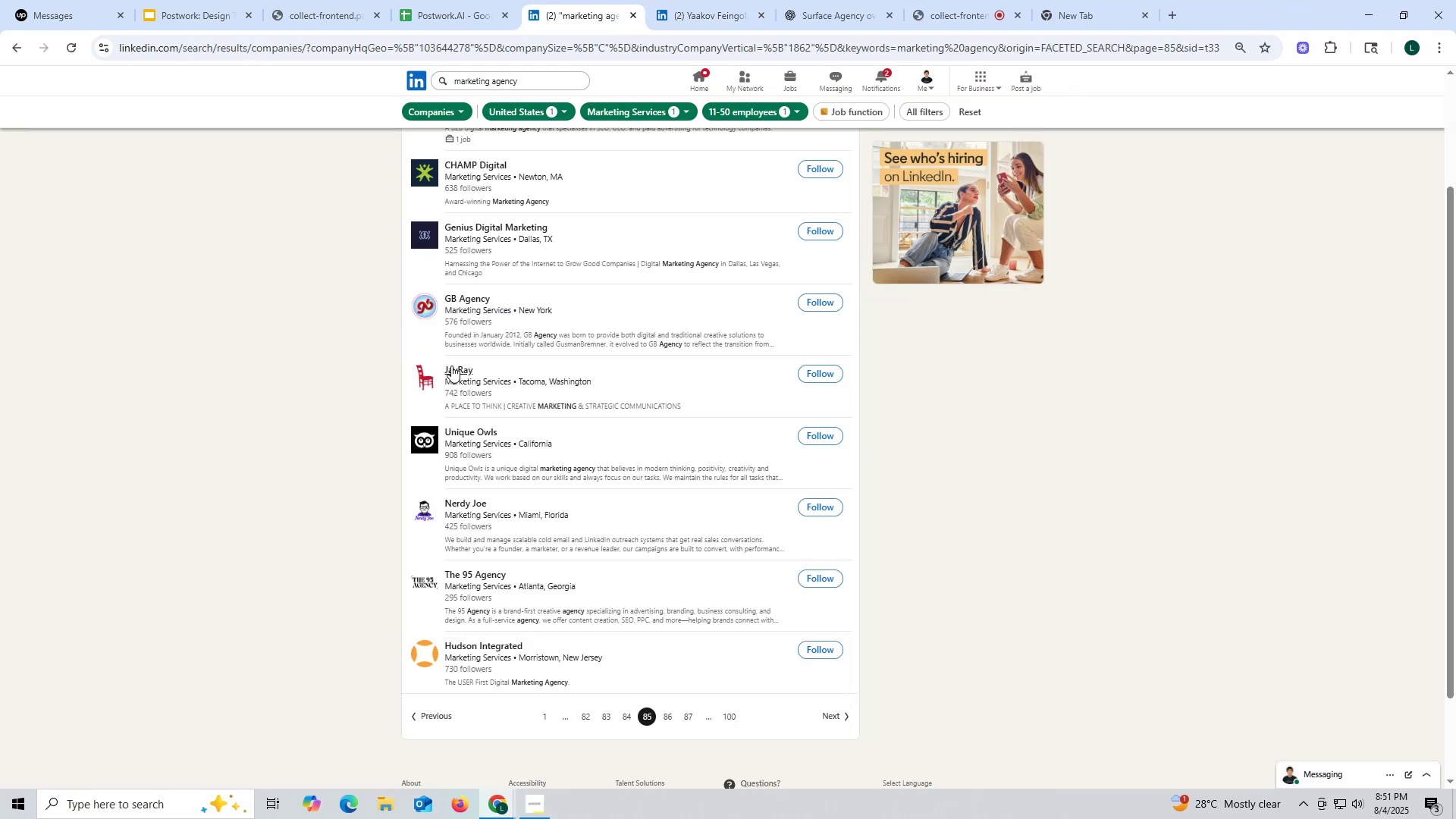 
scroll: coordinate [461, 369], scroll_direction: up, amount: 1.0
 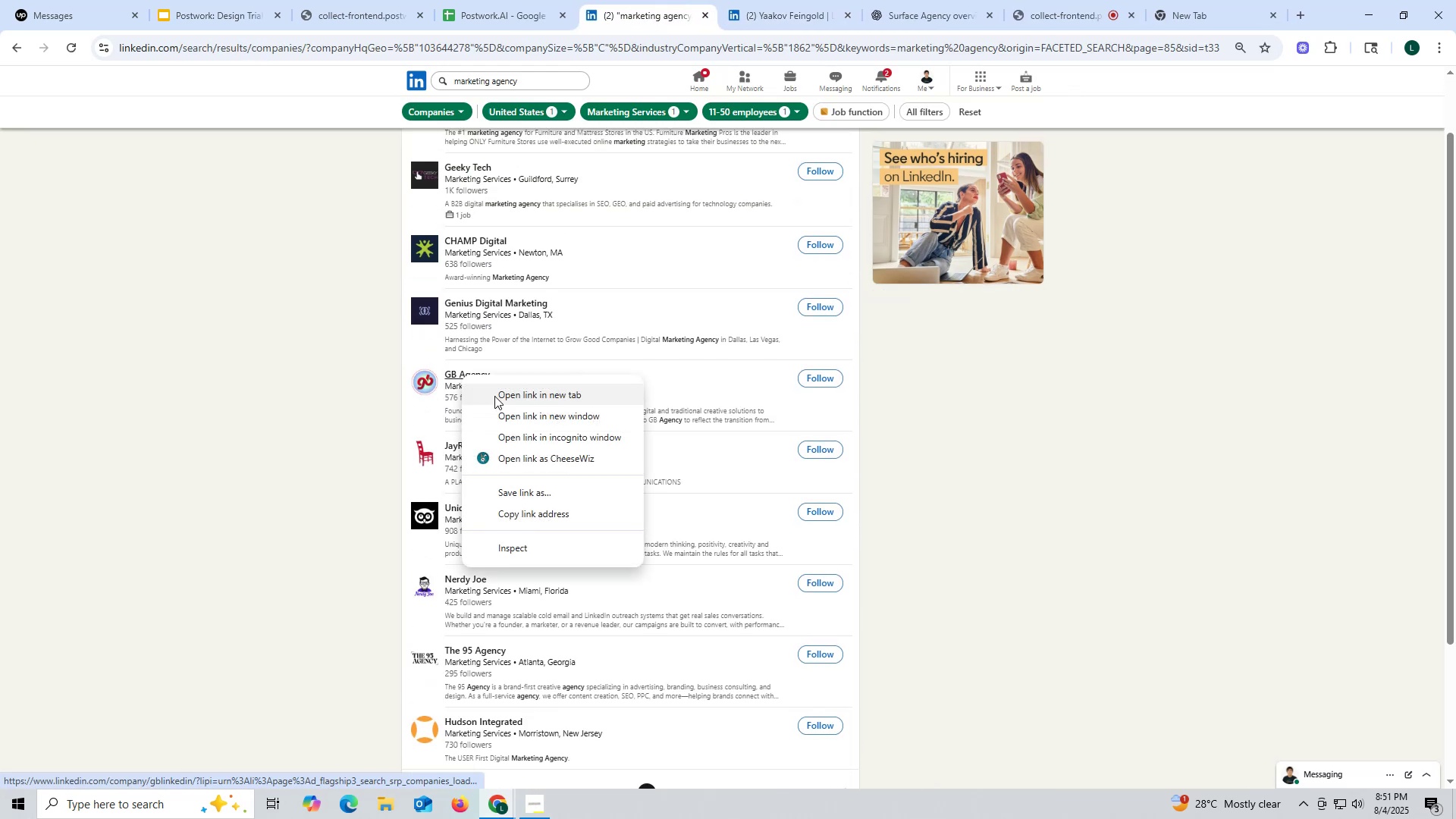 
left_click([504, 397])
 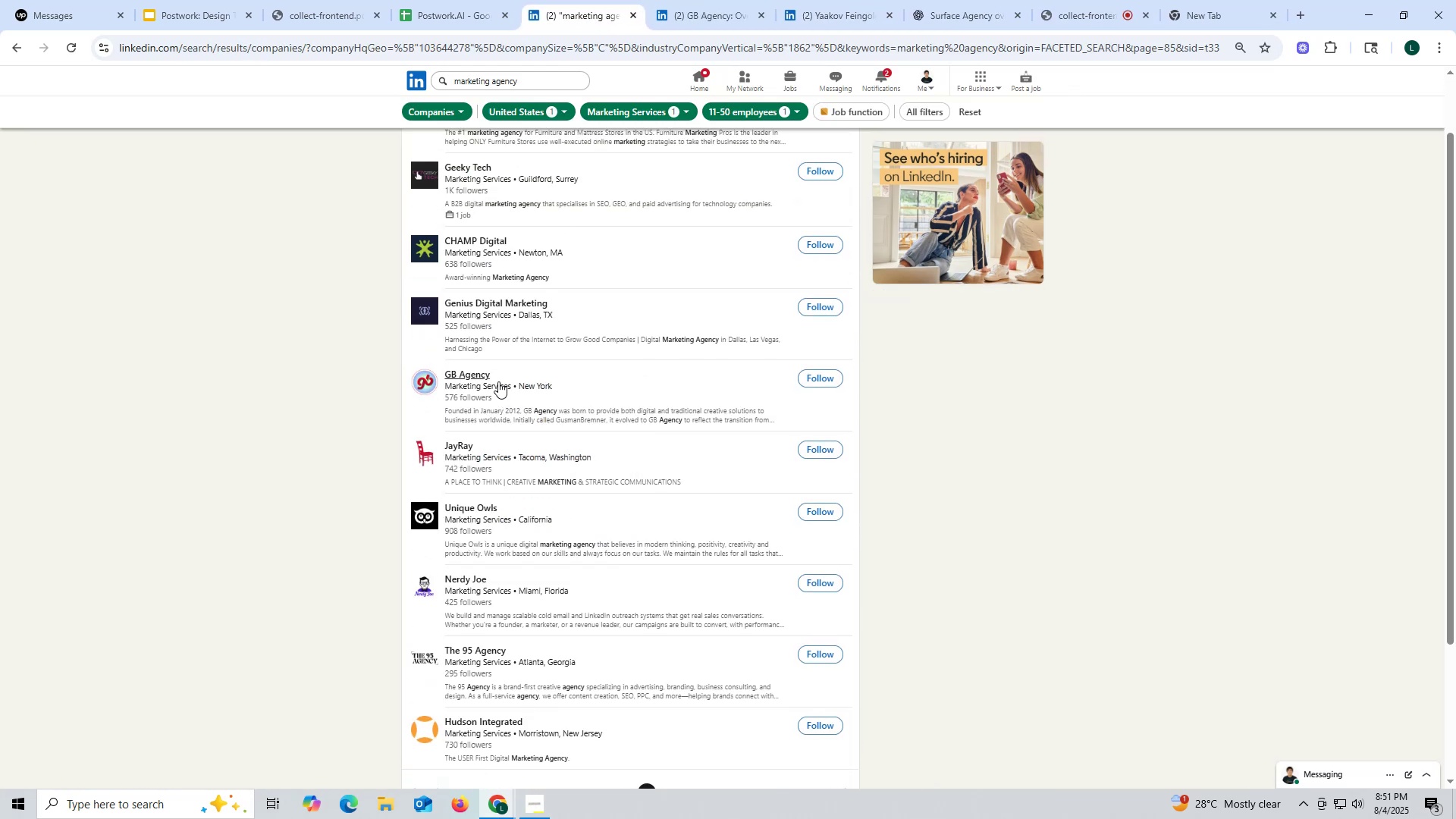 
wait(7.91)
 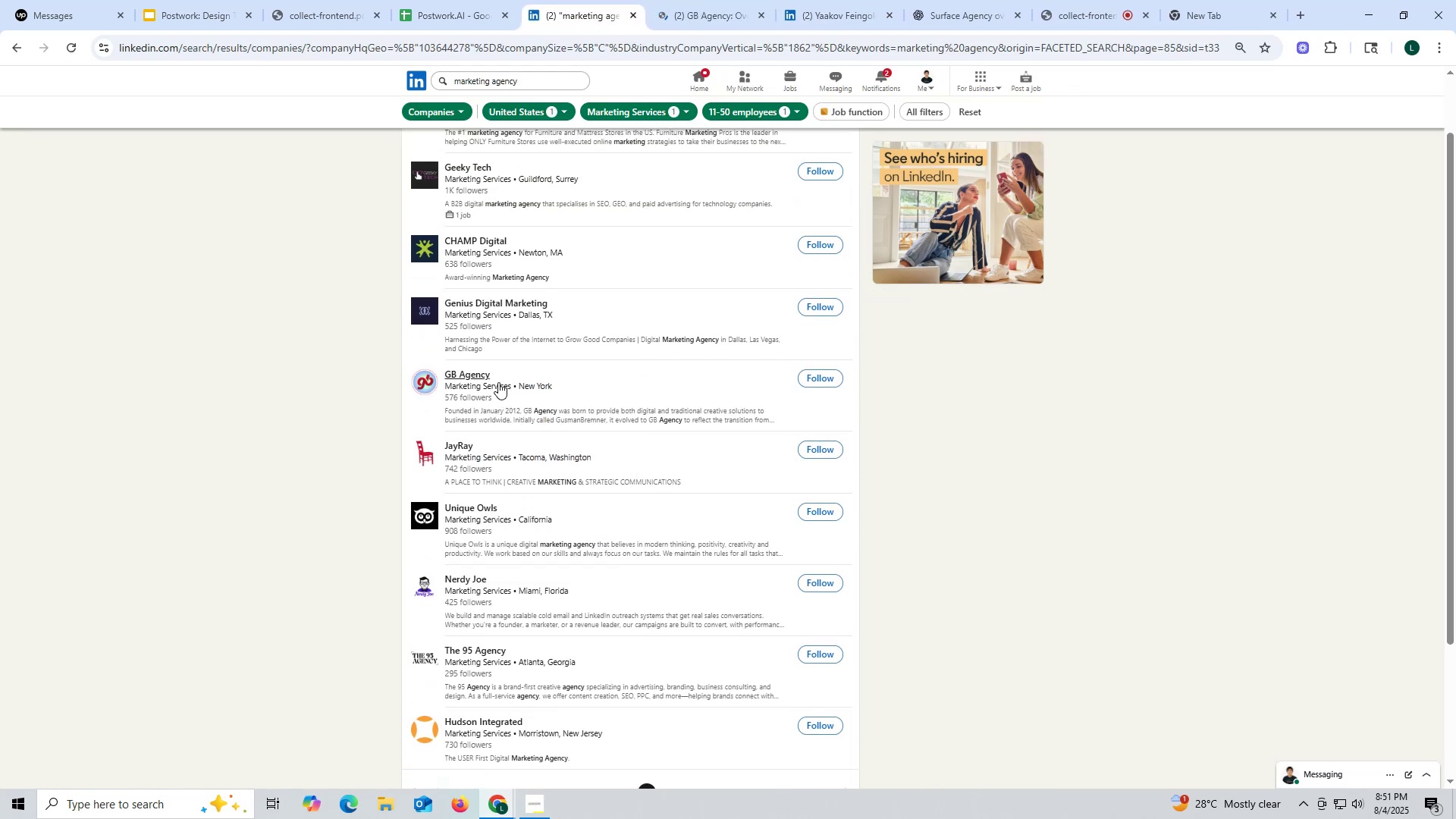 
left_click([702, 16])
 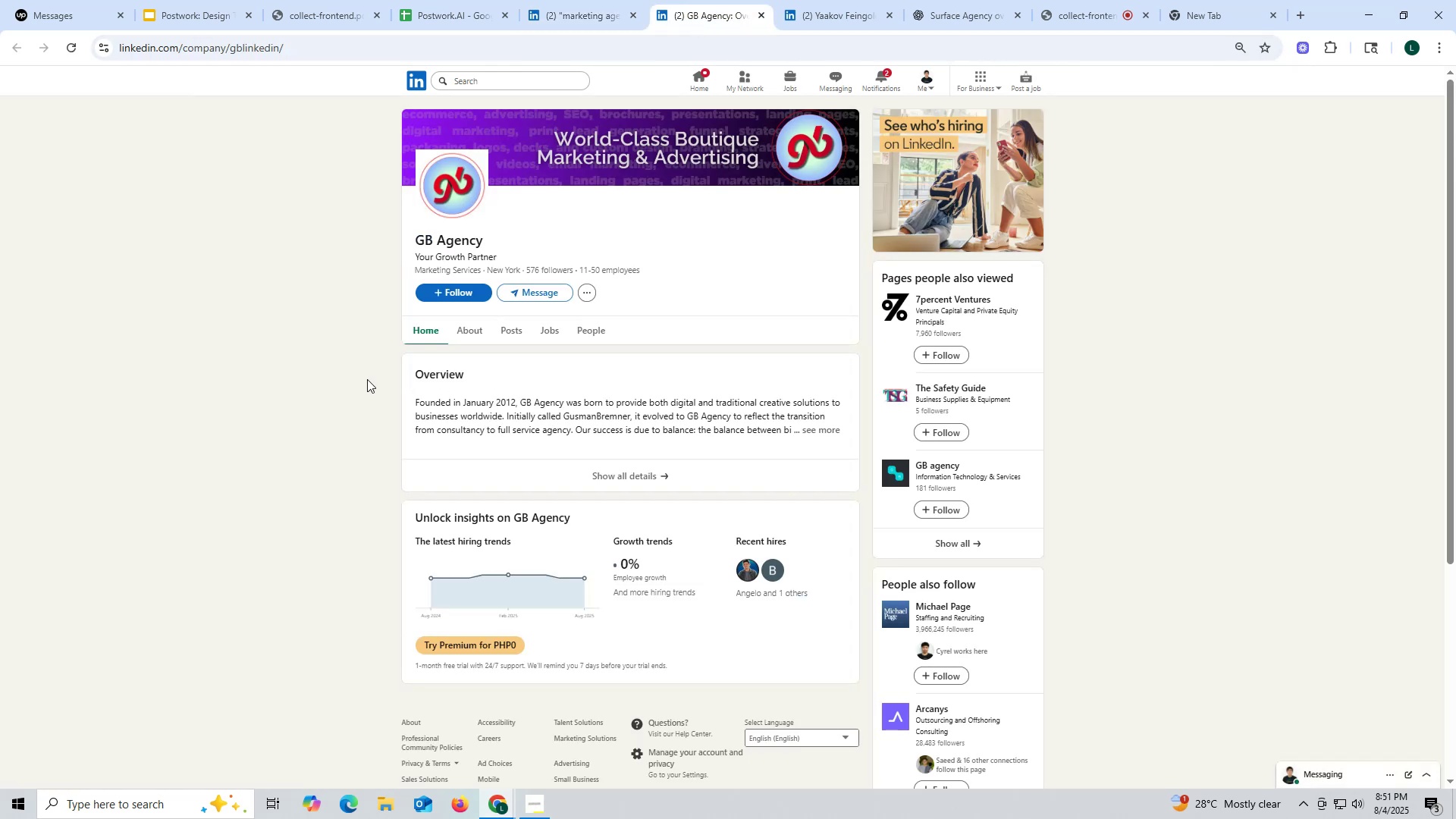 
left_click([525, 331])
 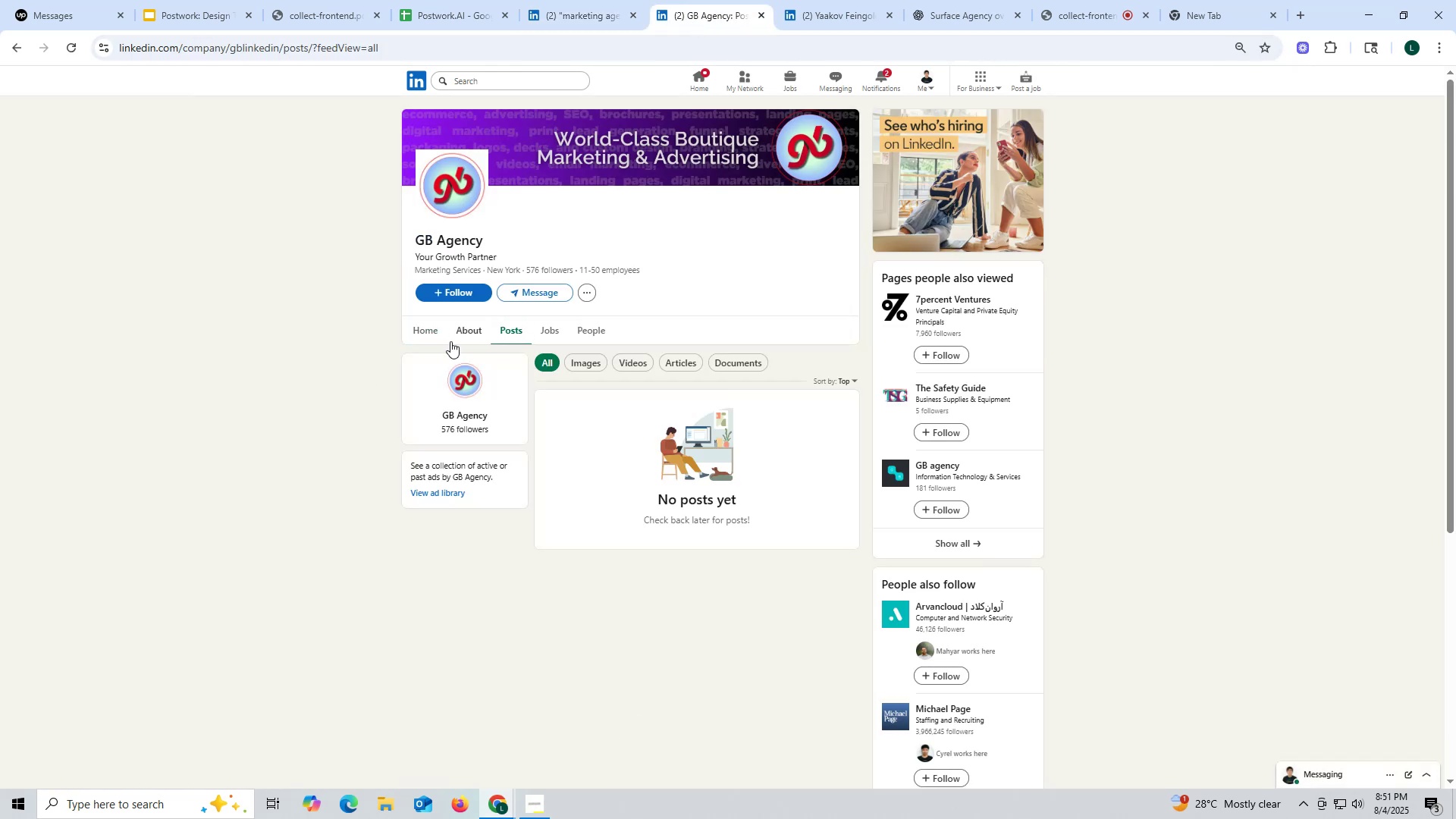 
left_click([758, 14])
 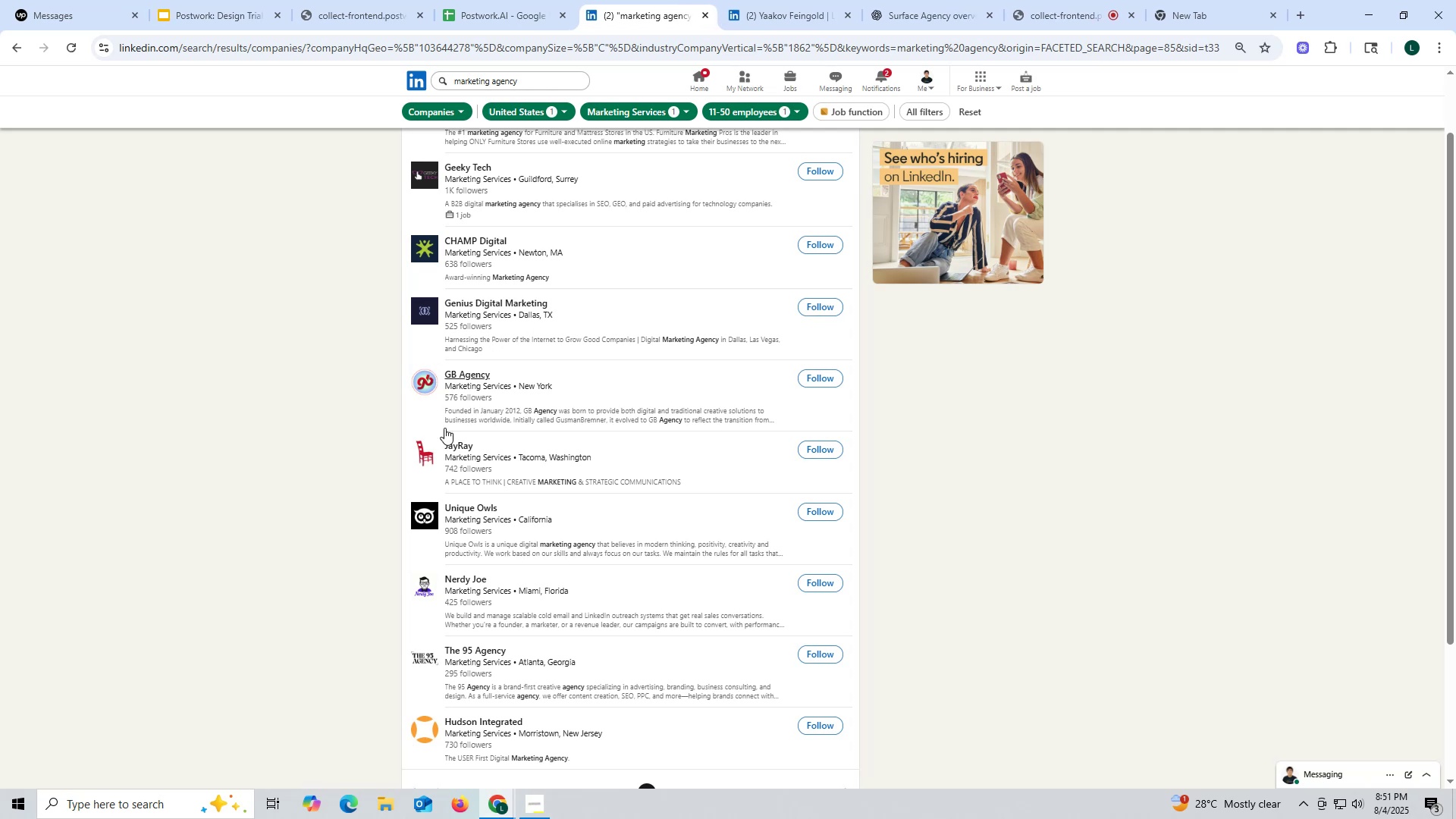 
scroll: coordinate [475, 428], scroll_direction: up, amount: 5.0
 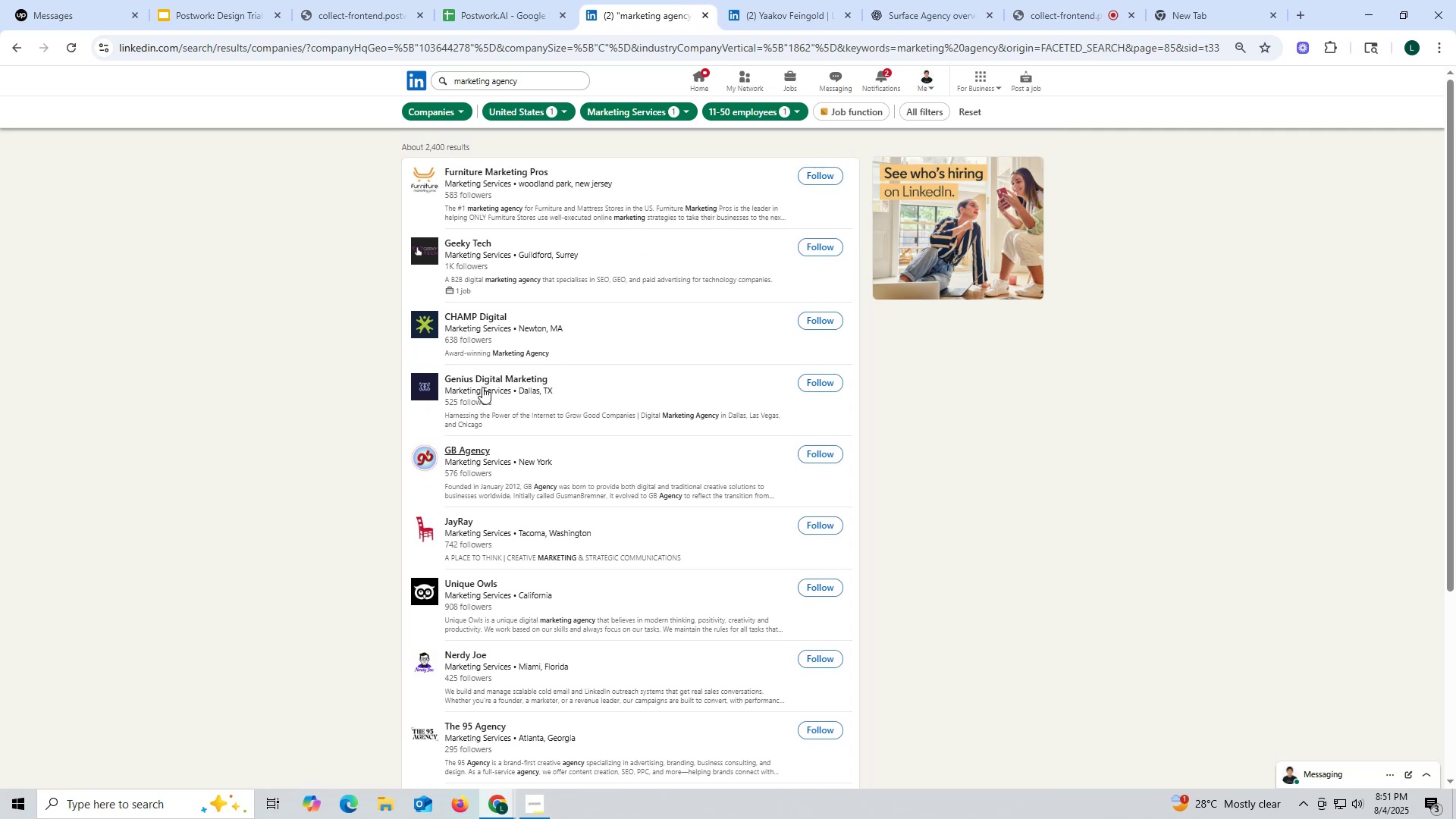 
right_click([483, 379])
 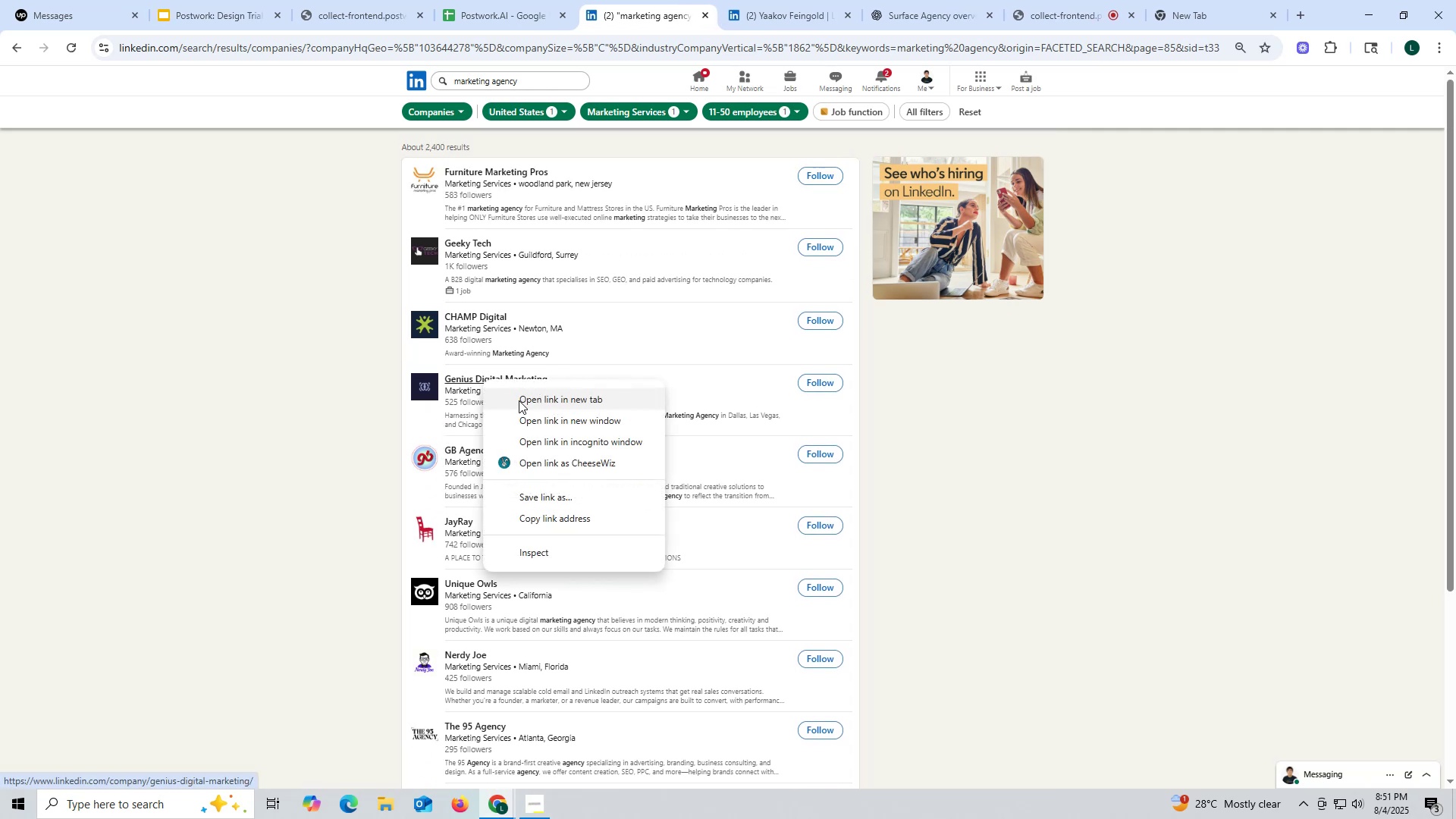 
left_click([519, 400])
 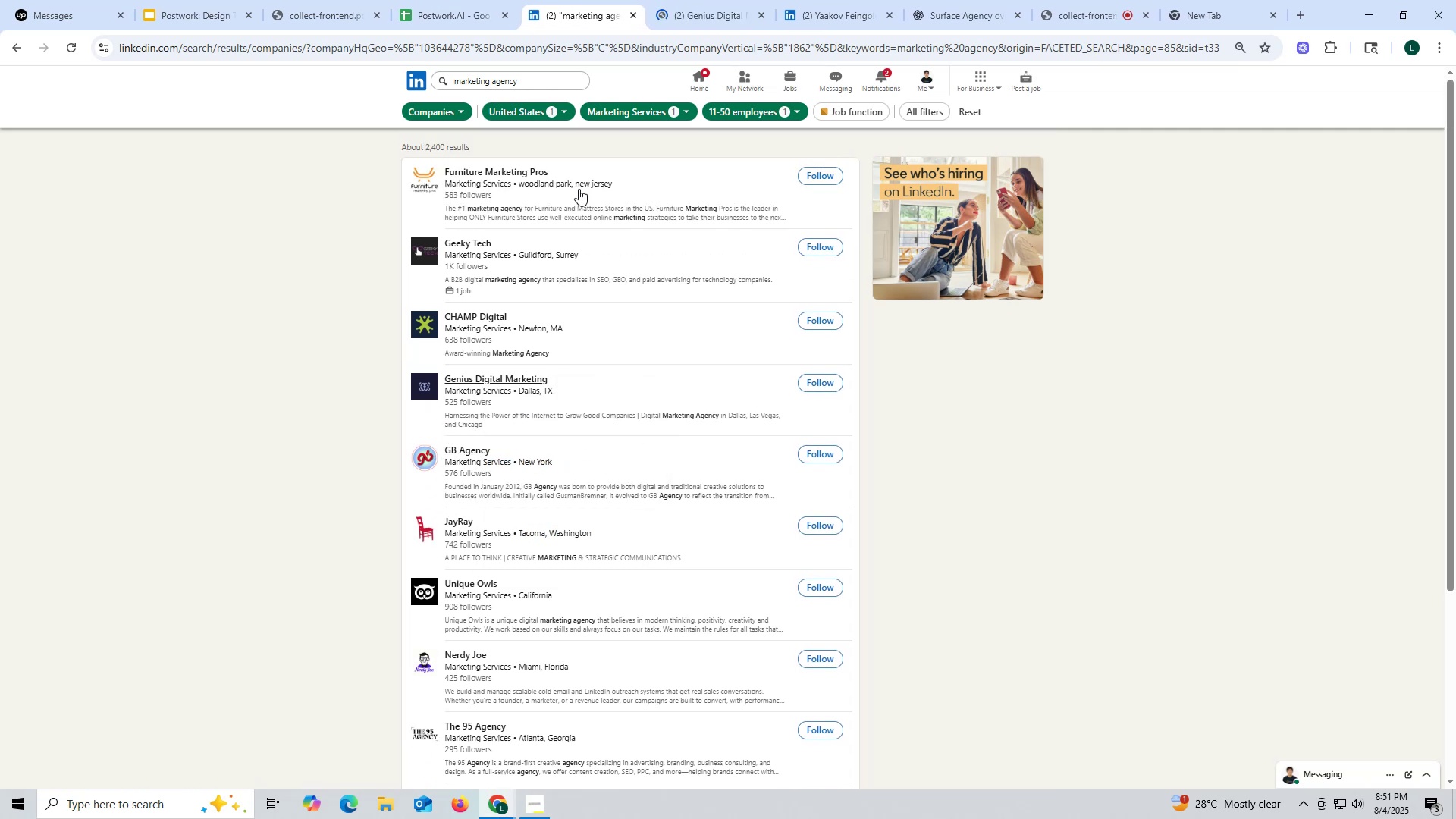 
left_click([724, 17])
 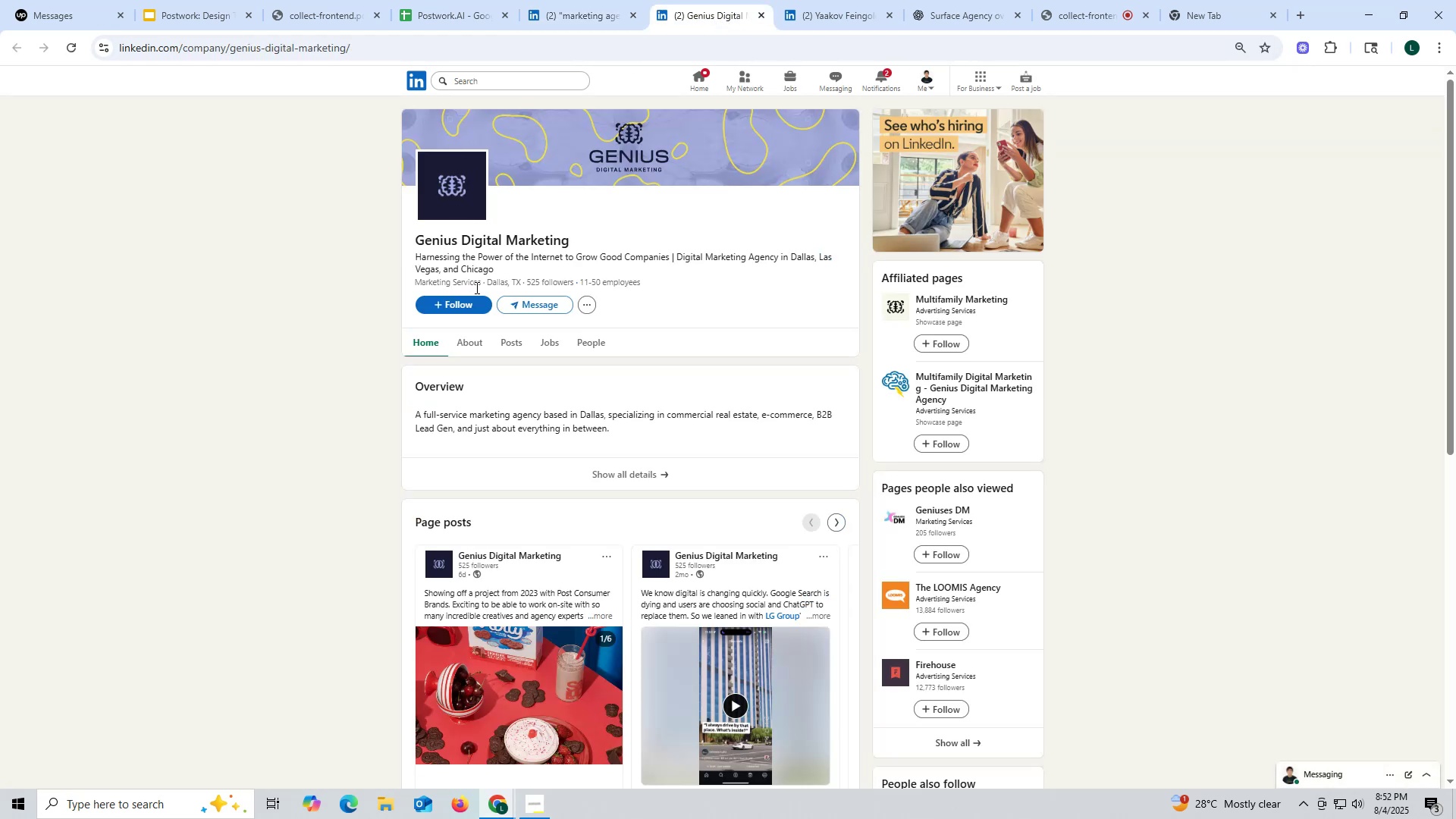 
wait(7.62)
 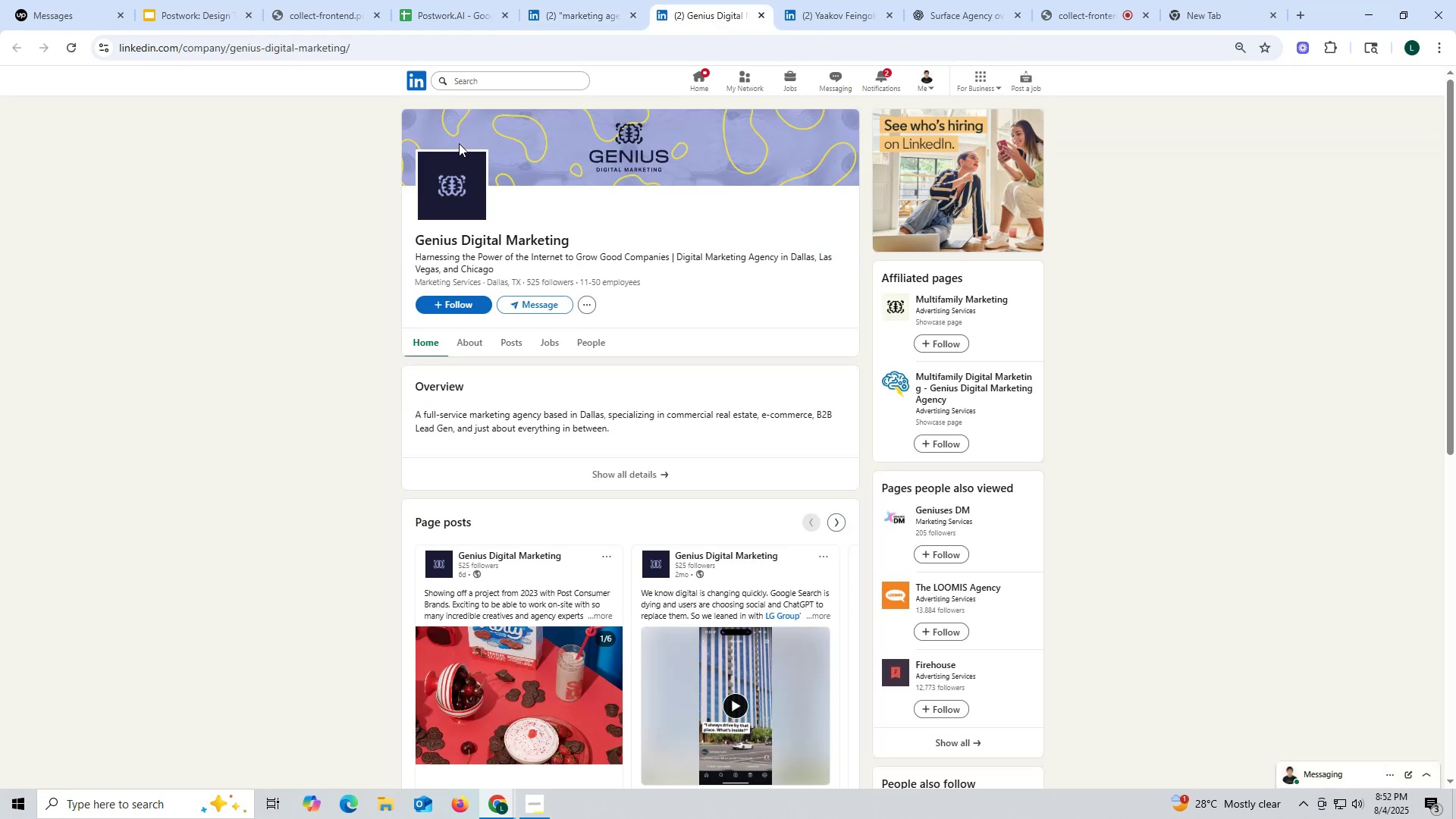 
left_click([510, 344])
 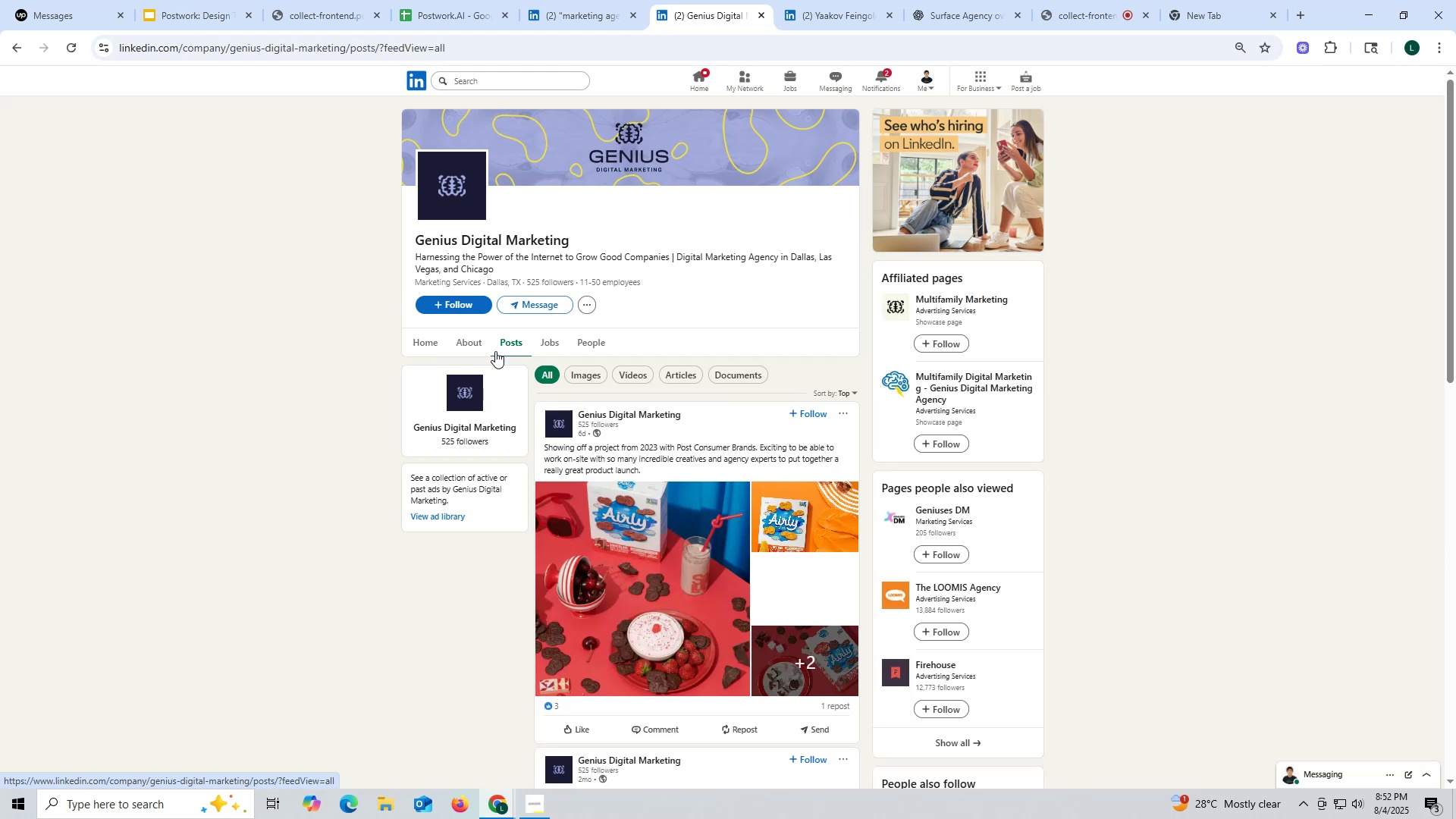 
left_click([461, 342])
 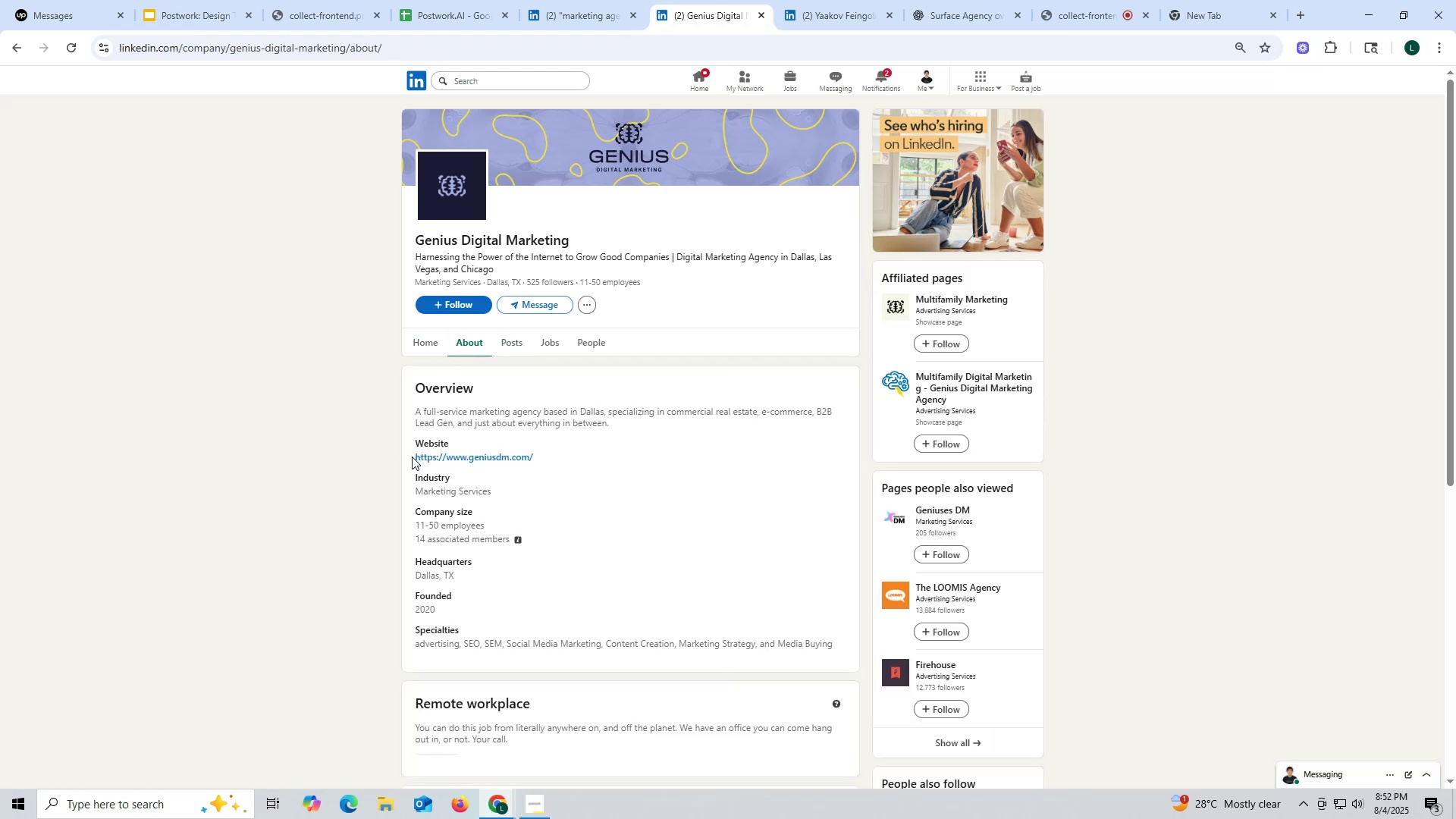 
right_click([426, 458])
 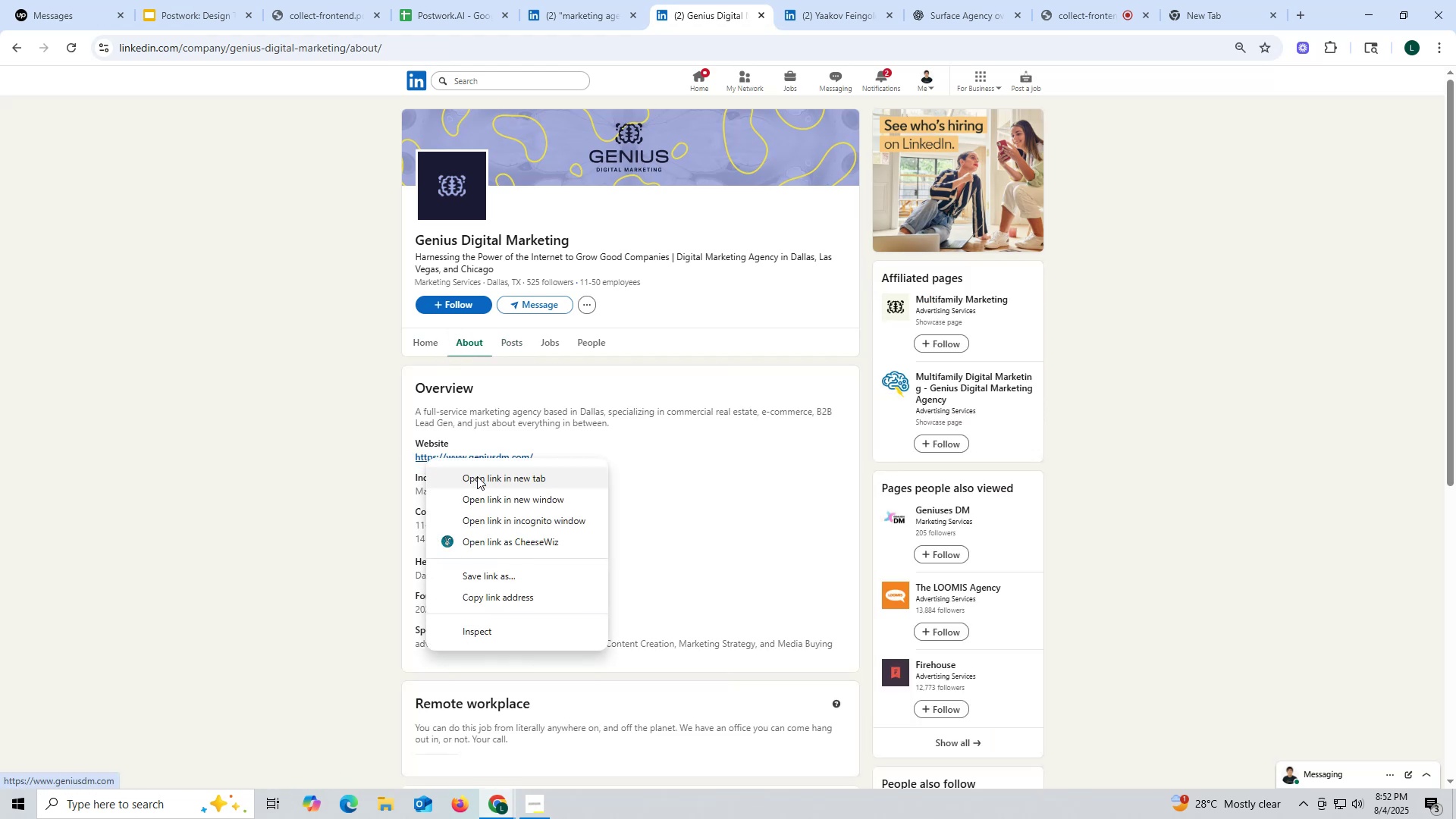 
left_click([477, 476])
 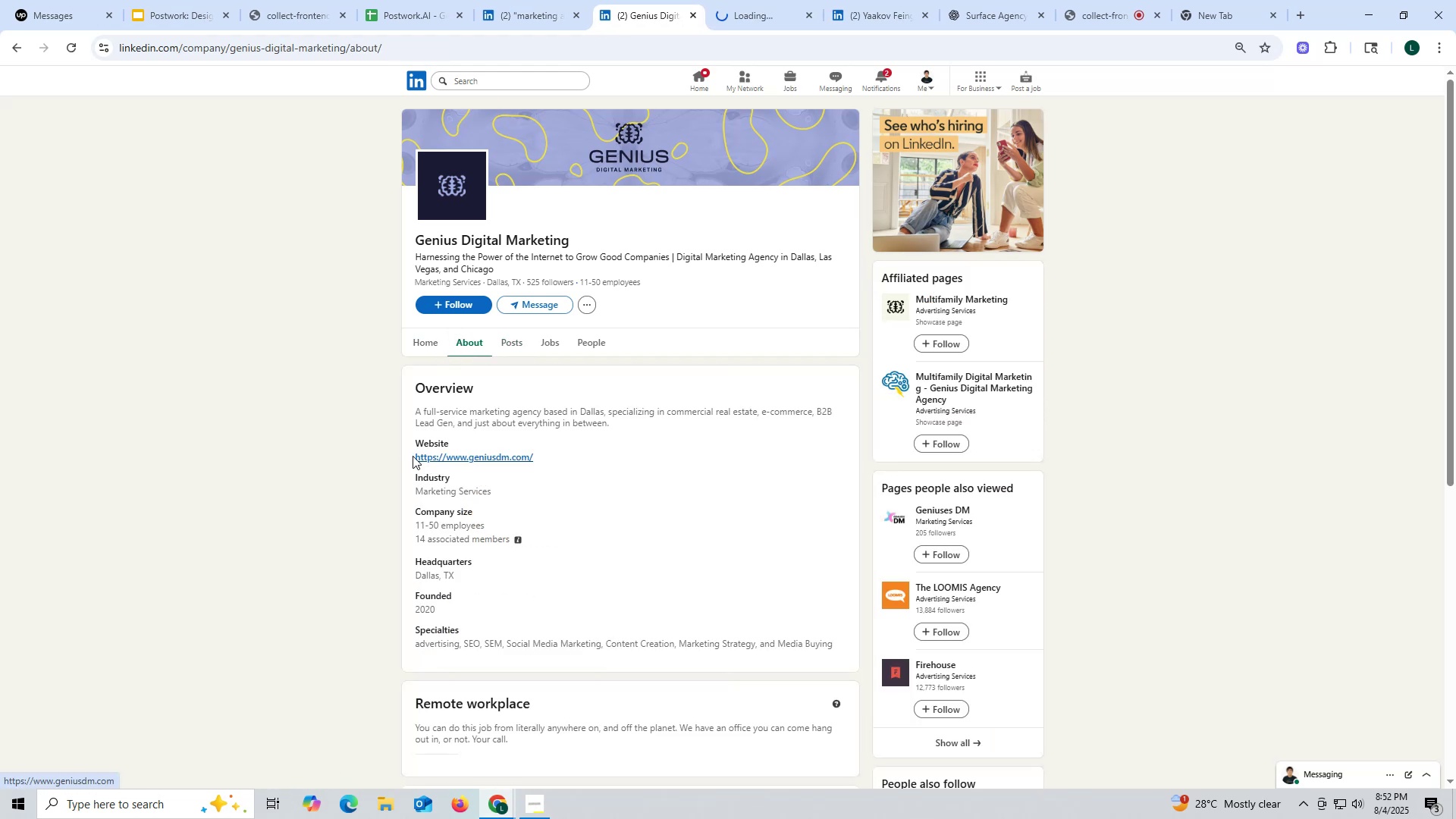 
left_click_drag(start_coordinate=[406, 453], to_coordinate=[546, 457])
 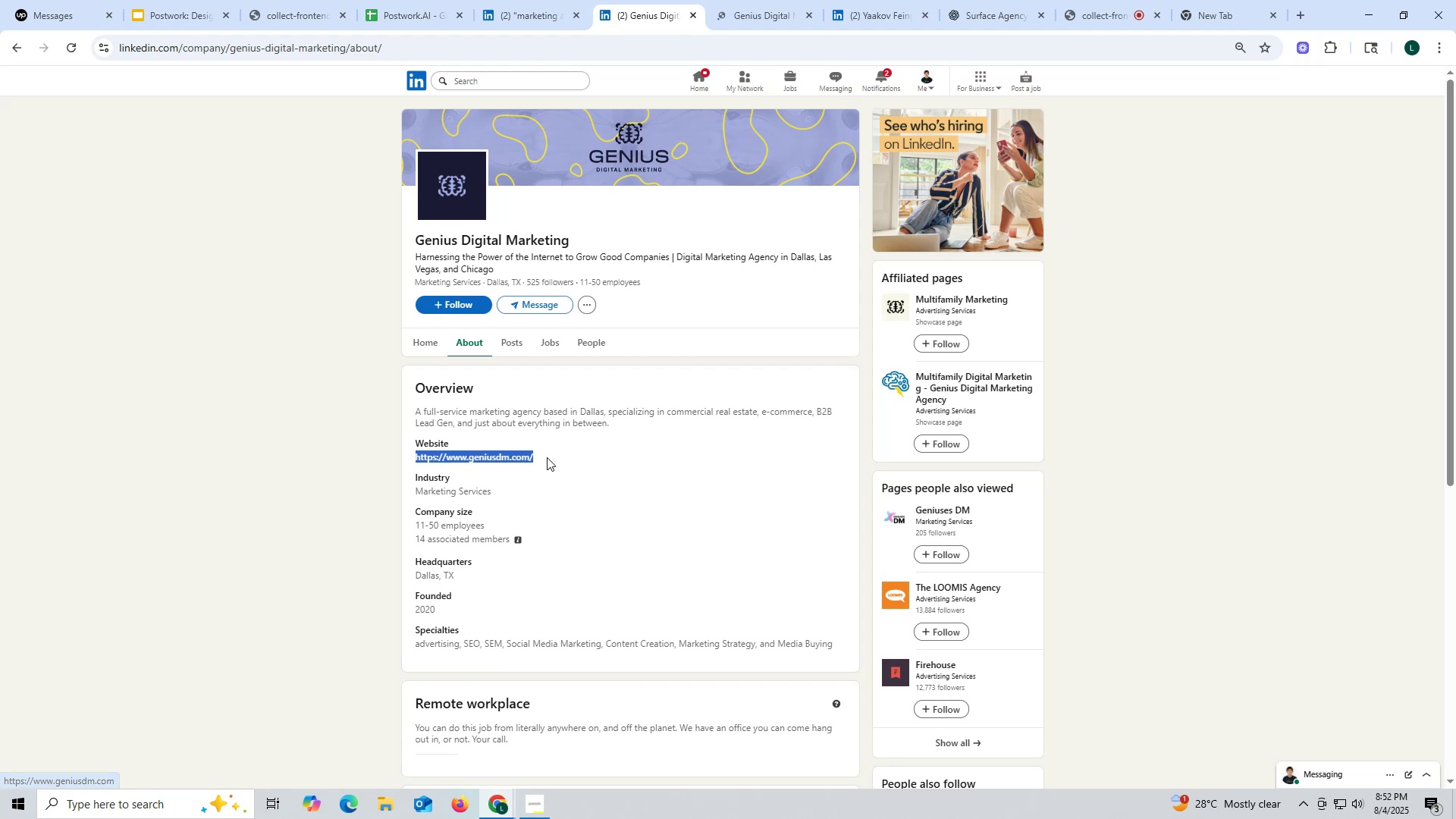 
key(Control+ControlLeft)
 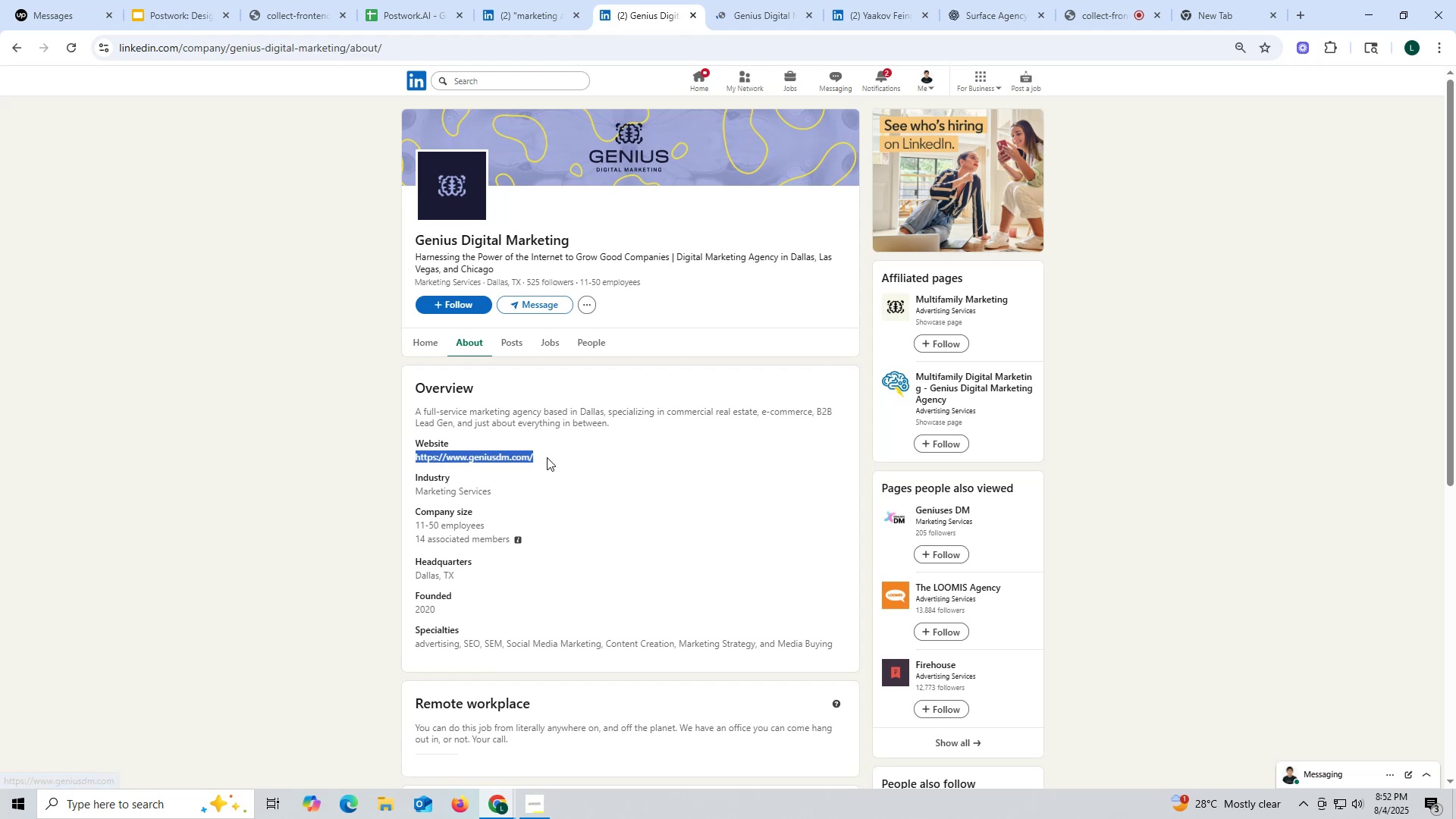 
key(Control+C)
 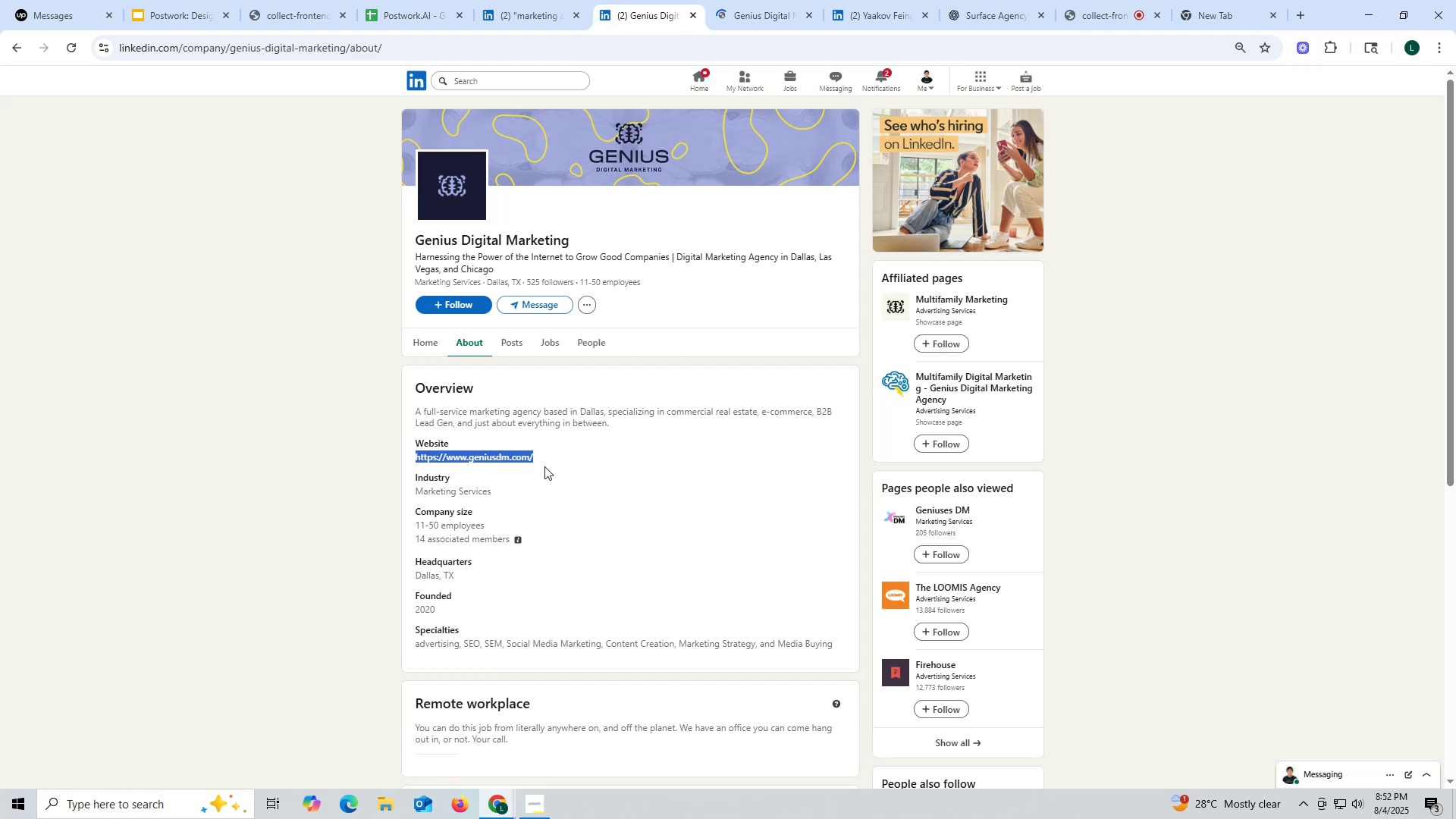 
key(Control+ControlLeft)
 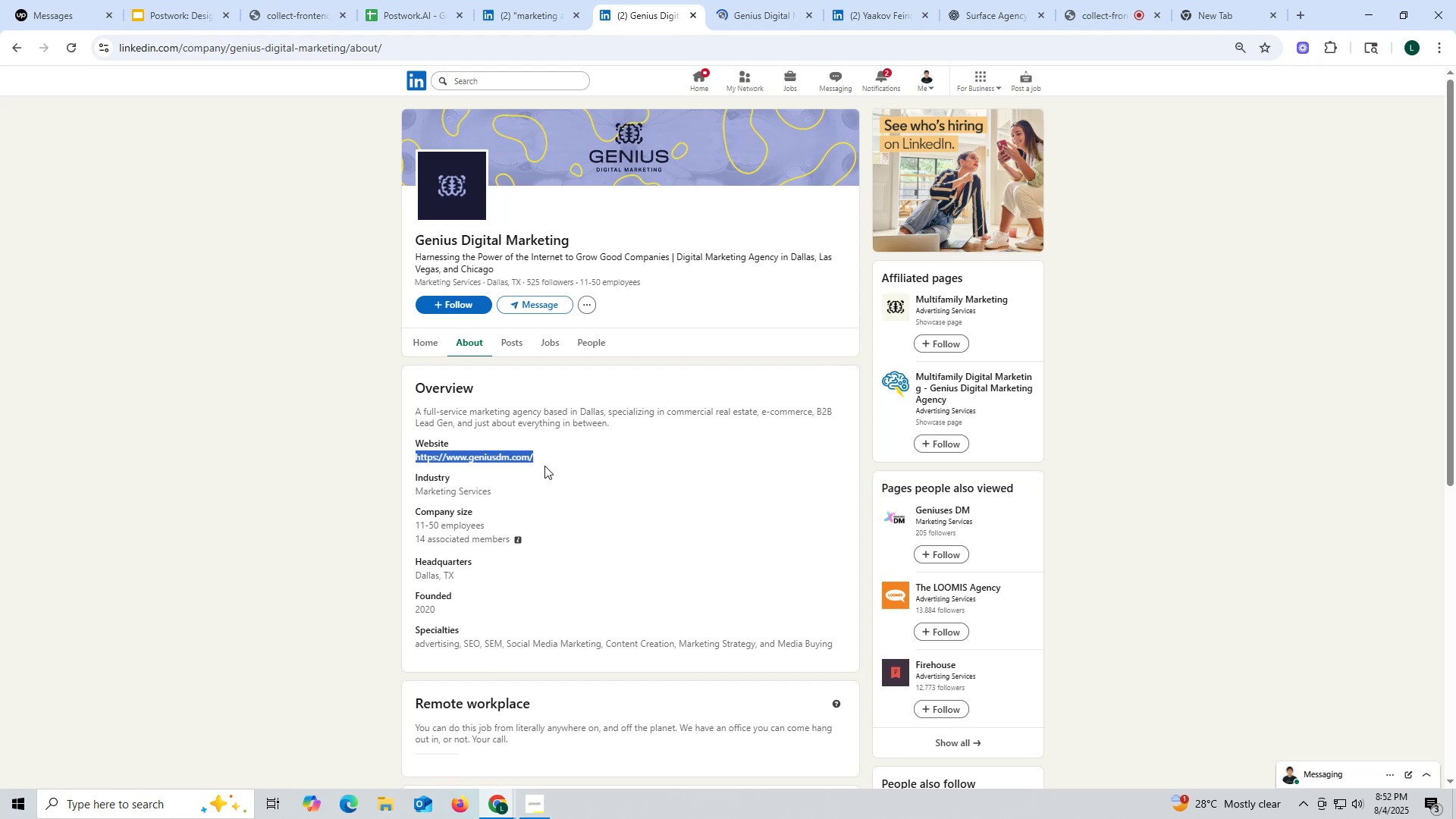 
key(Control+C)
 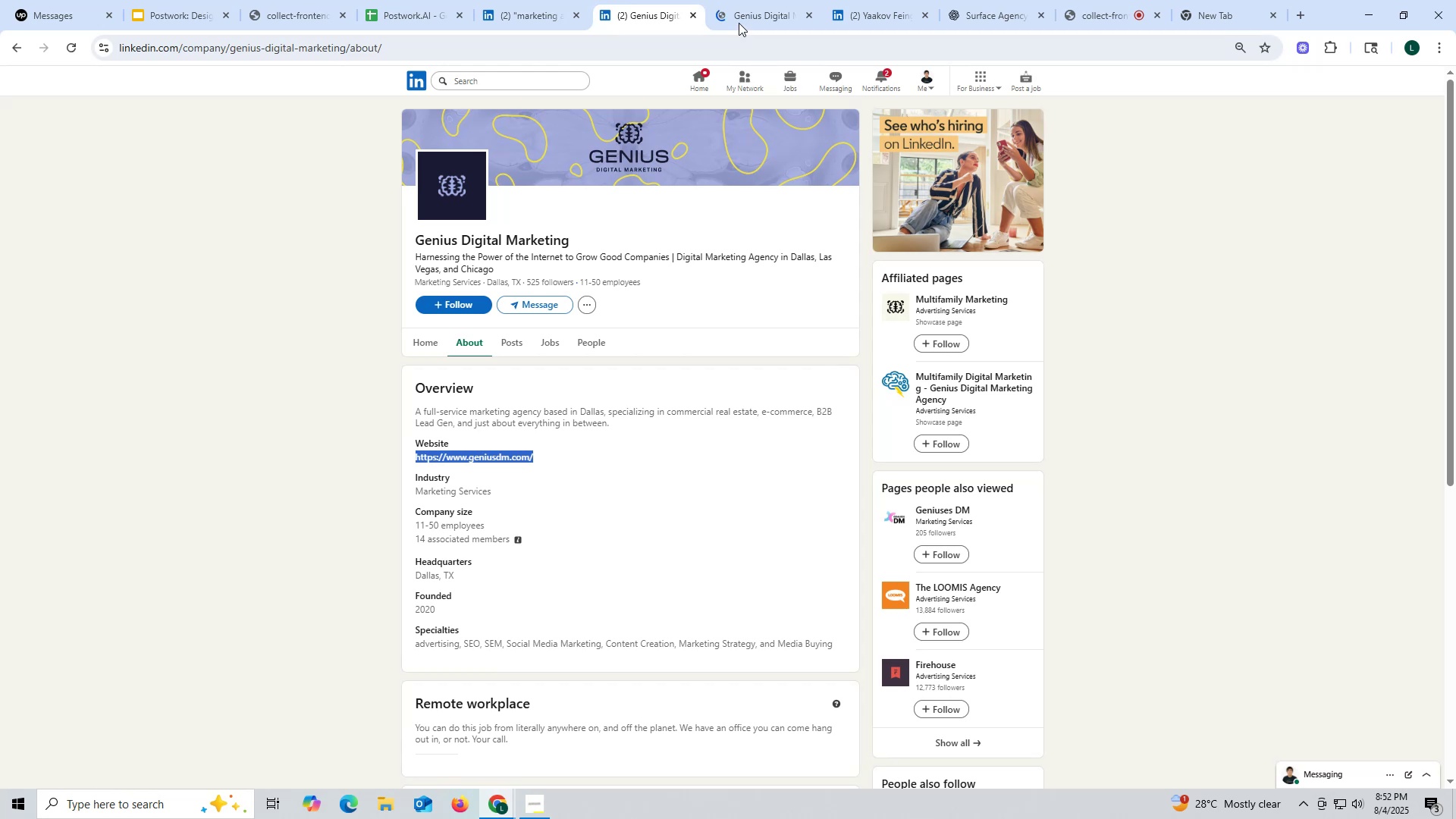 
left_click([735, 17])
 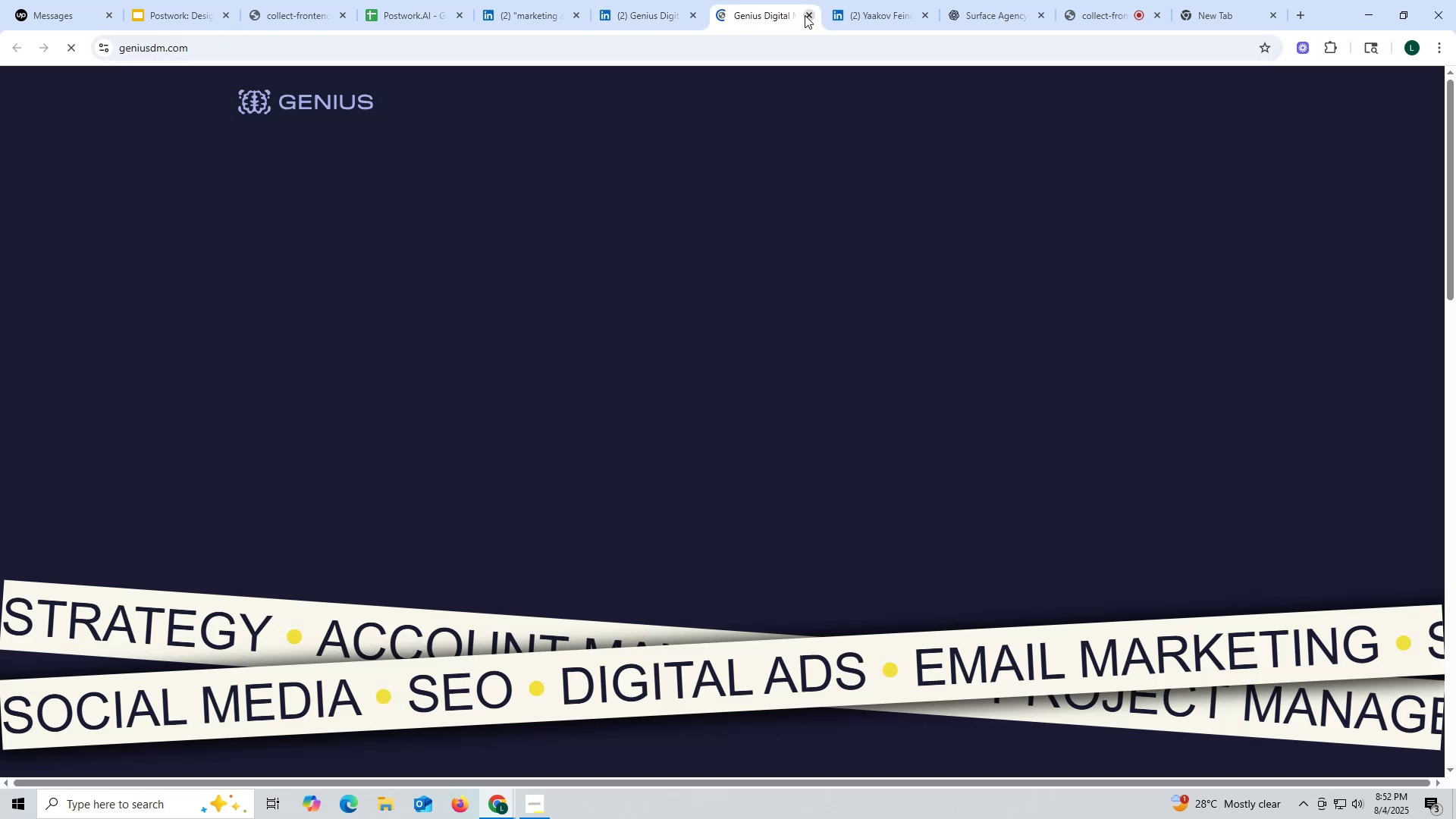 
left_click([805, 15])
 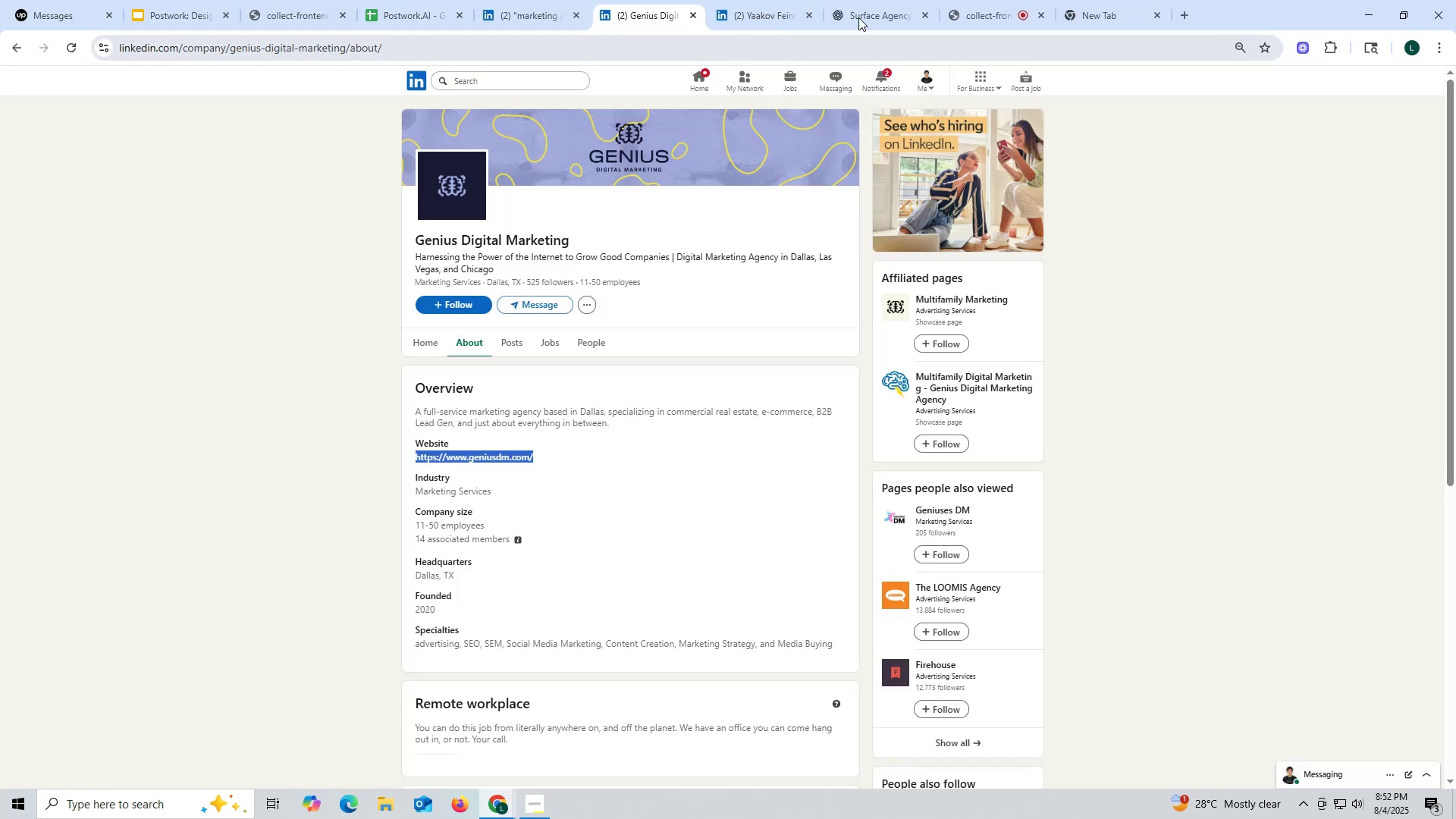 
left_click([873, 19])
 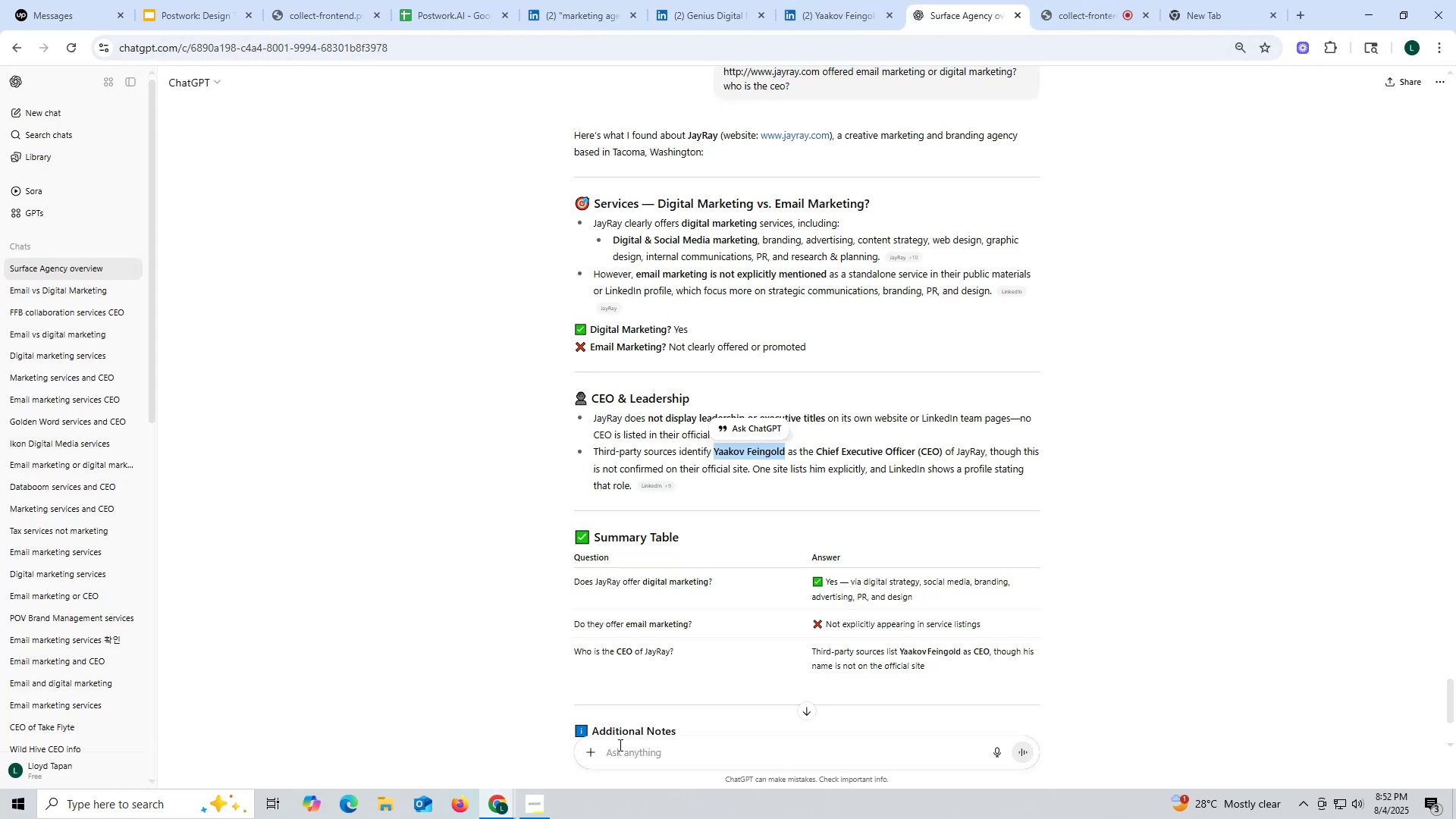 
key(Control+ControlLeft)
 